 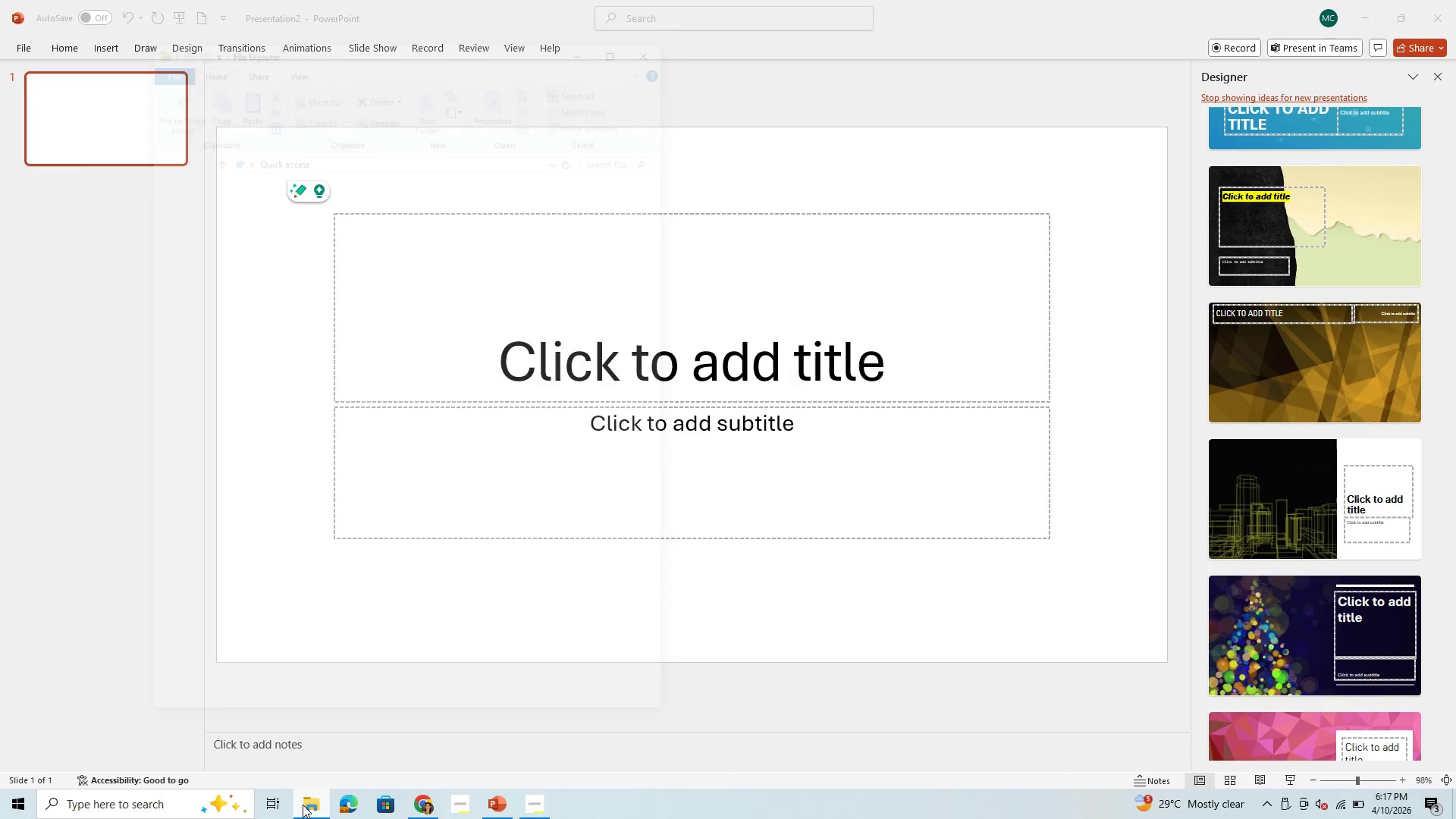 
double_click([446, 359])
 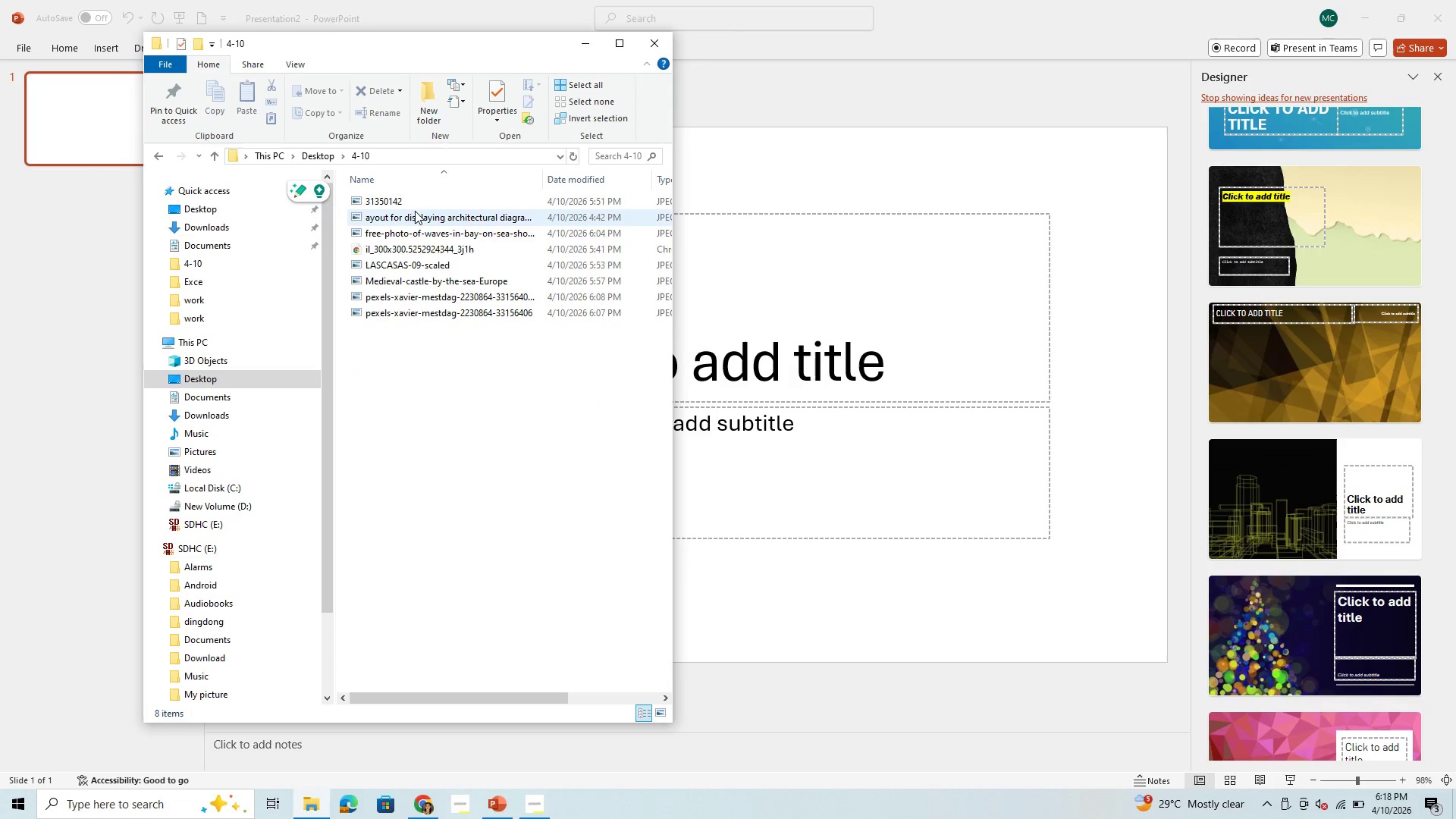 
wait(11.8)
 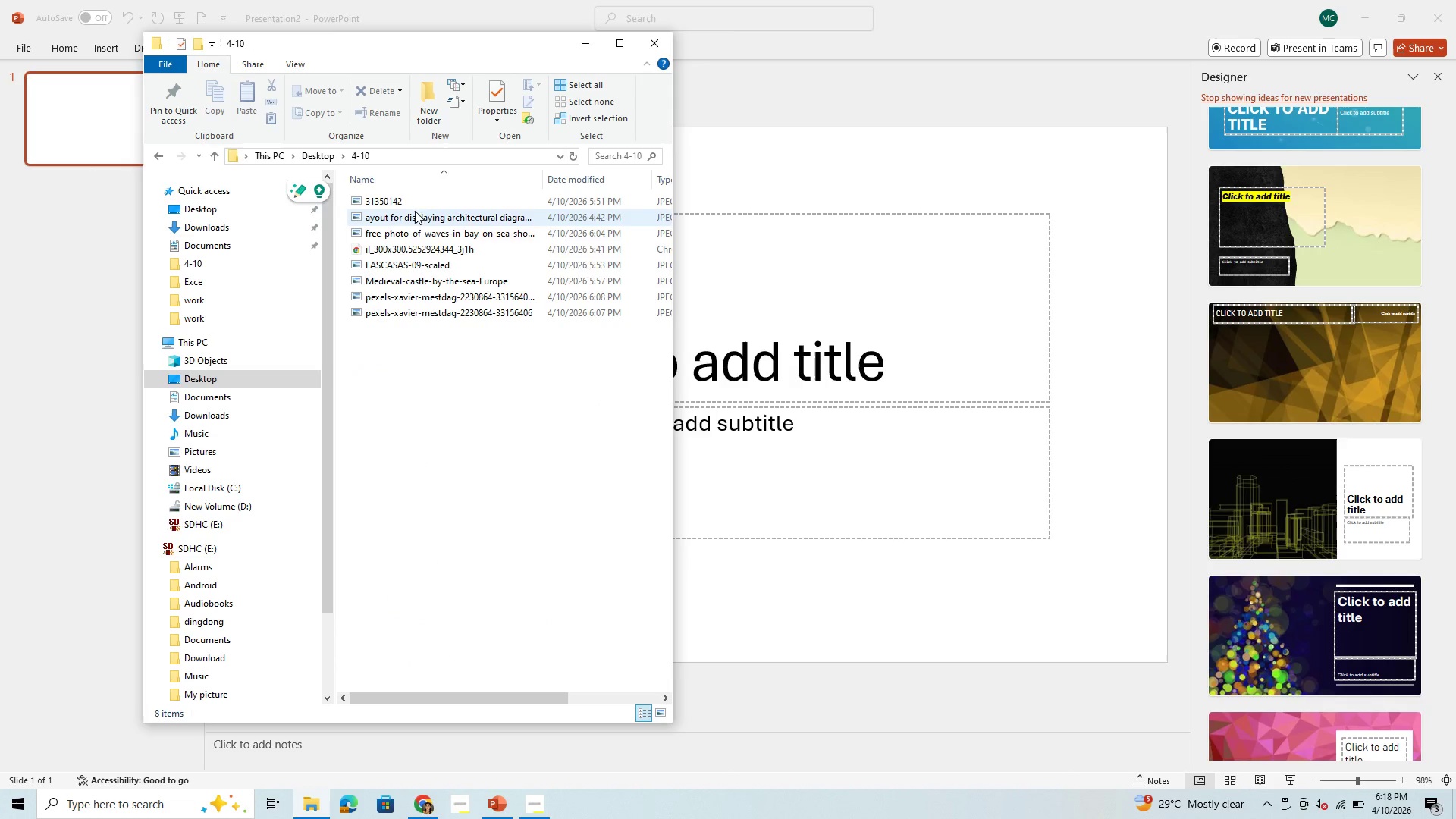 
left_click([433, 314])
 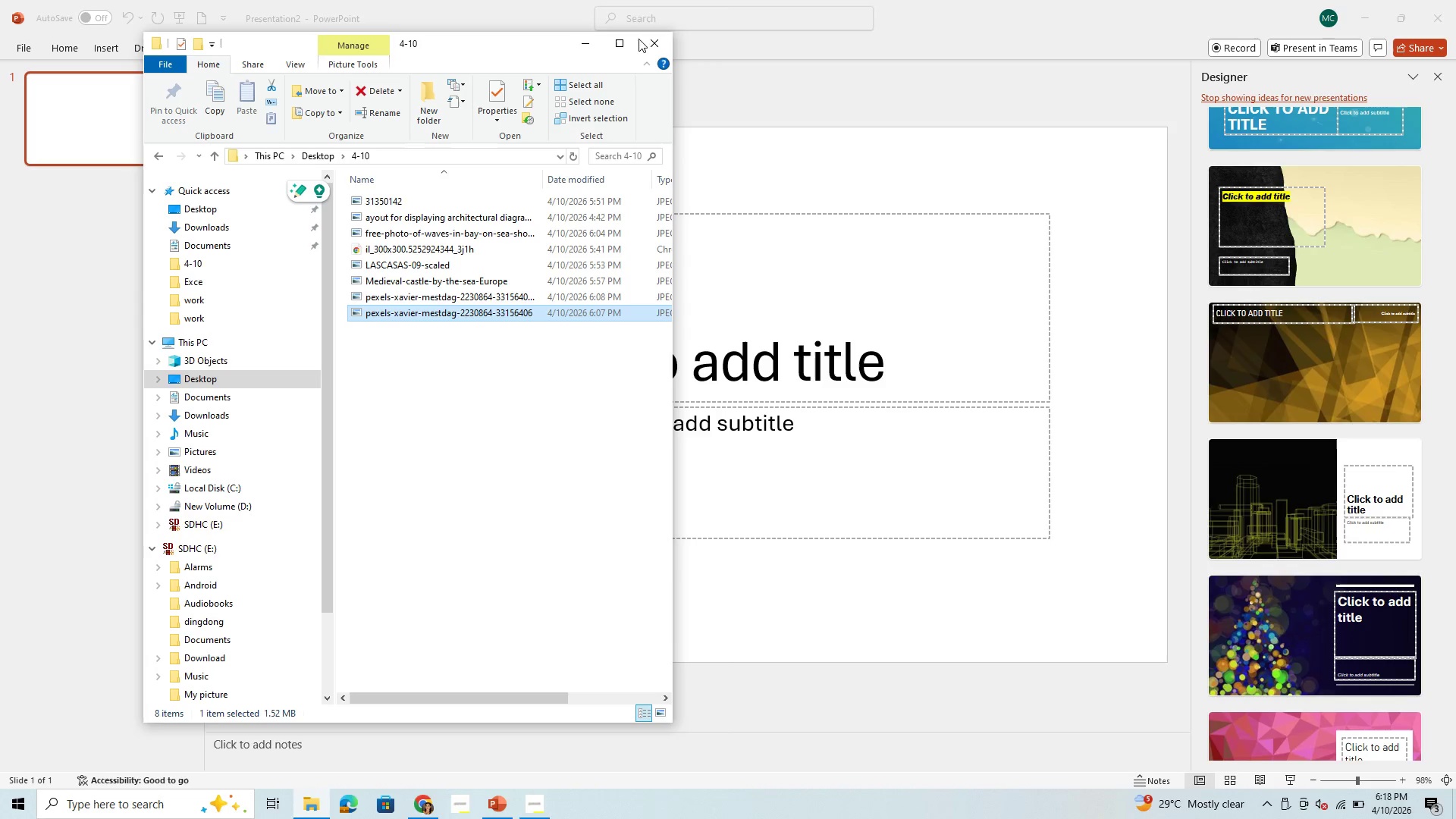 
left_click([585, 43])
 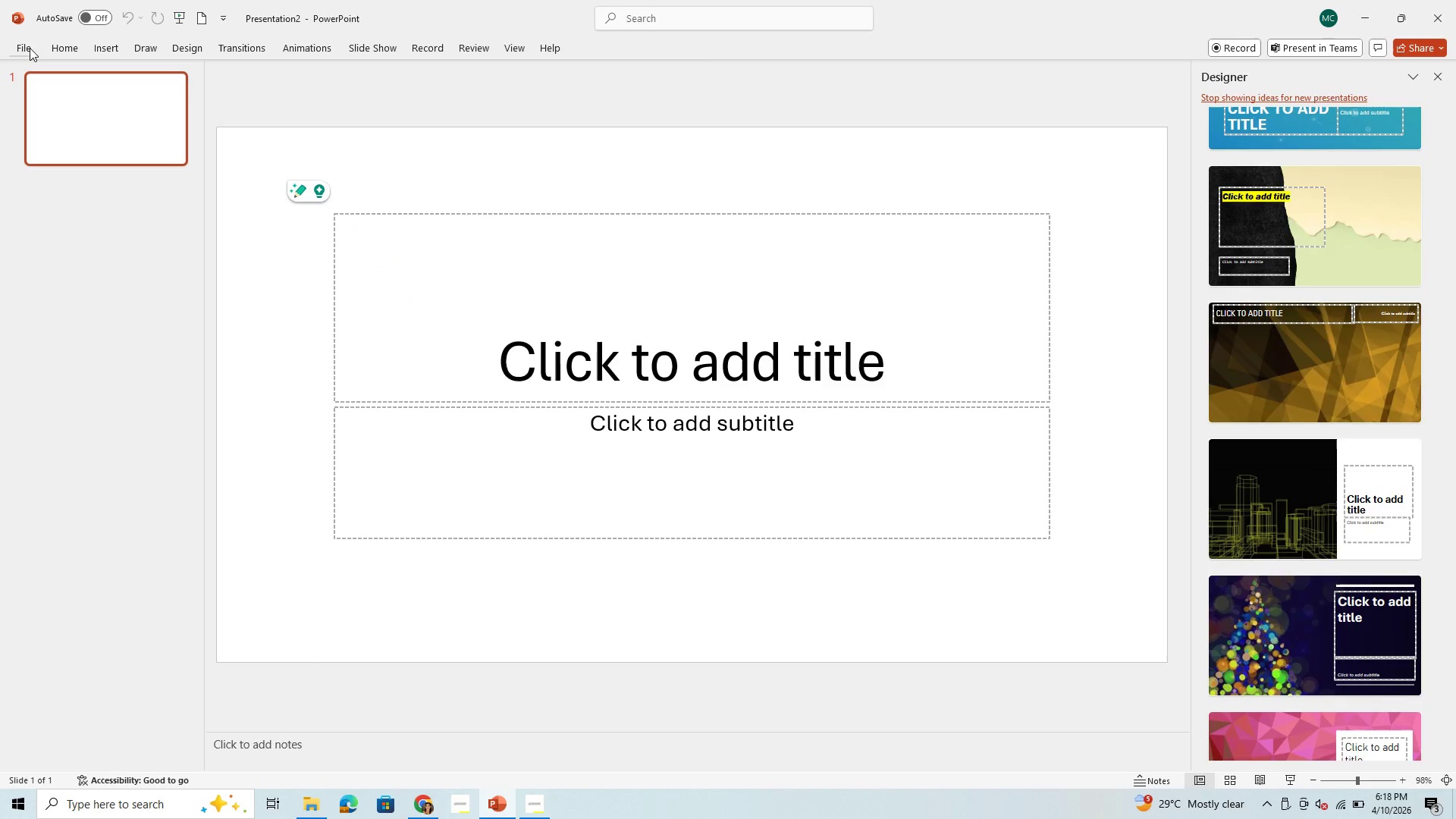 
left_click([30, 48])
 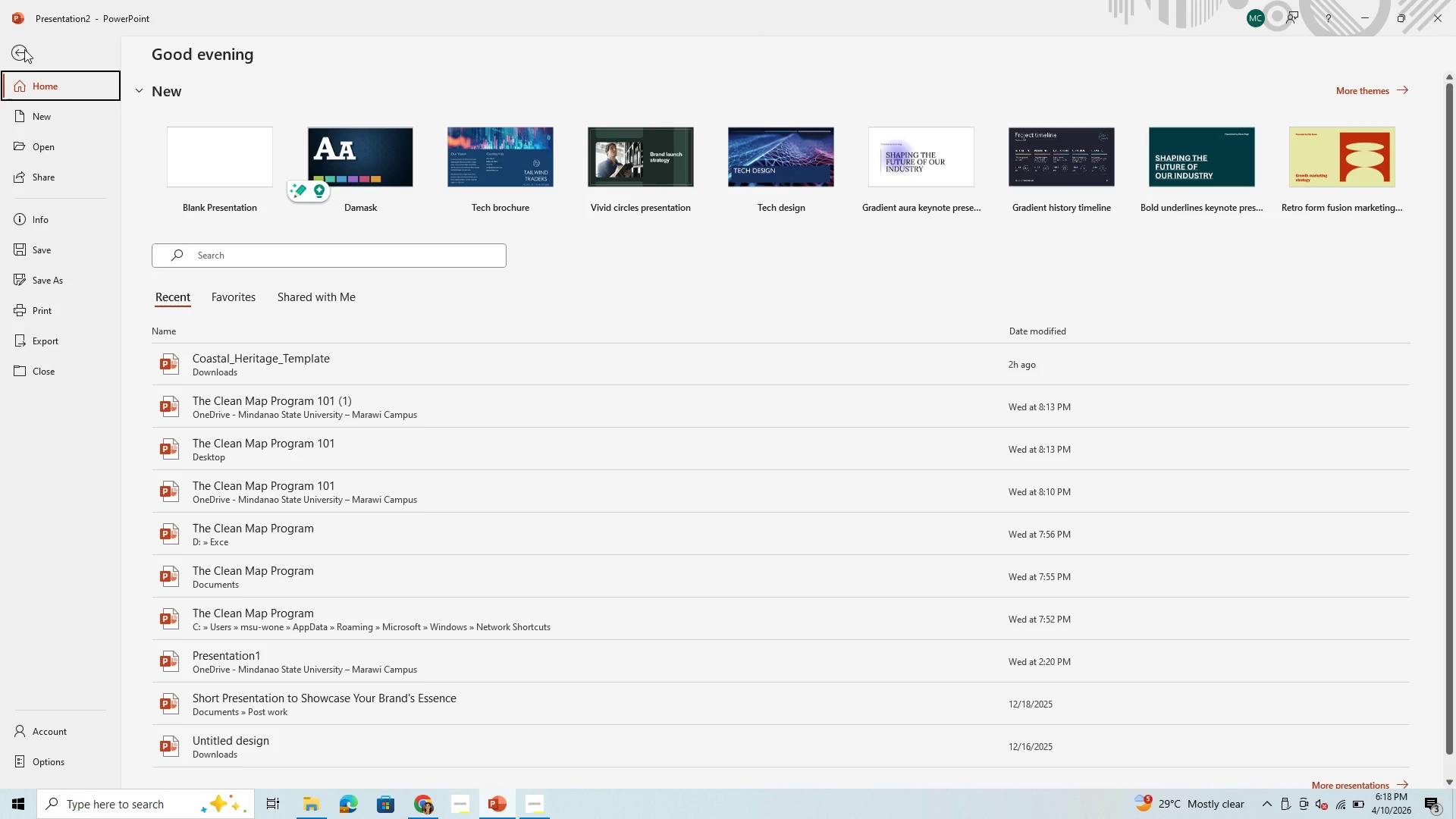 
left_click([18, 52])
 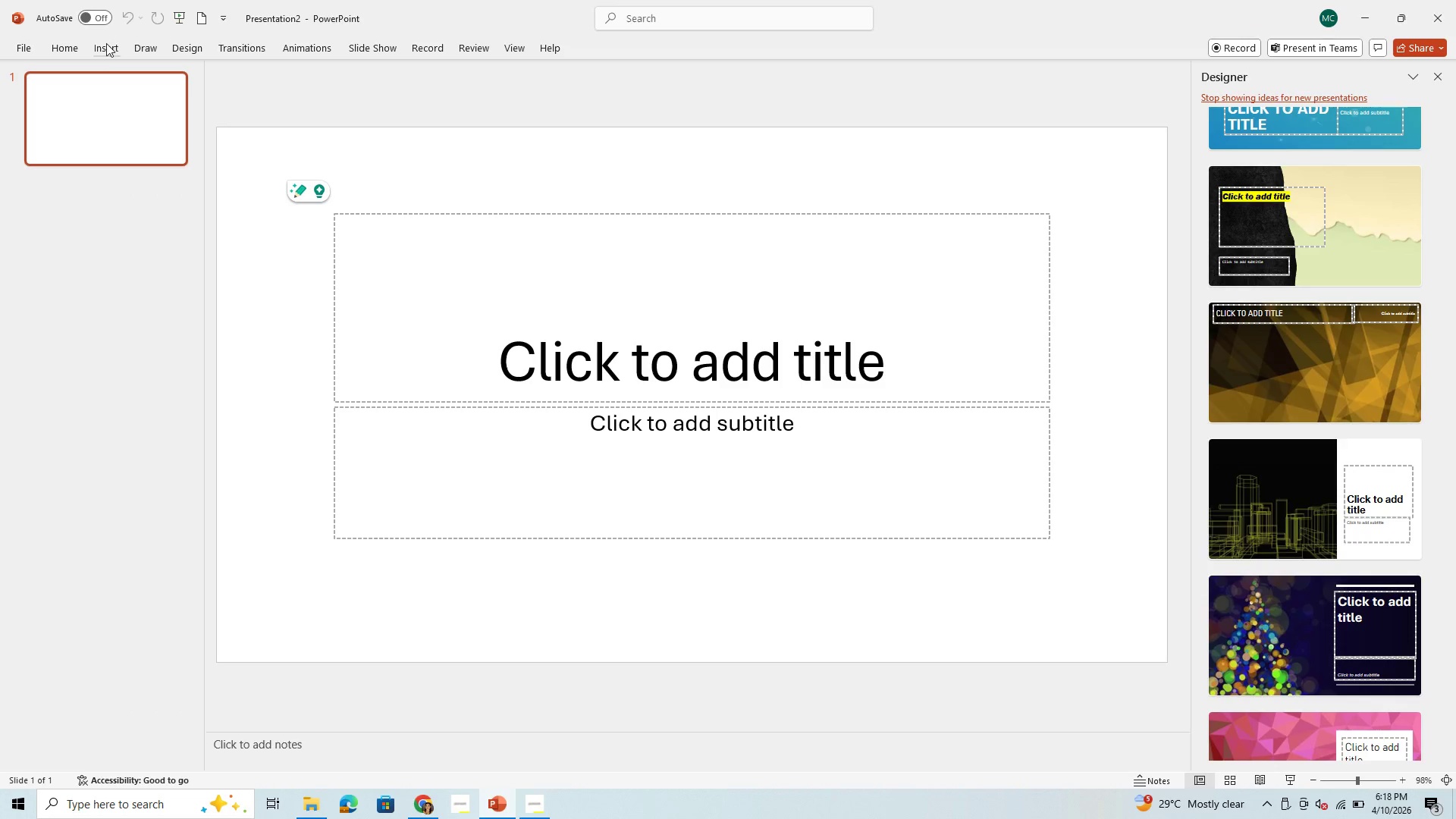 
left_click([103, 47])
 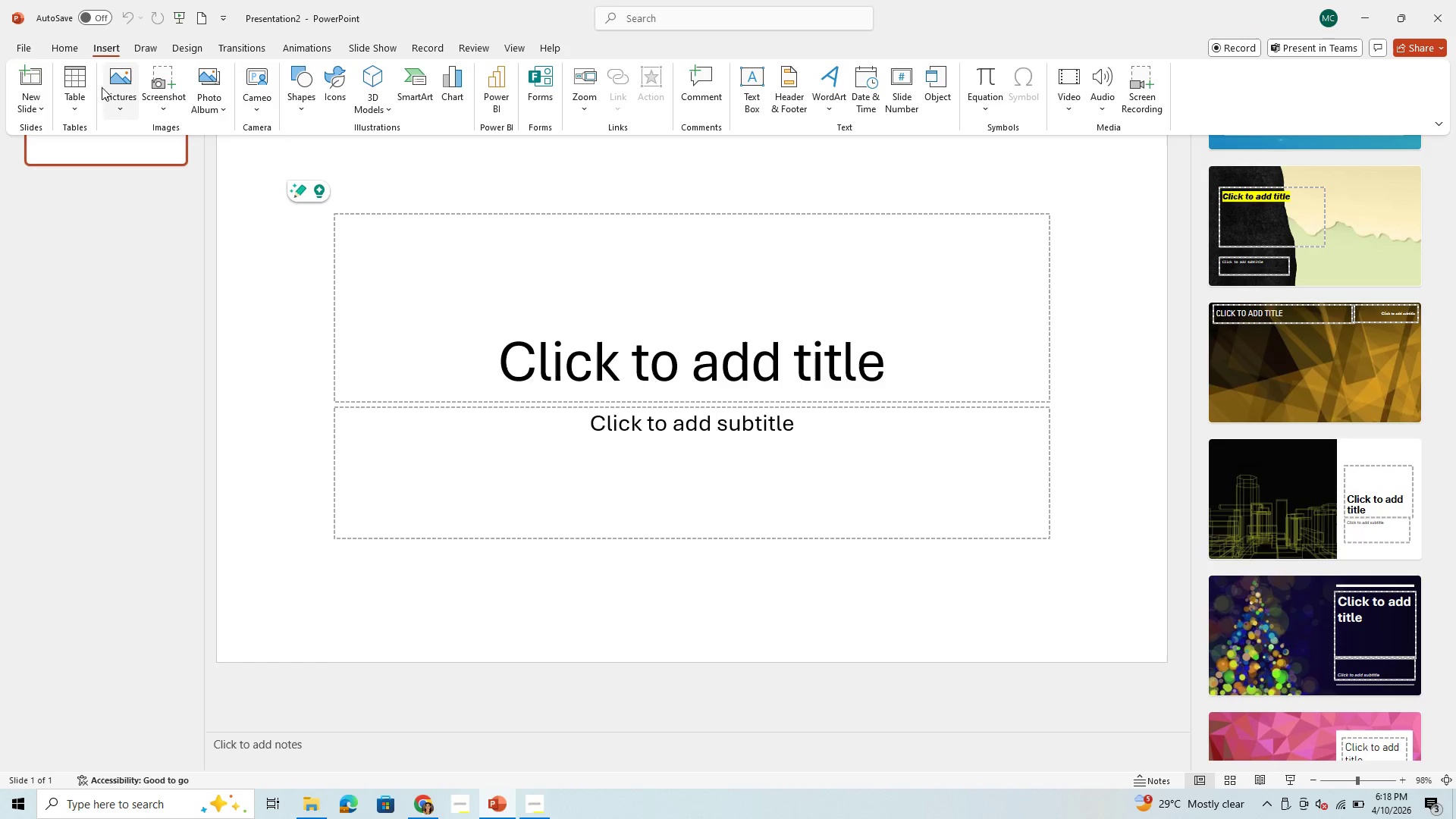 
left_click([127, 83])
 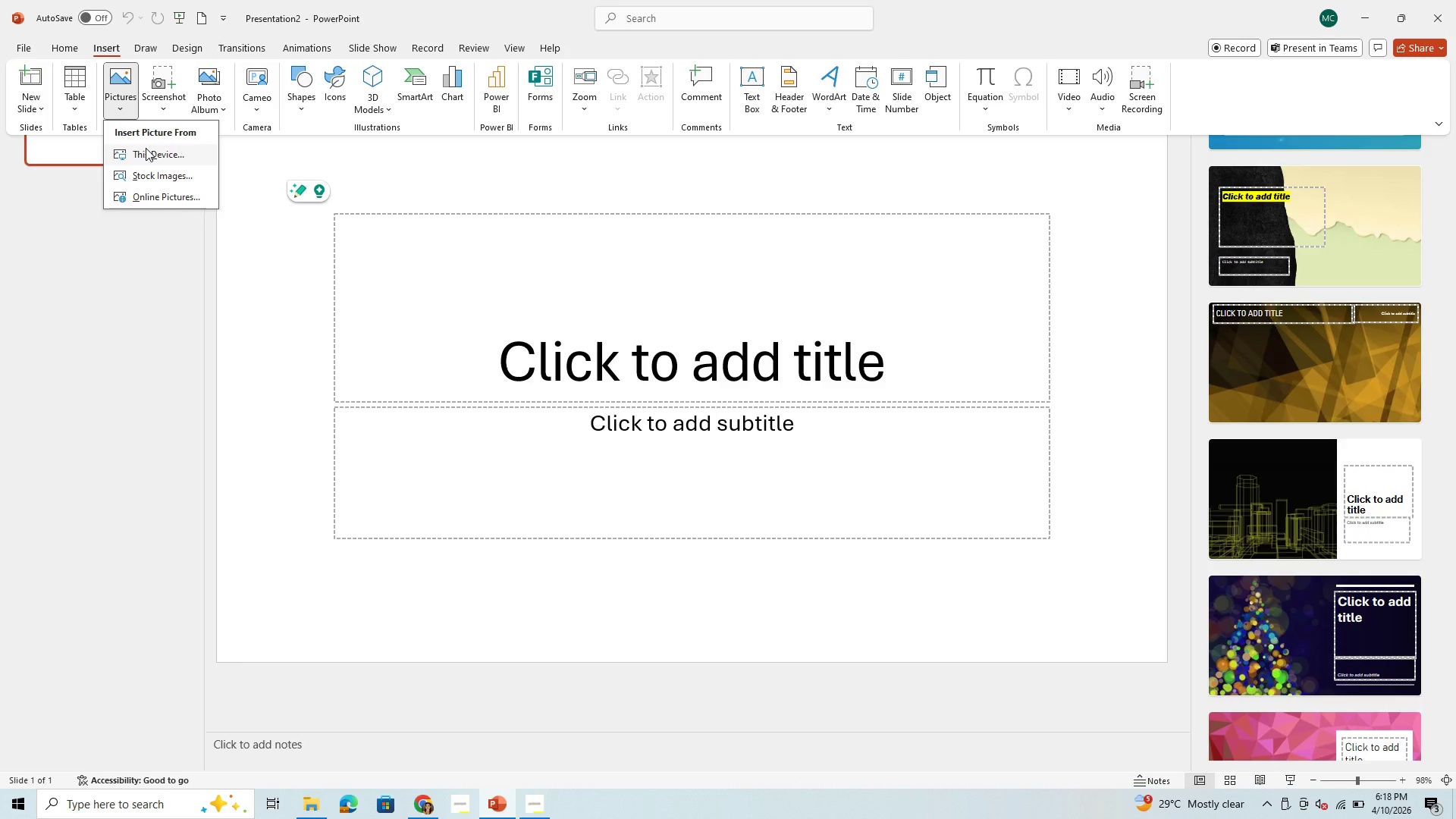 
left_click([146, 151])
 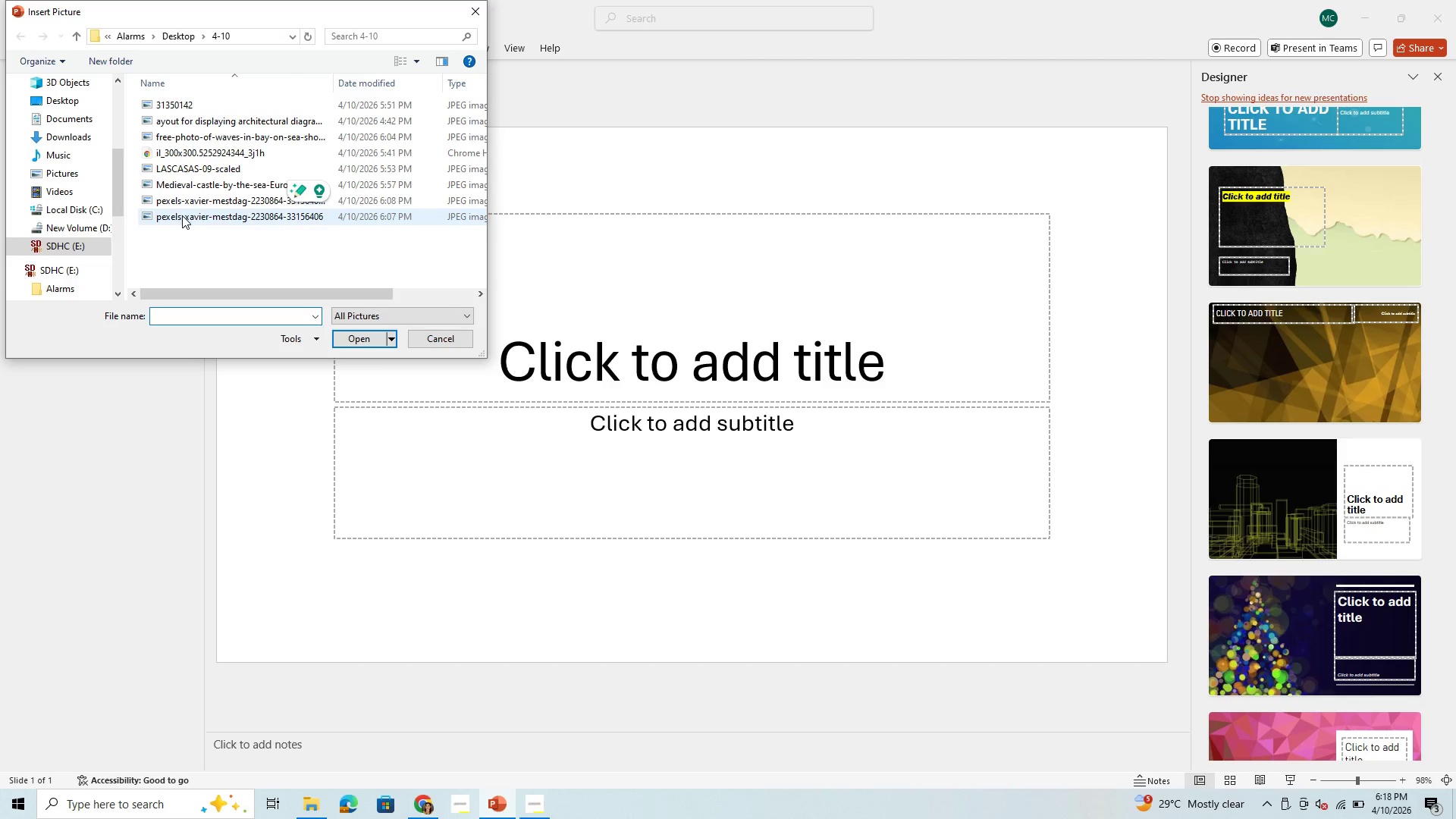 
wait(7.7)
 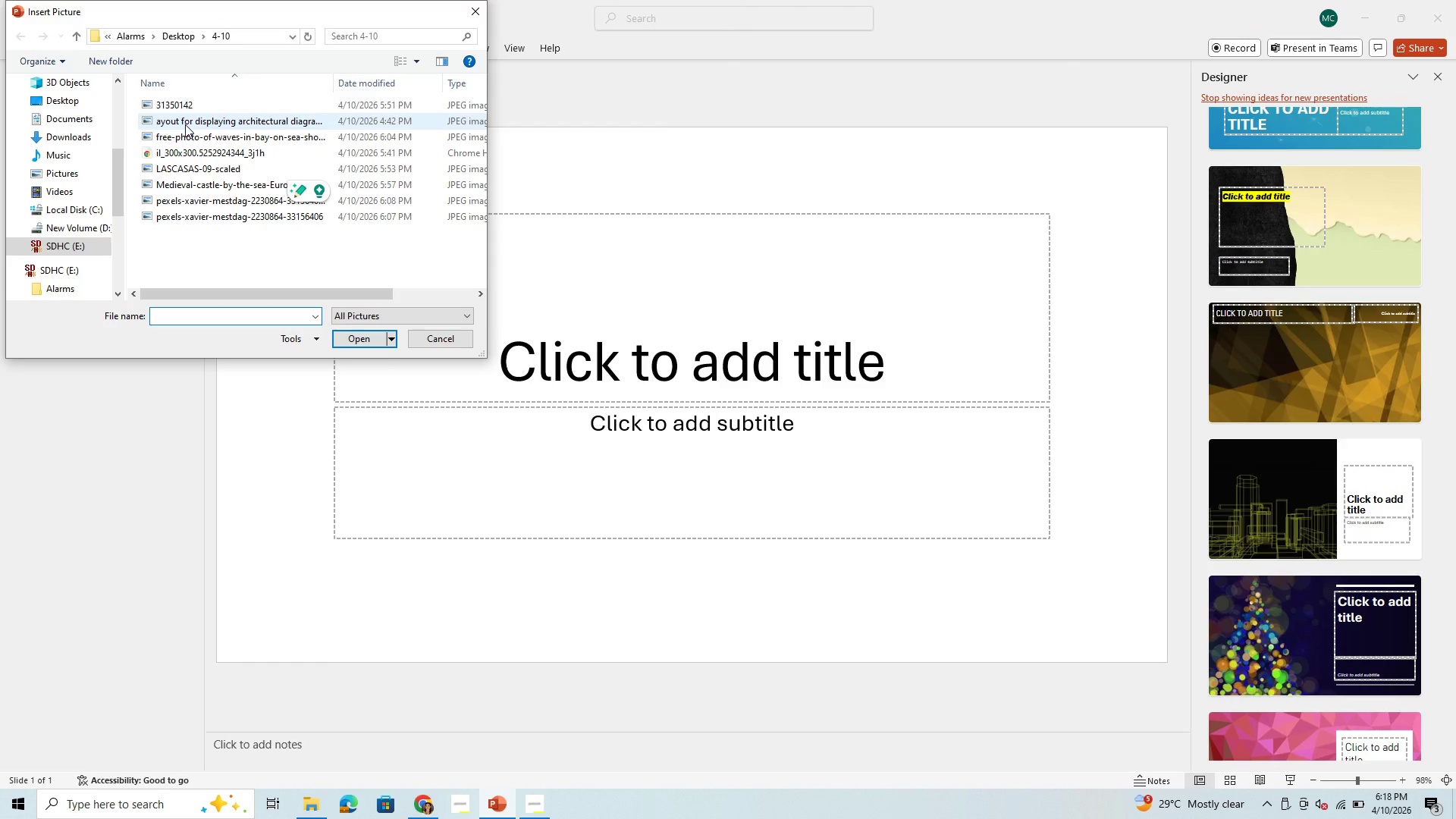 
left_click([185, 212])
 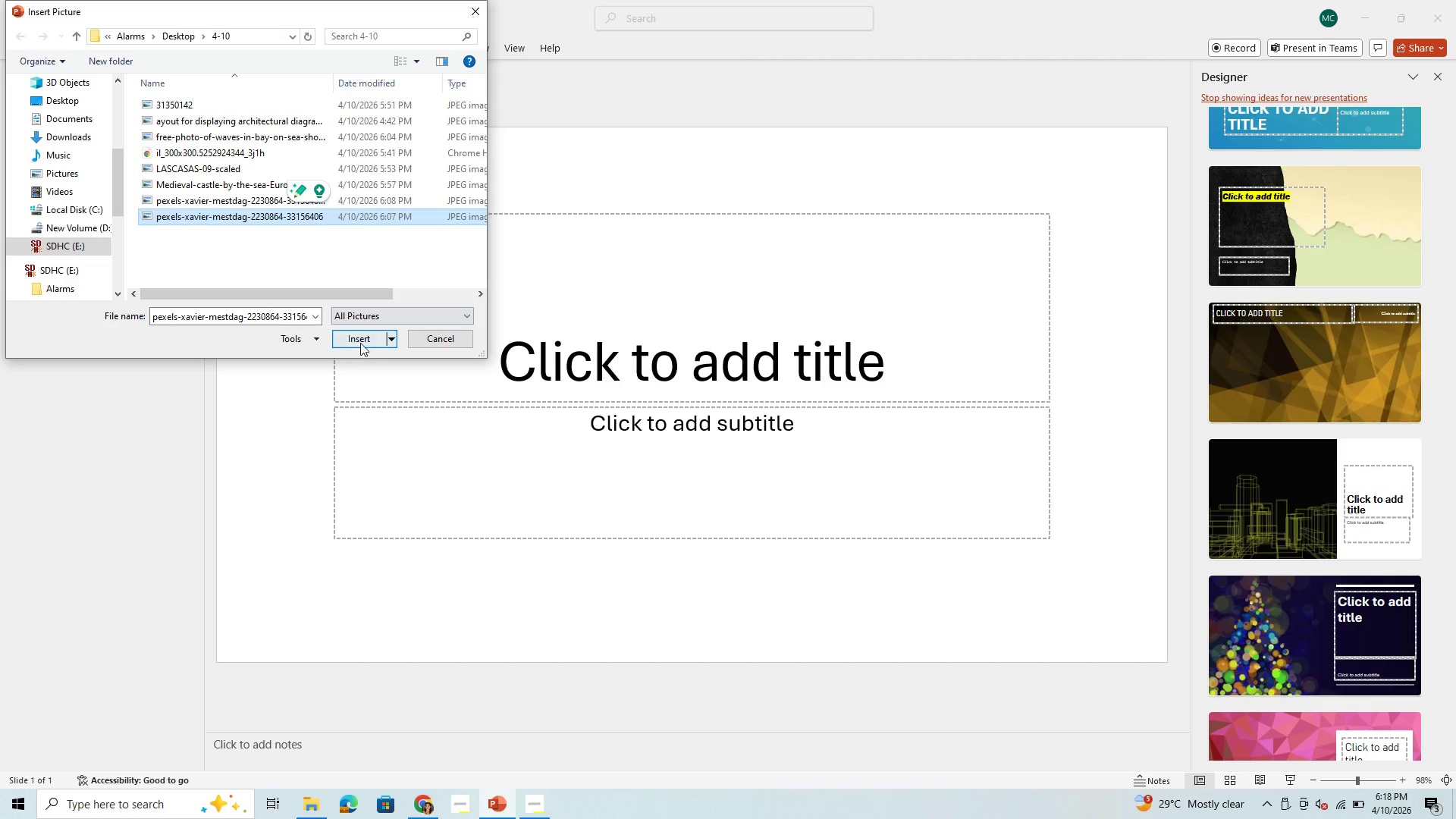 
left_click([360, 340])
 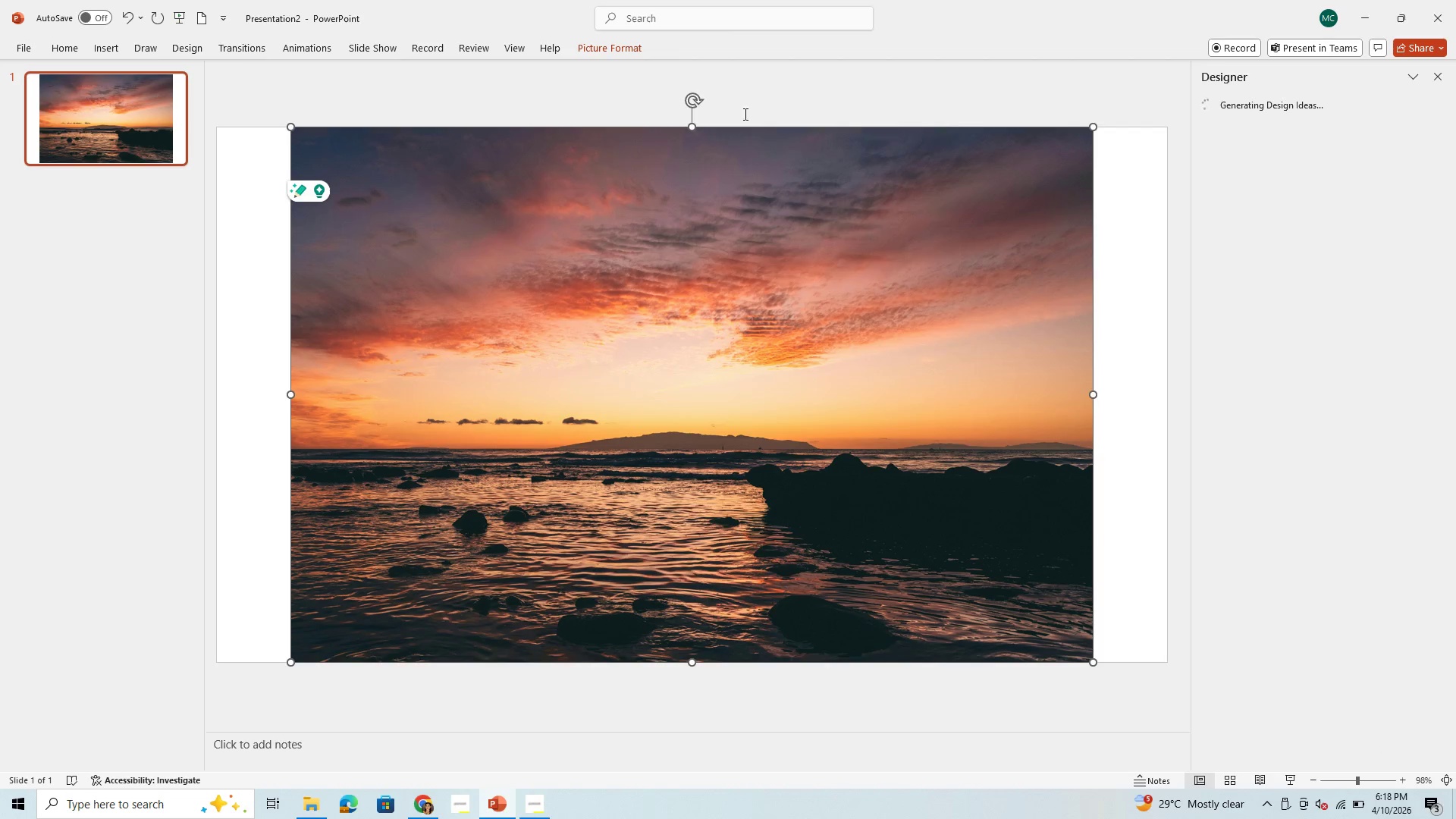 
wait(5.56)
 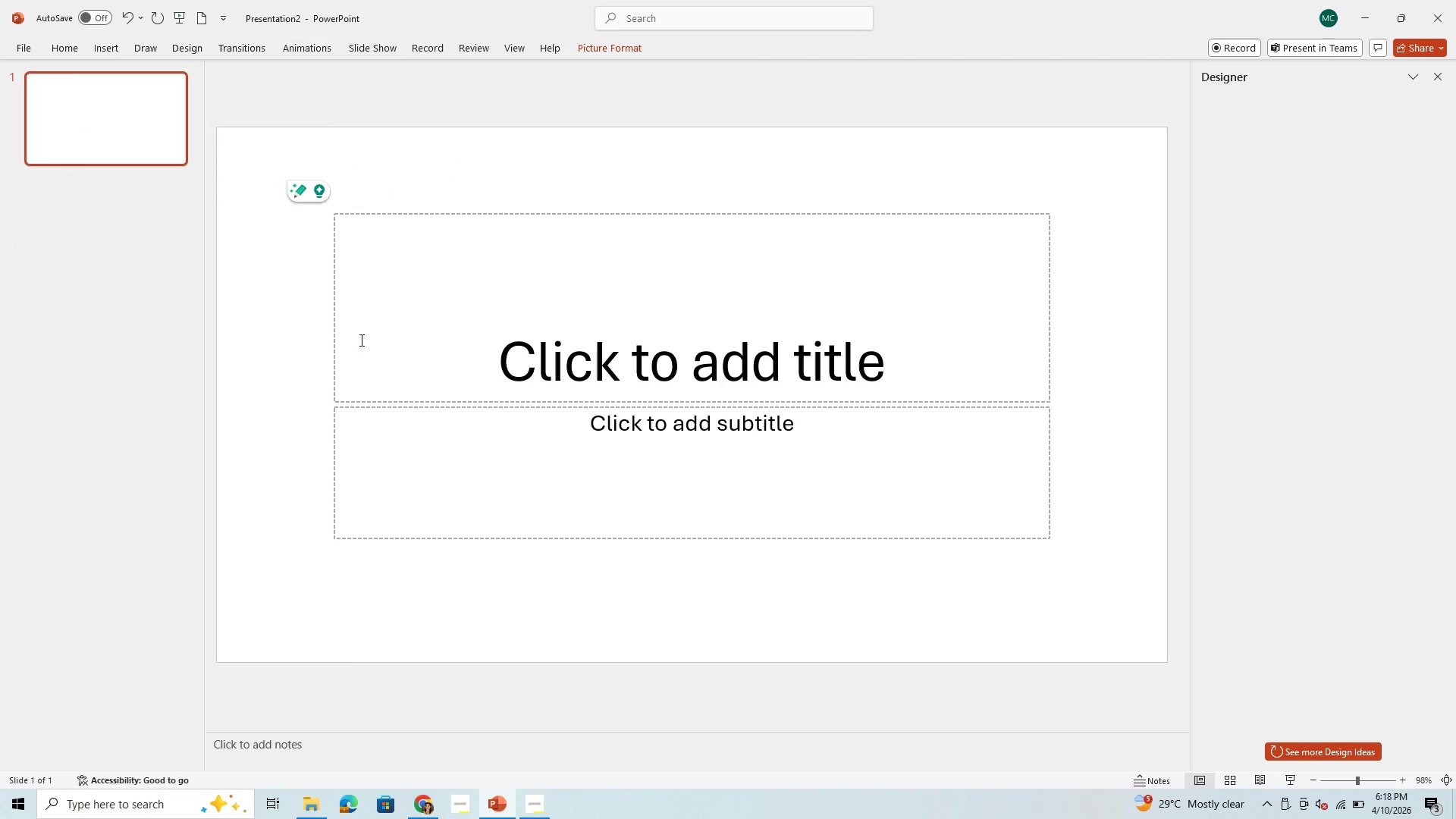 
left_click_drag(start_coordinate=[693, 130], to_coordinate=[689, 164])
 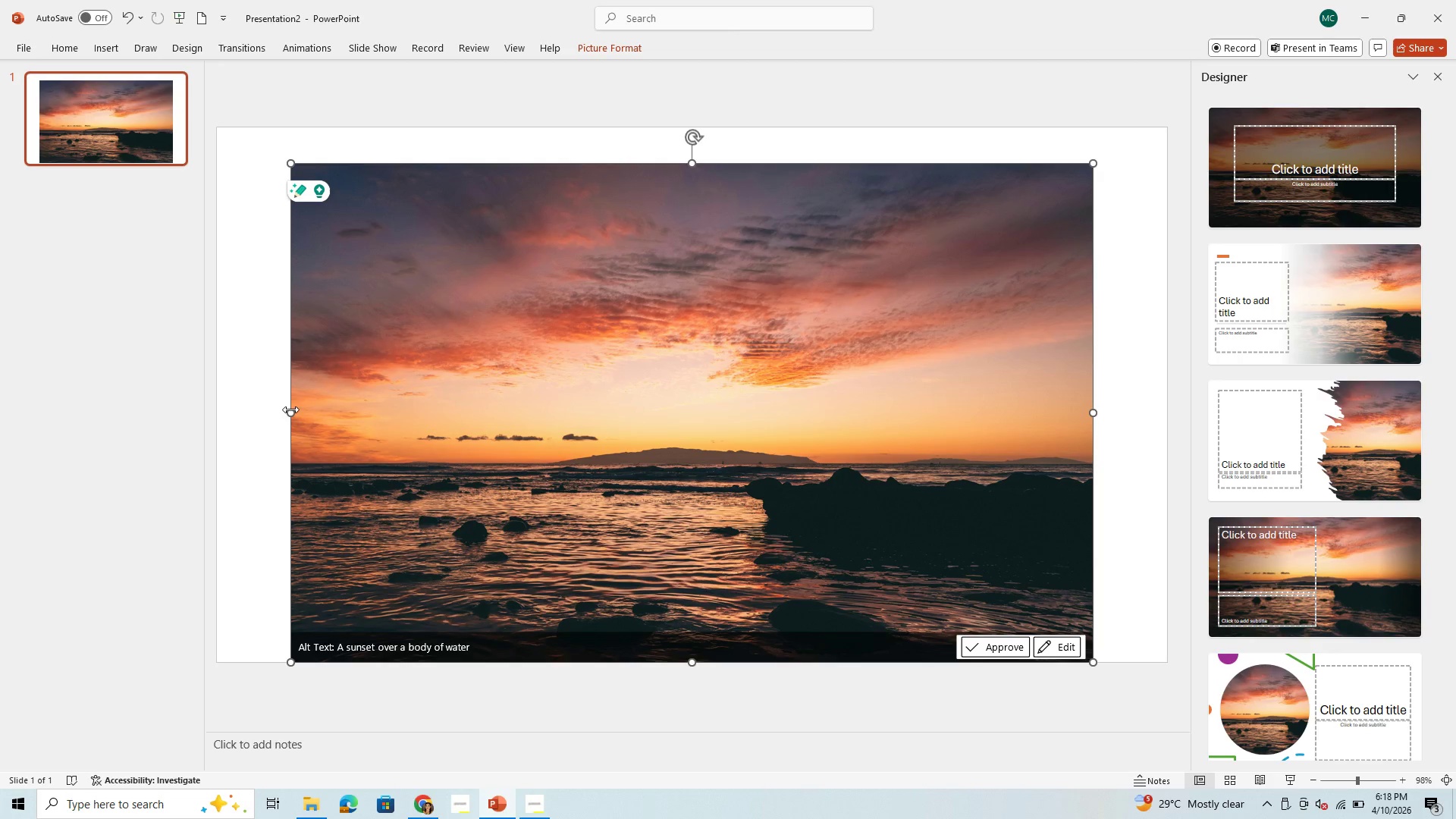 
left_click_drag(start_coordinate=[290, 410], to_coordinate=[215, 437])
 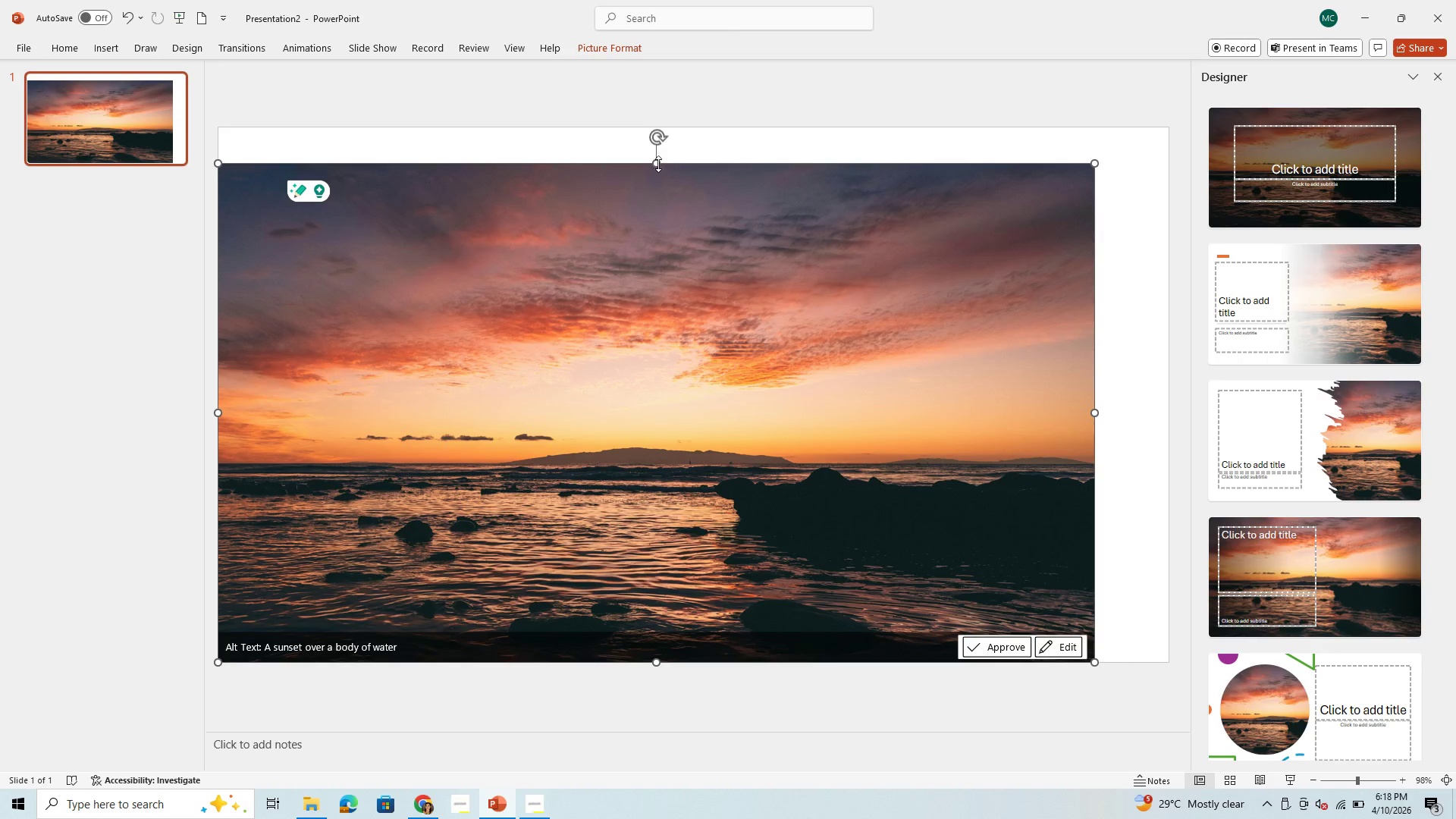 
left_click_drag(start_coordinate=[658, 164], to_coordinate=[664, 124])
 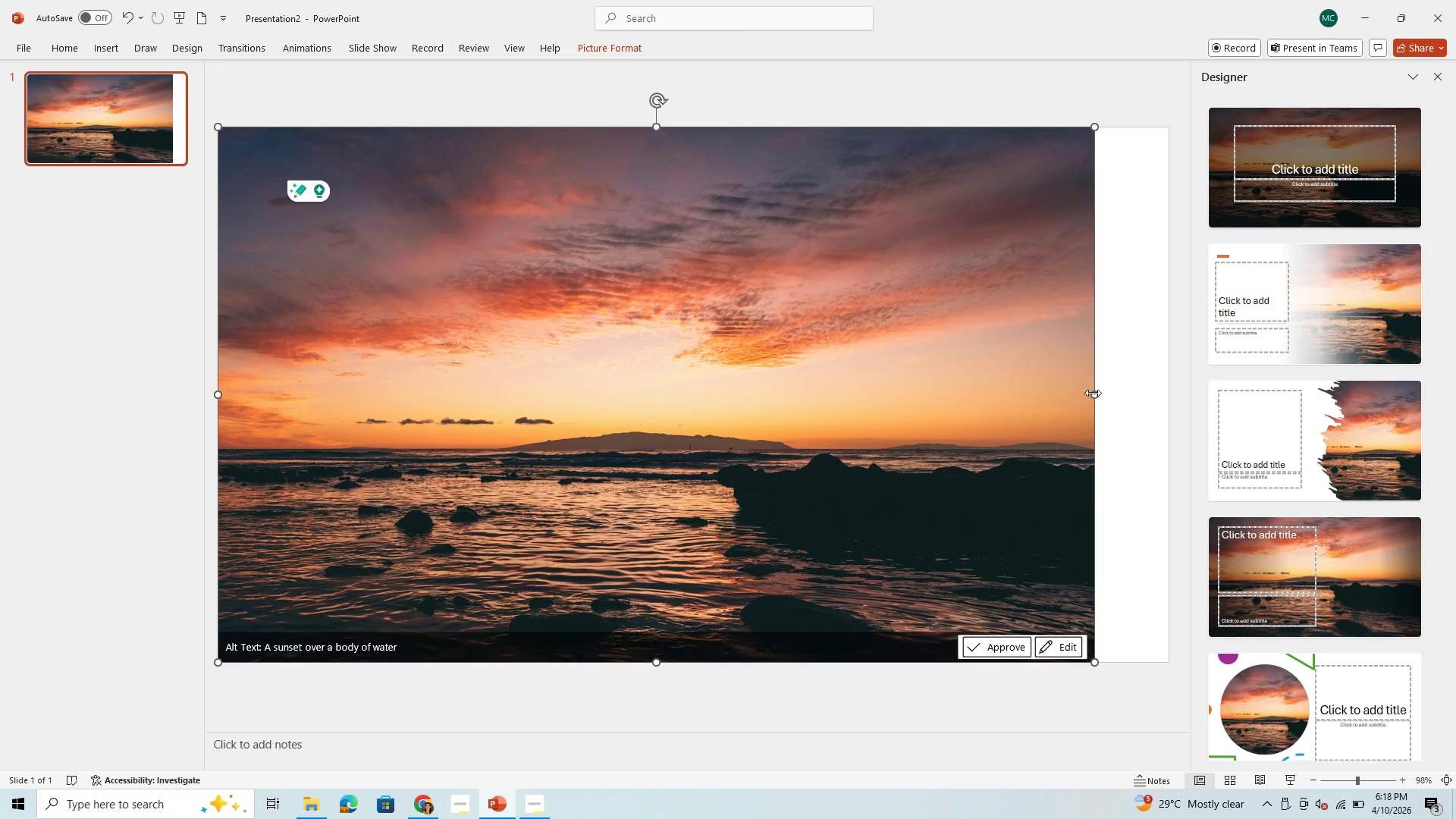 
left_click_drag(start_coordinate=[1093, 393], to_coordinate=[1182, 379])
 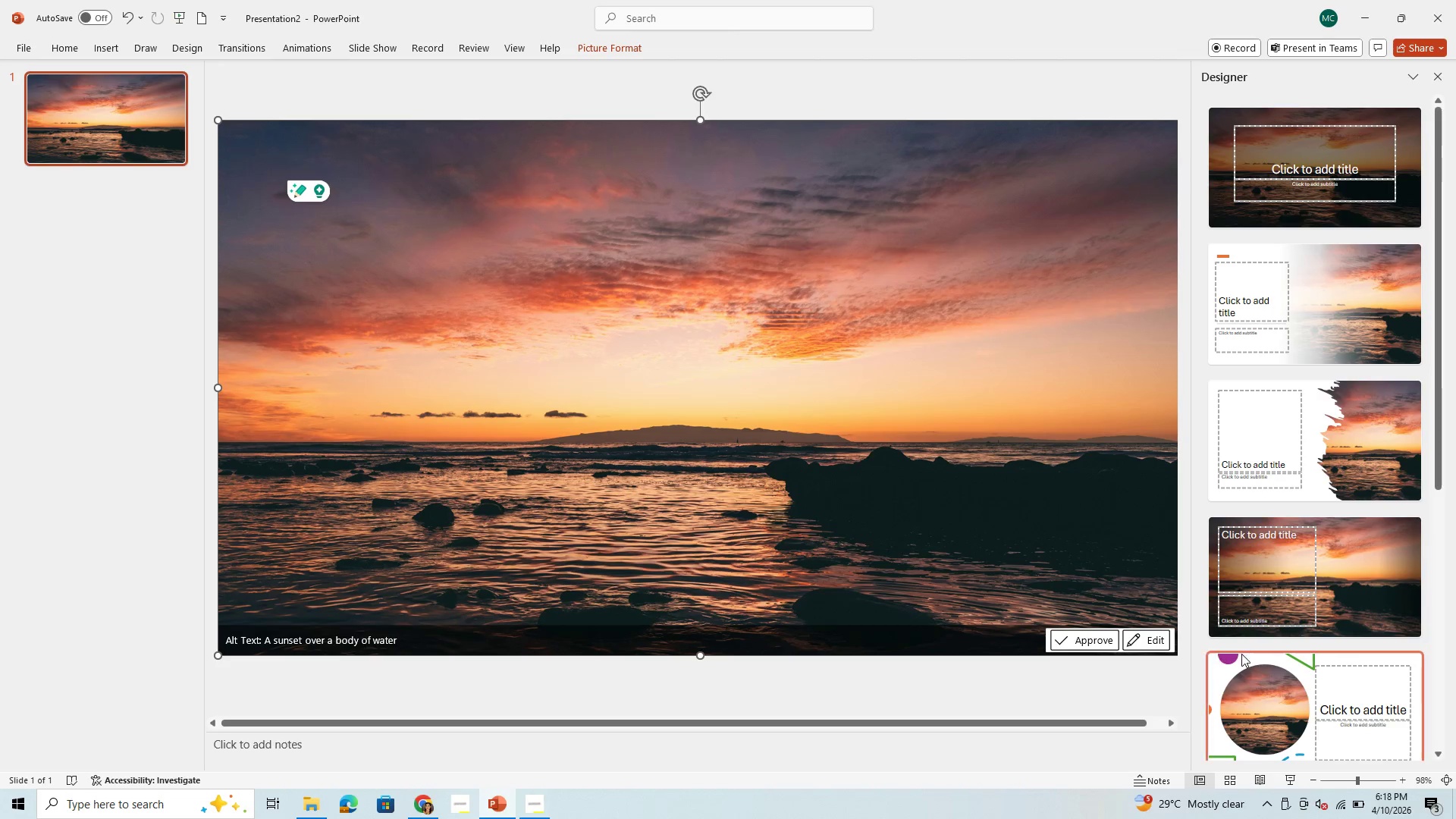 
scroll: coordinate [1338, 673], scroll_direction: down, amount: 2.0
 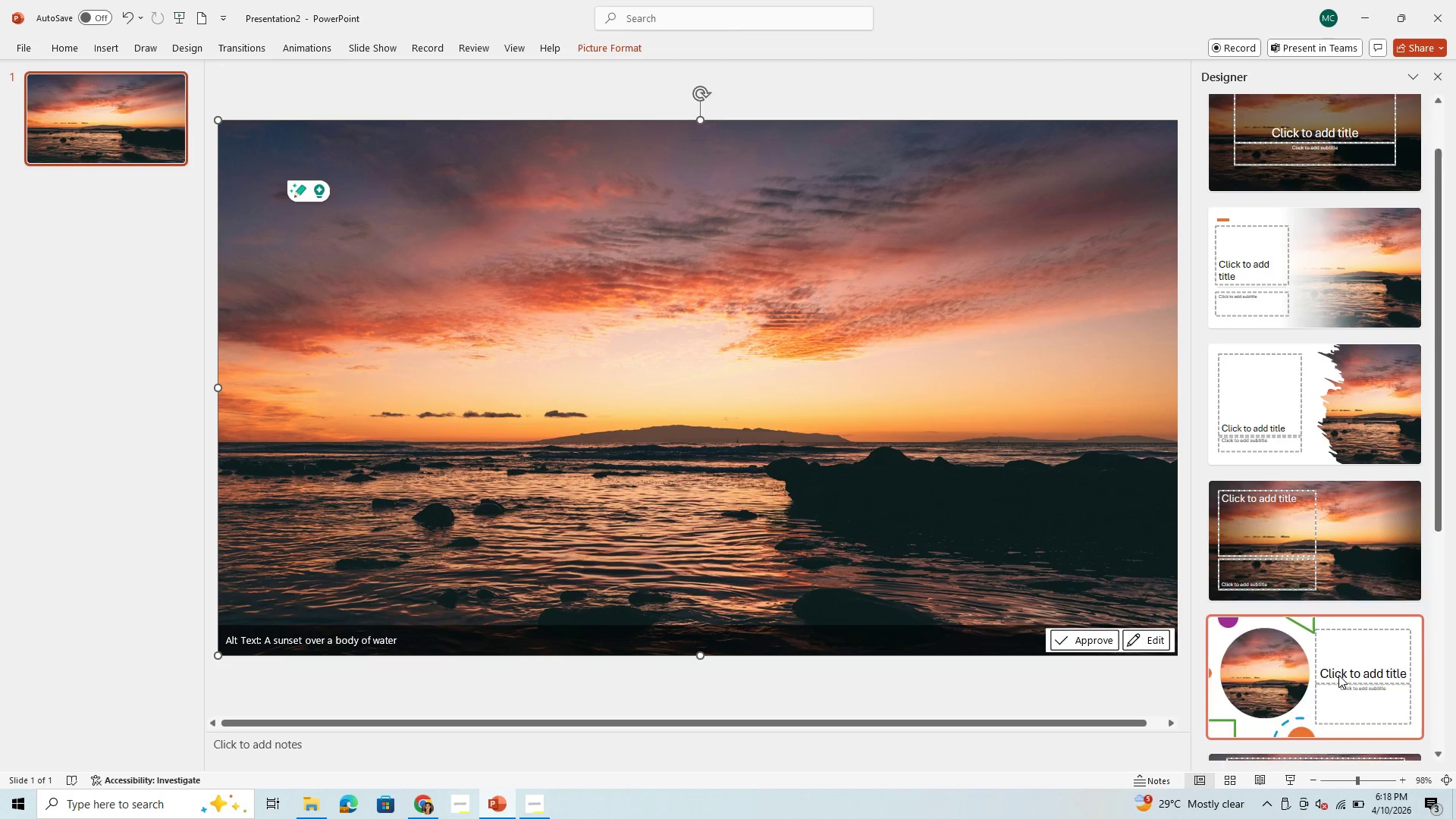 
scroll: coordinate [1338, 675], scroll_direction: up, amount: 5.0
 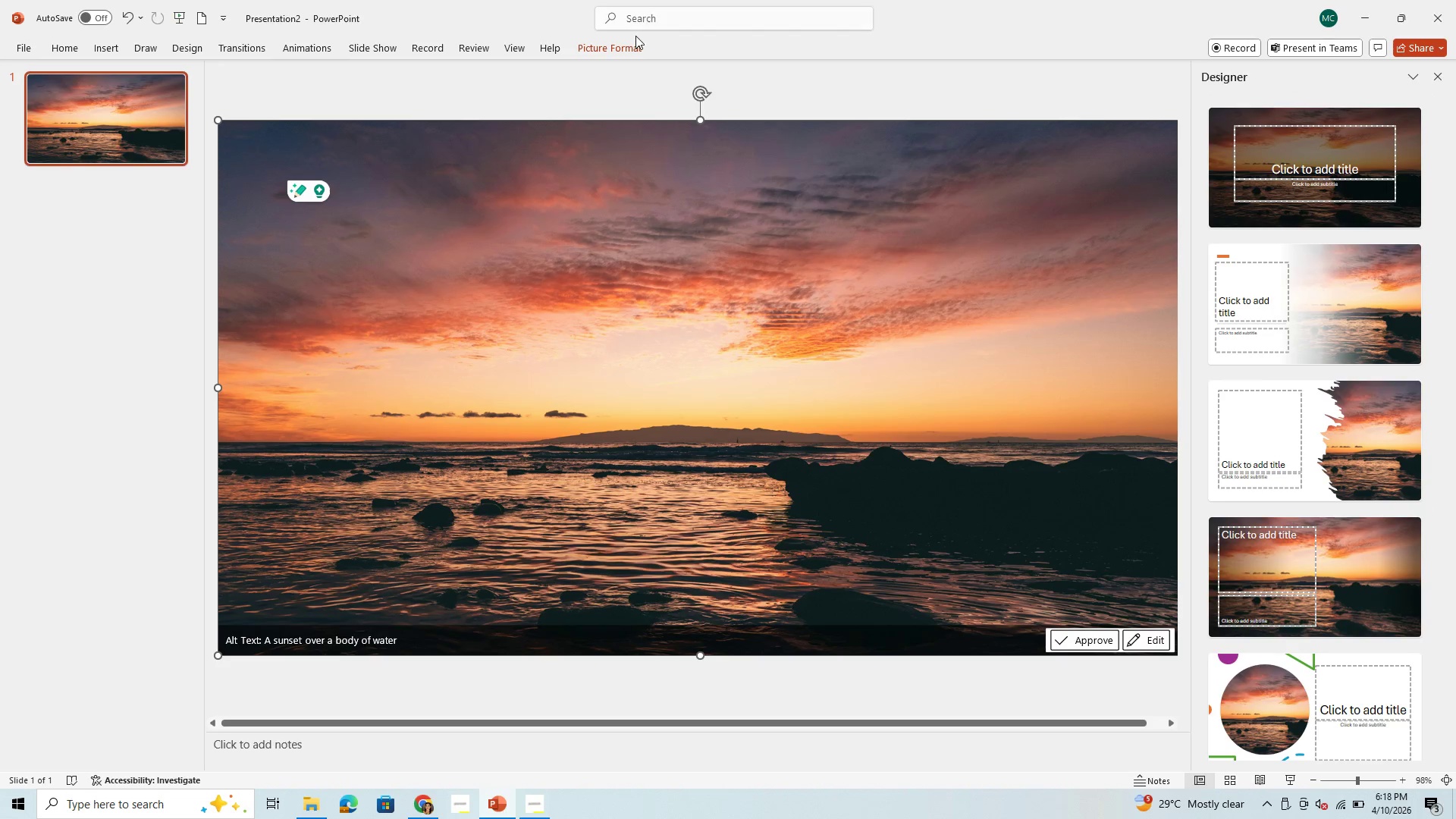 
left_click([623, 47])
 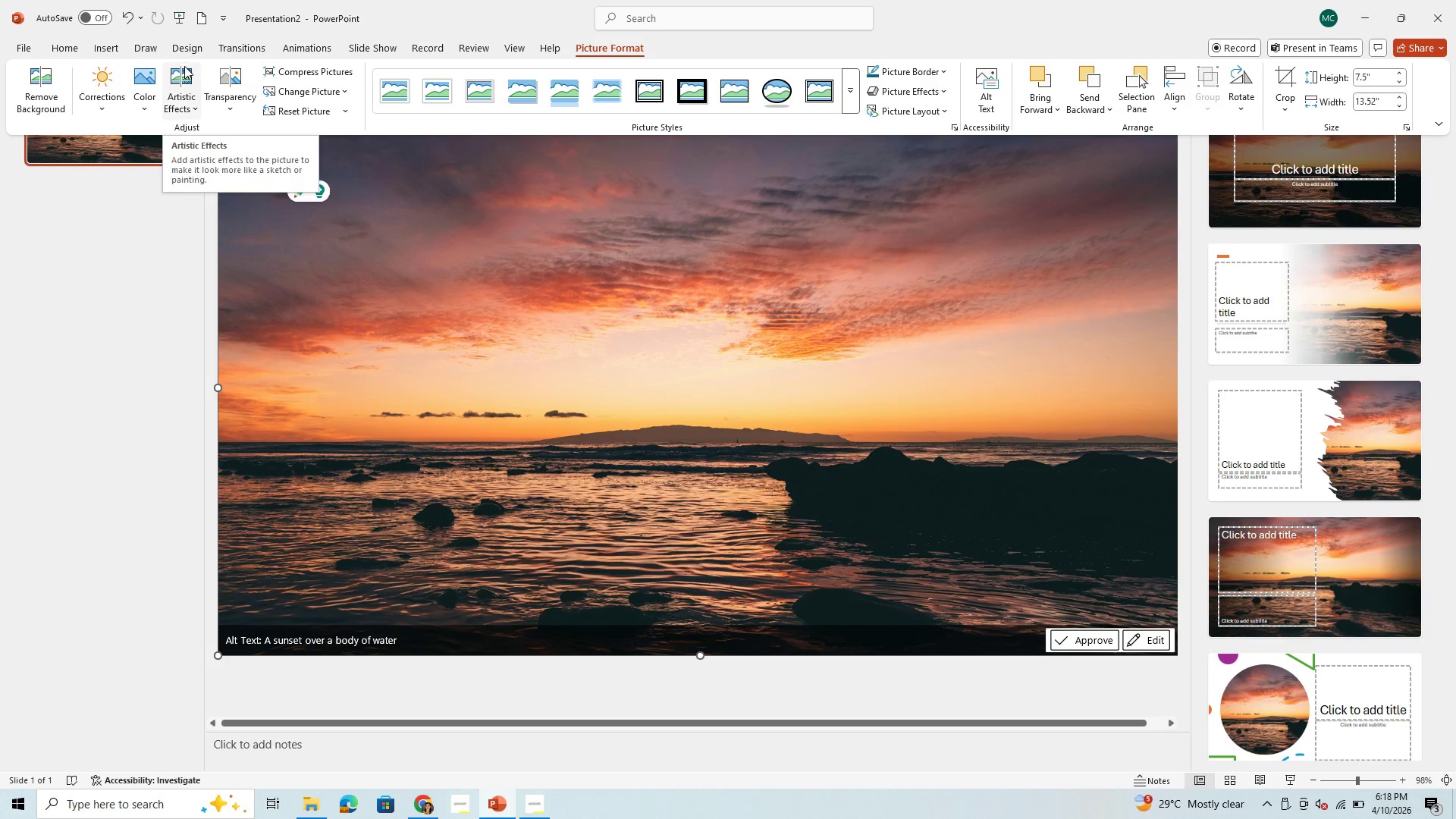 
left_click([186, 67])
 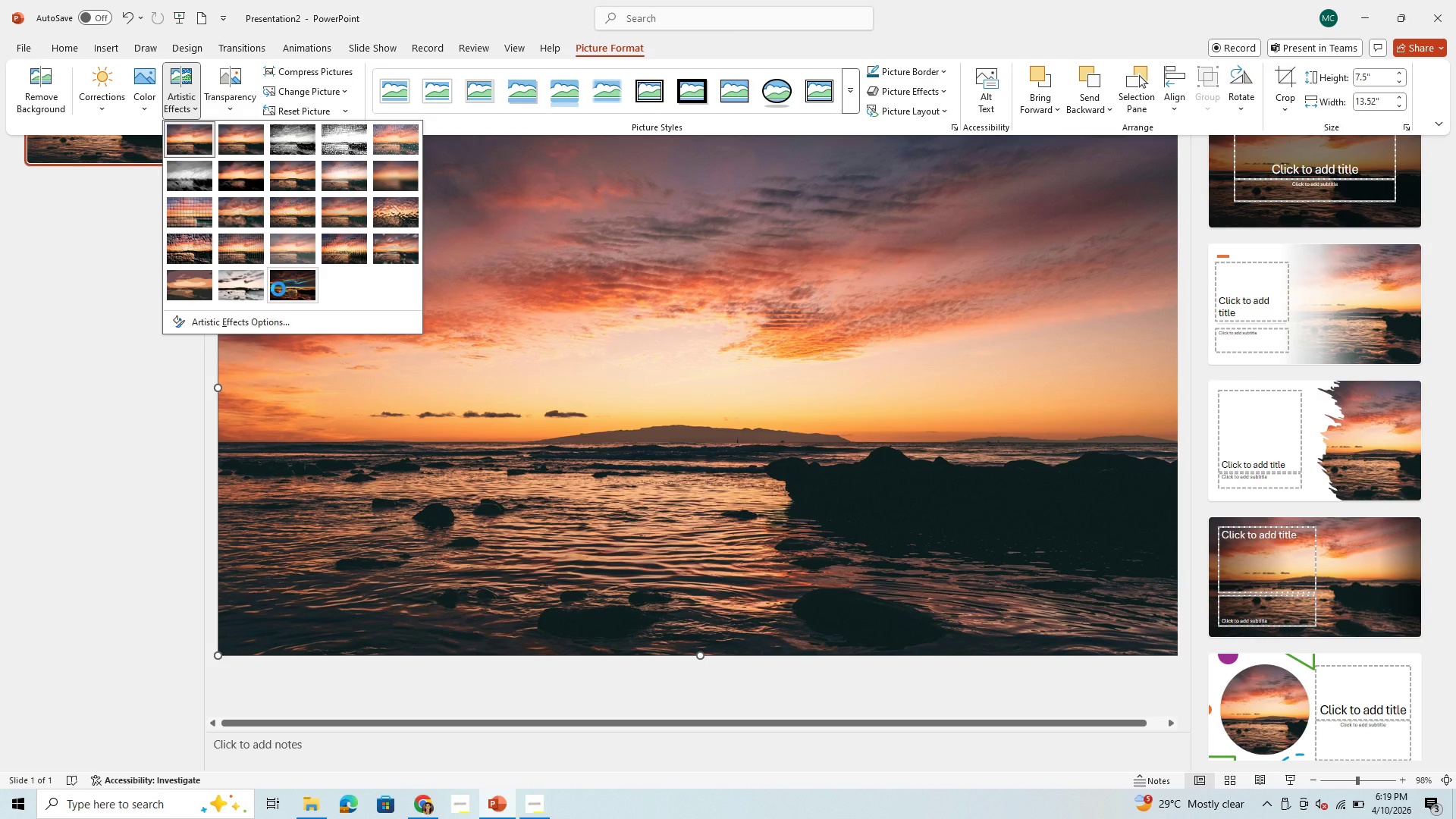 
wait(10.44)
 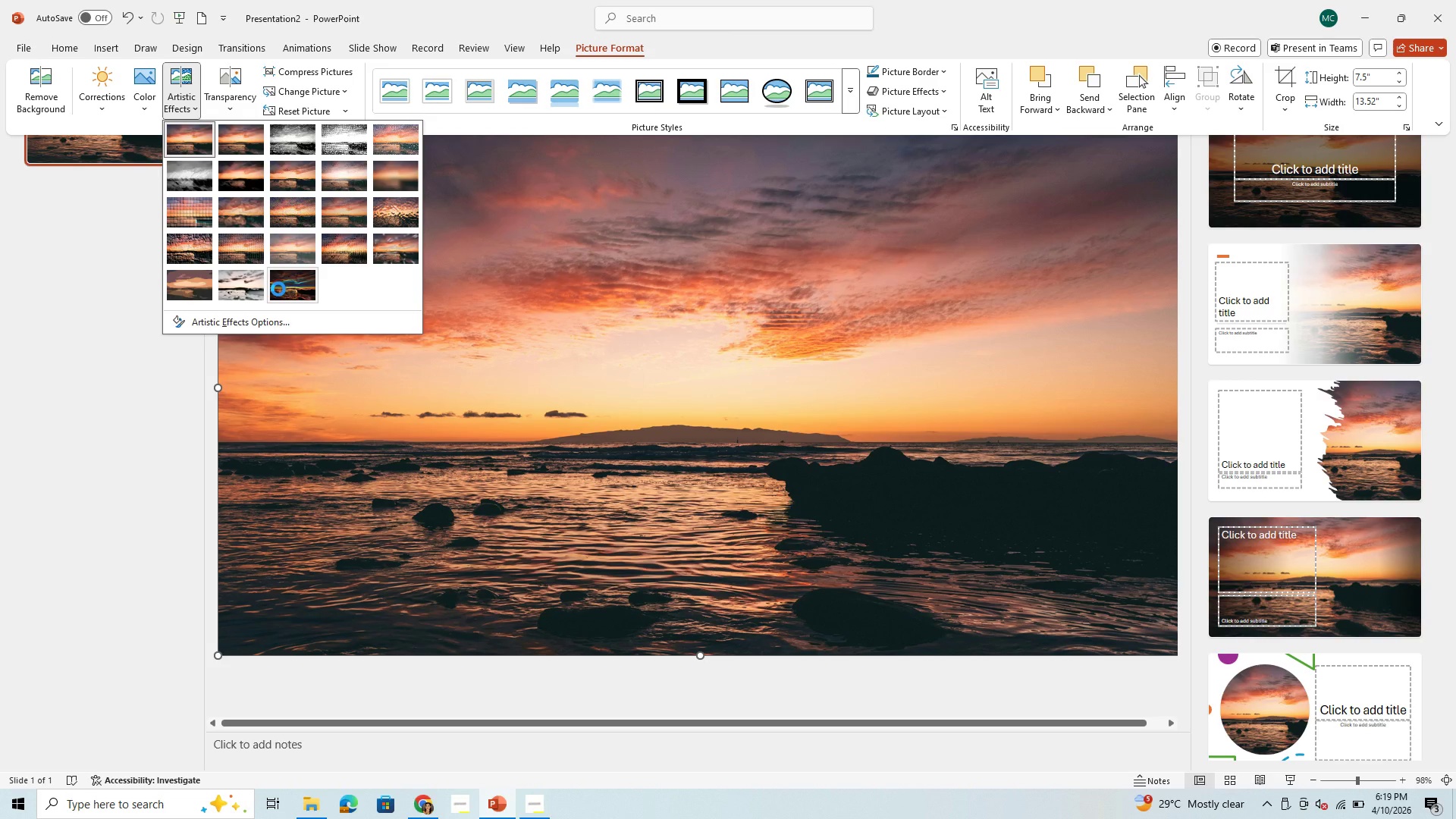 
mouse_move([165, 80])
 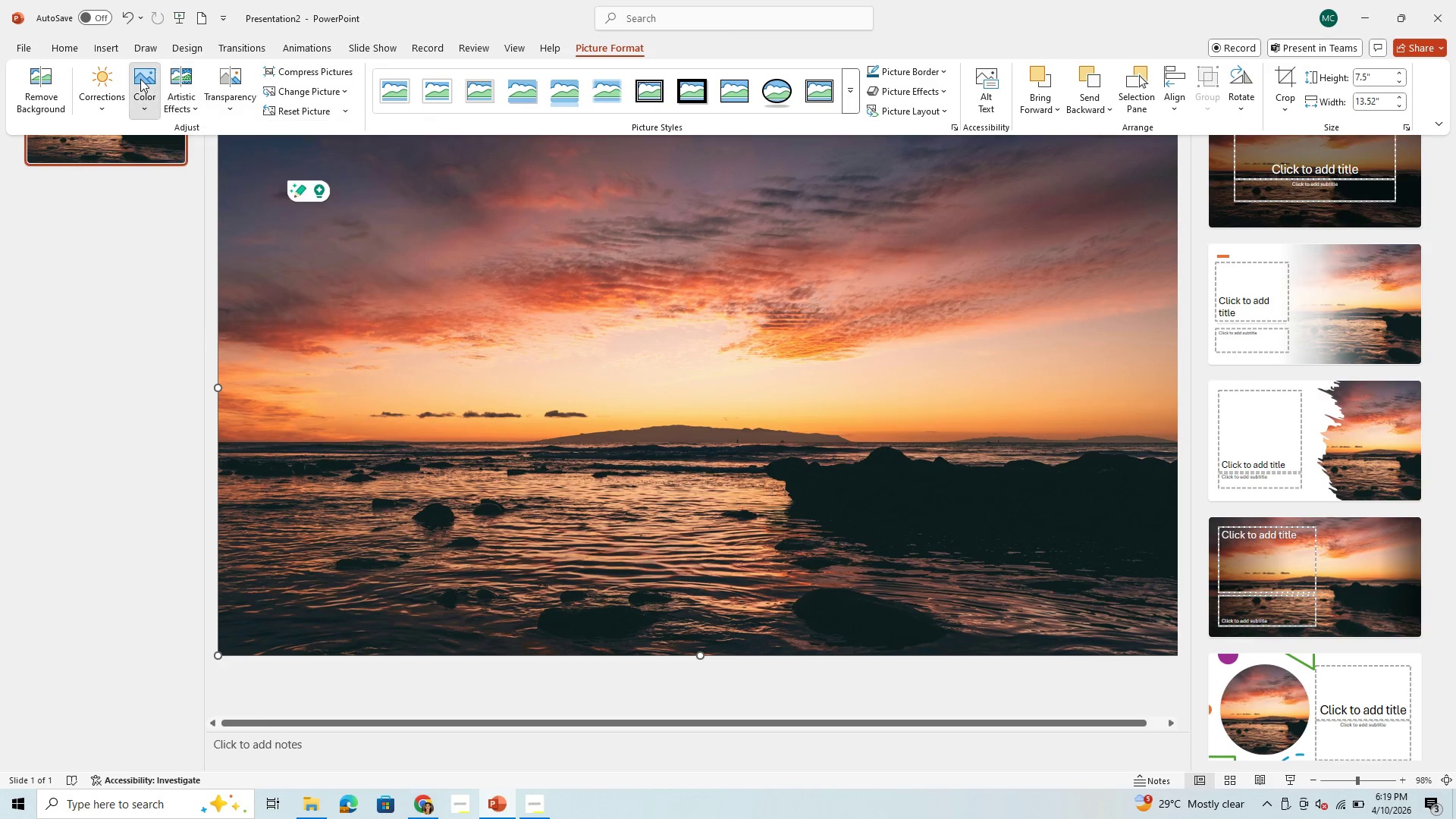 
left_click([140, 79])
 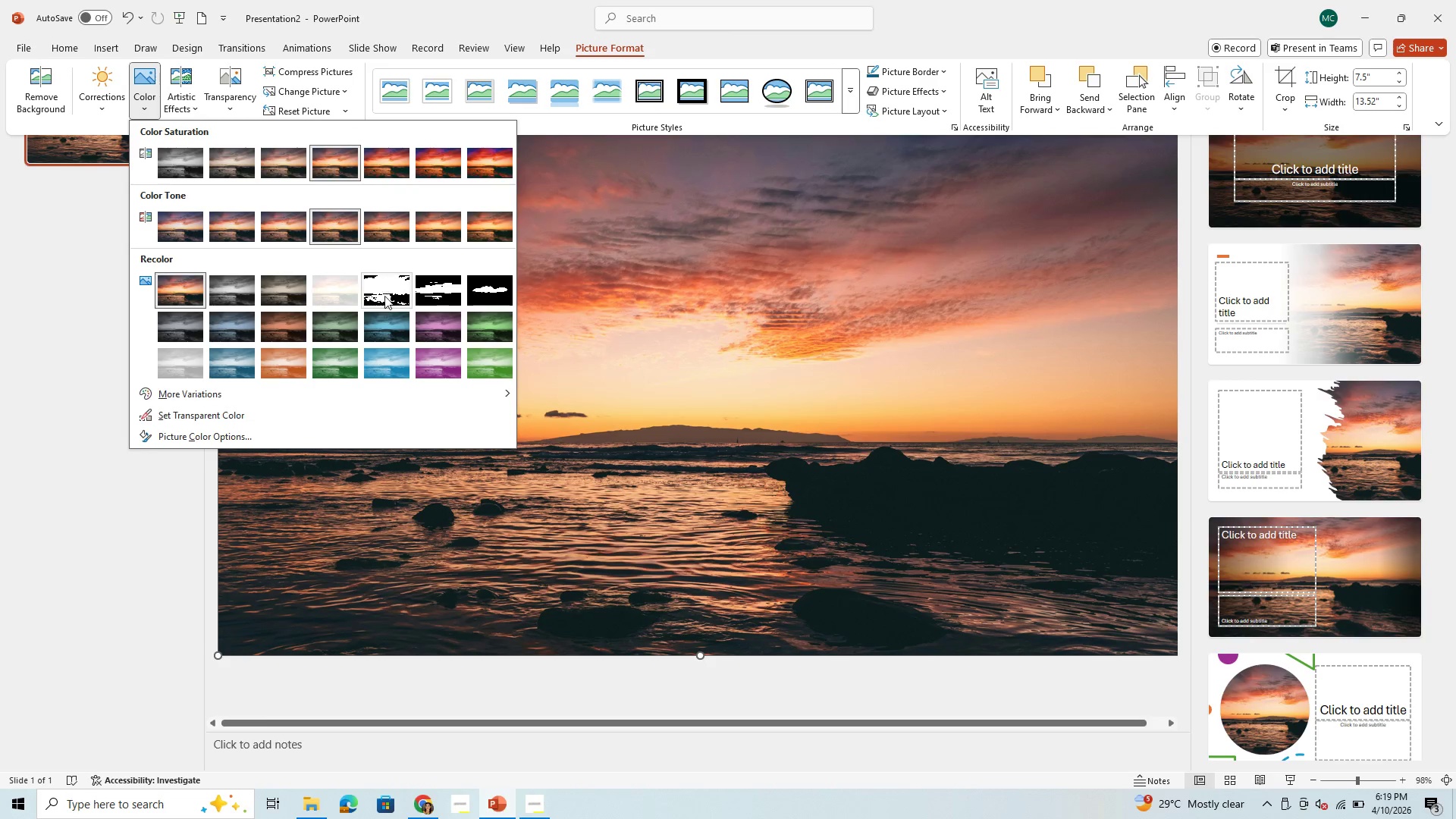 
mouse_move([384, 336])
 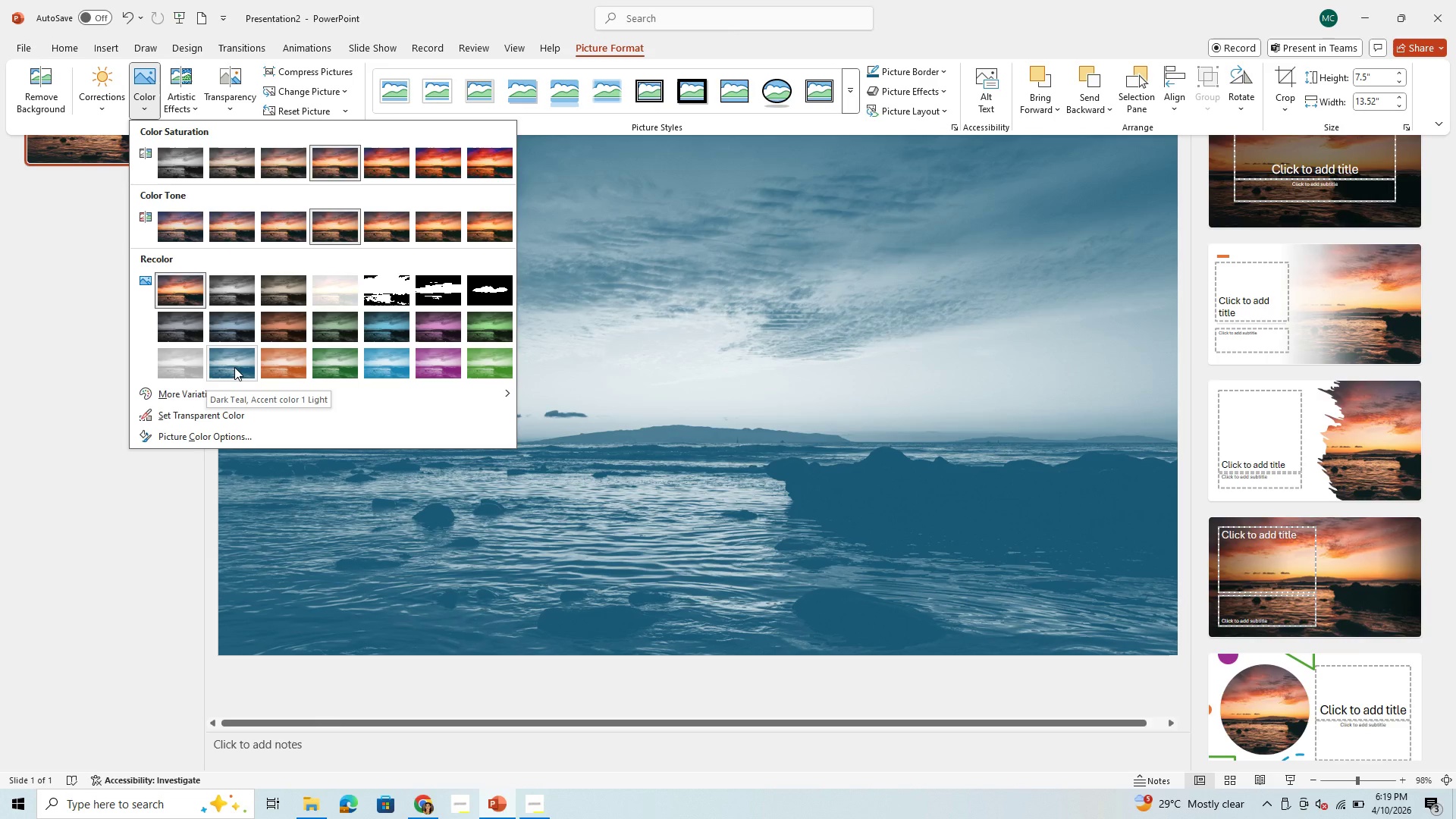 
wait(7.44)
 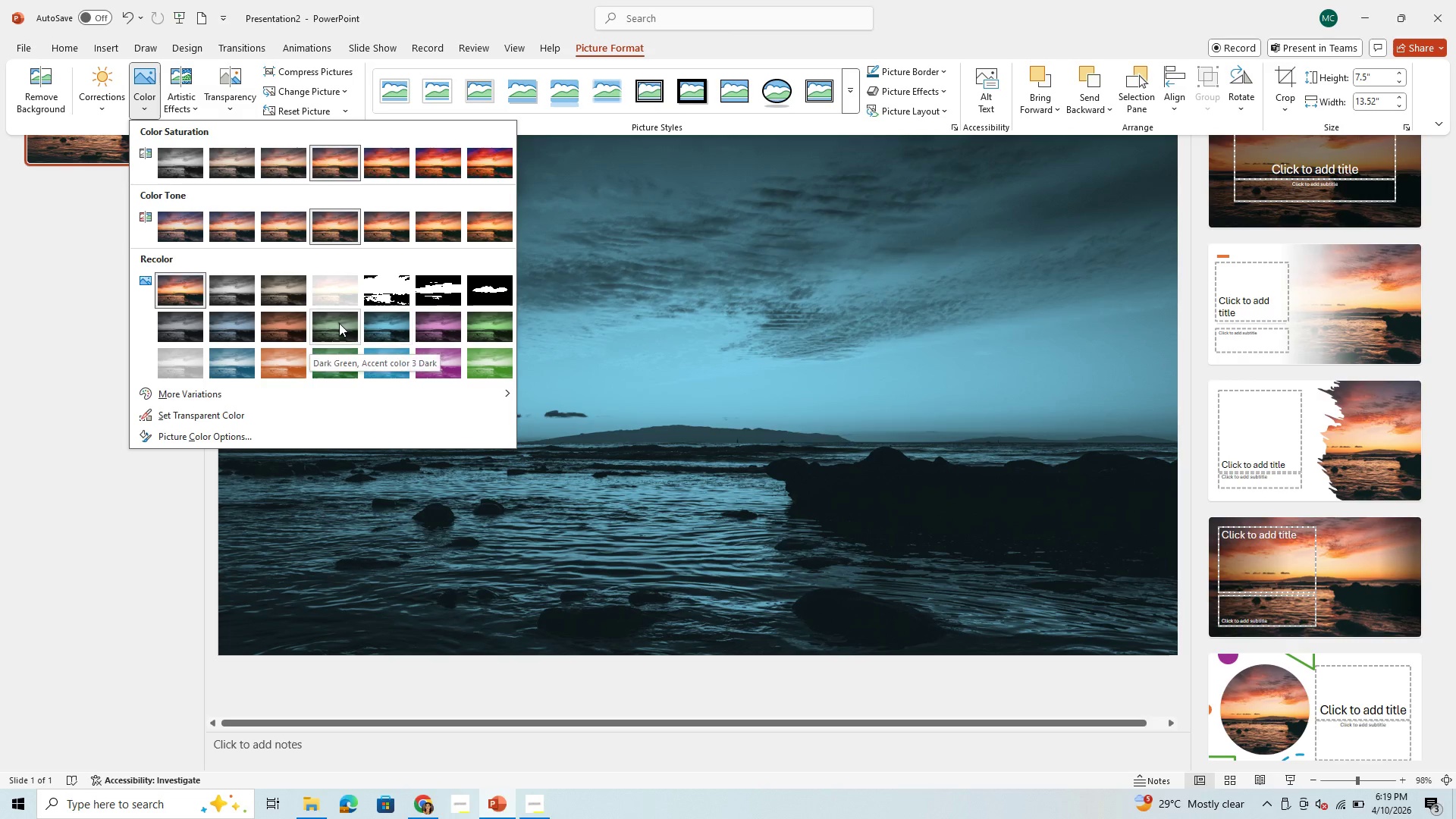 
scroll: coordinate [387, 309], scroll_direction: down, amount: 1.0
 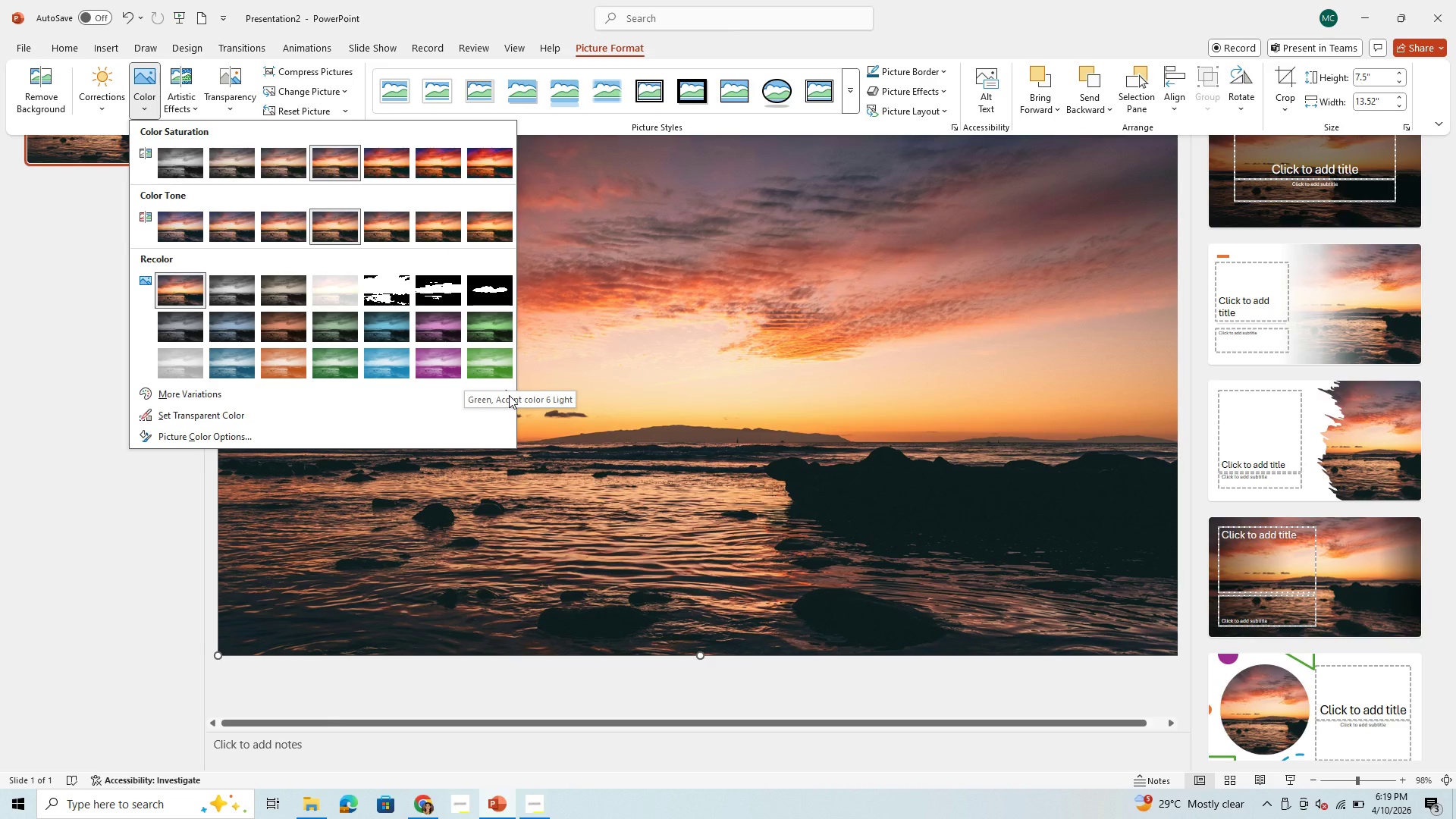 
left_click([509, 395])
 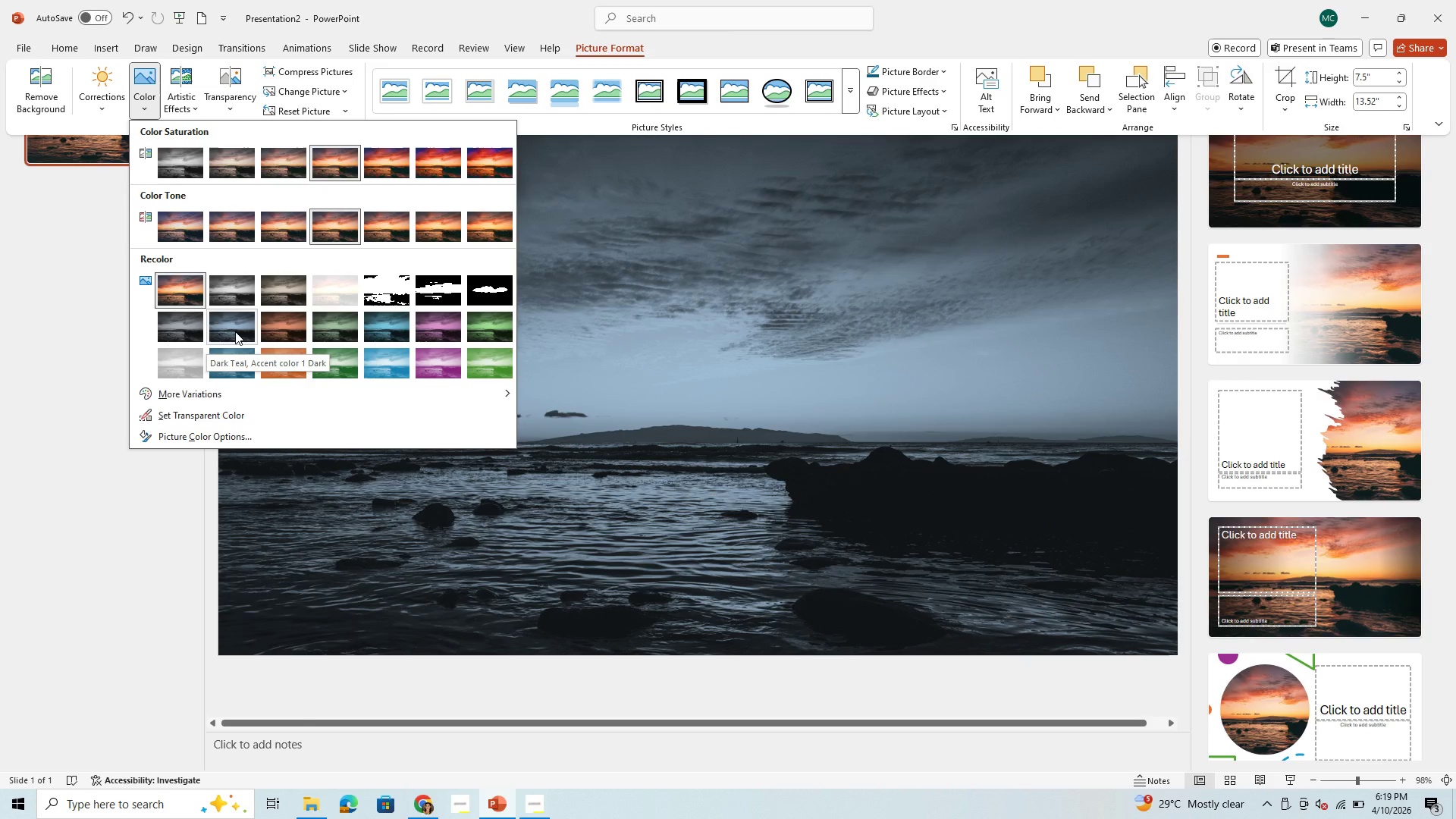 
wait(19.33)
 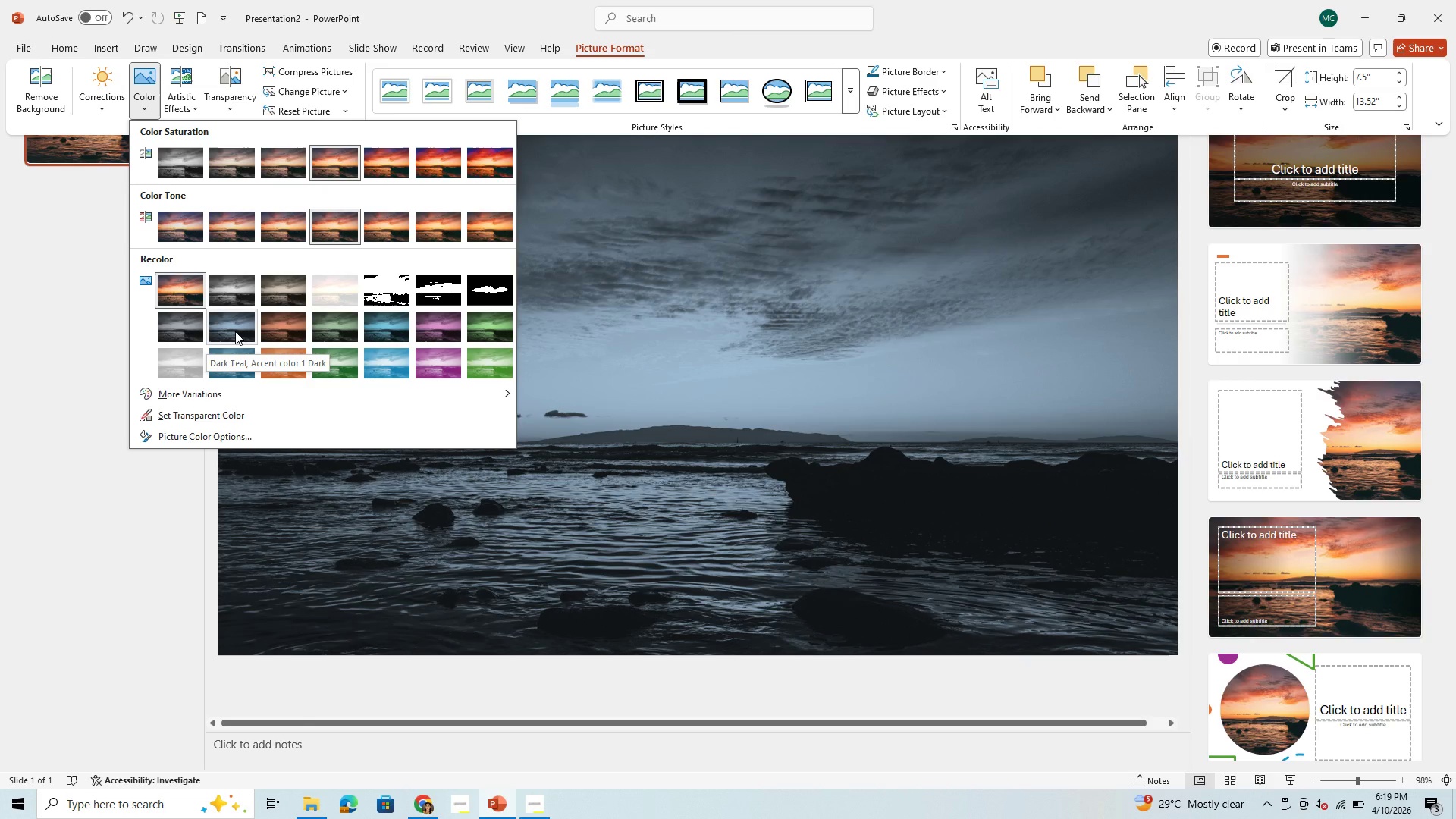 
mouse_move([370, 285])
 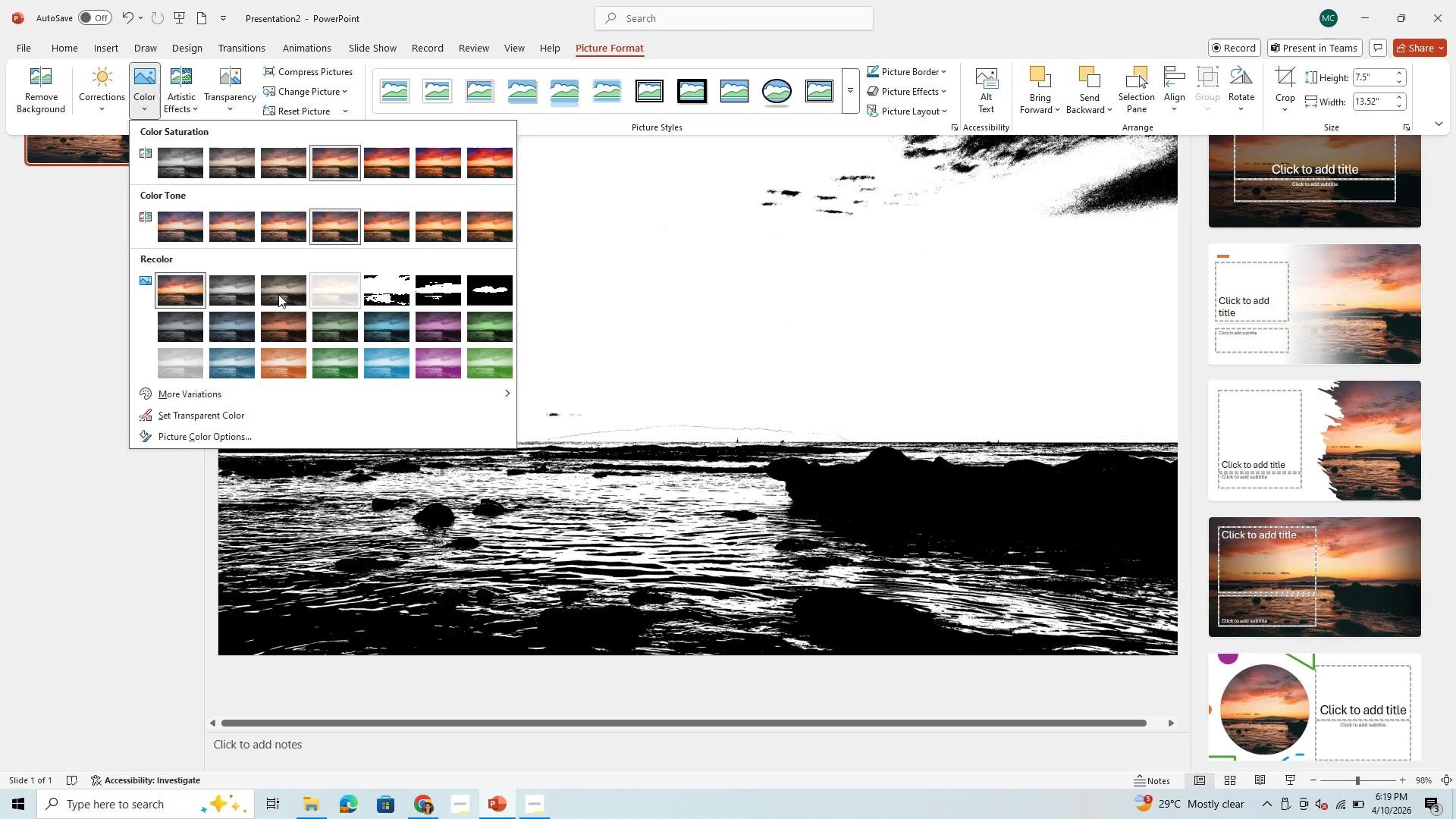 
mouse_move([266, 293])
 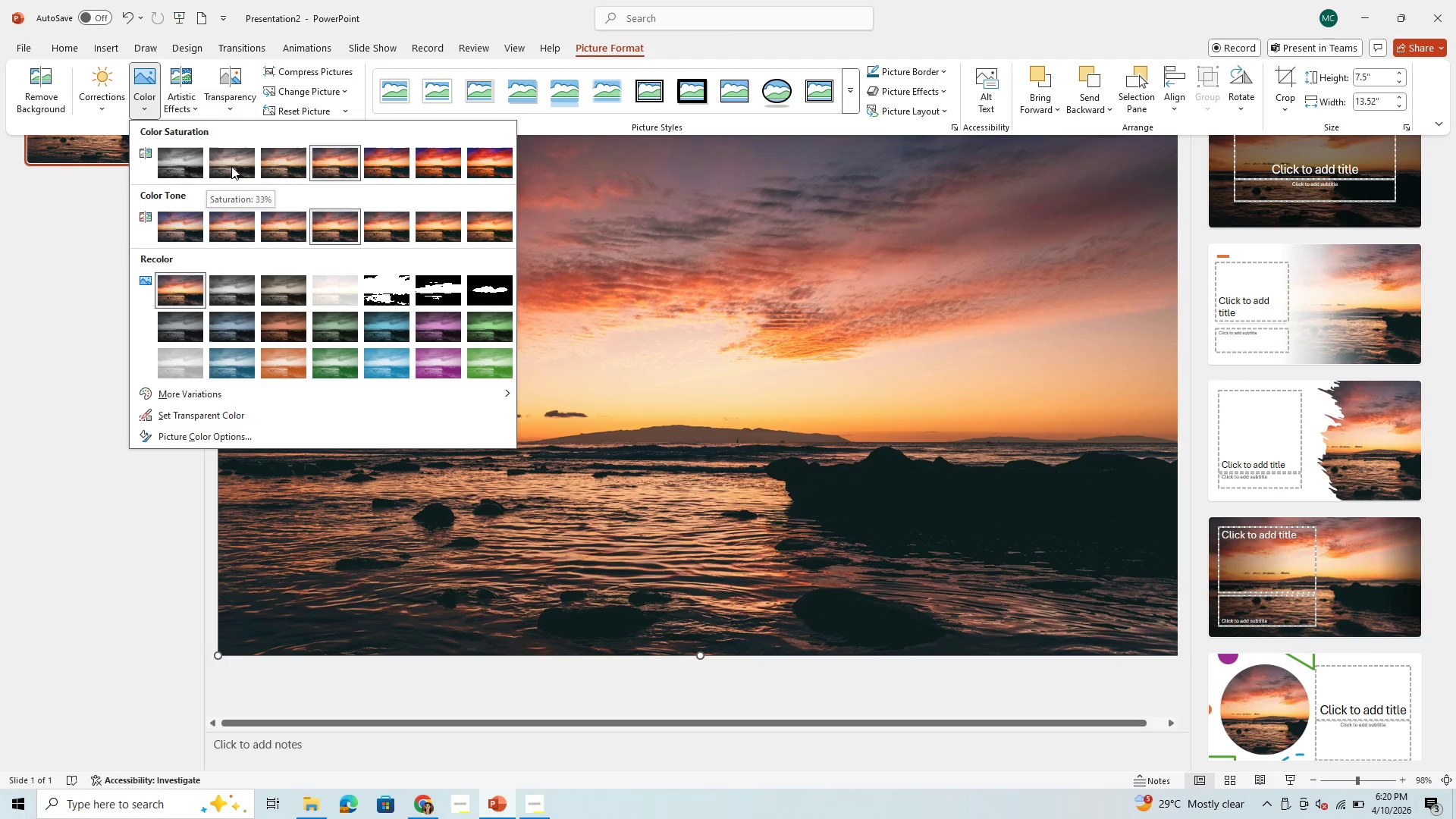 
wait(16.82)
 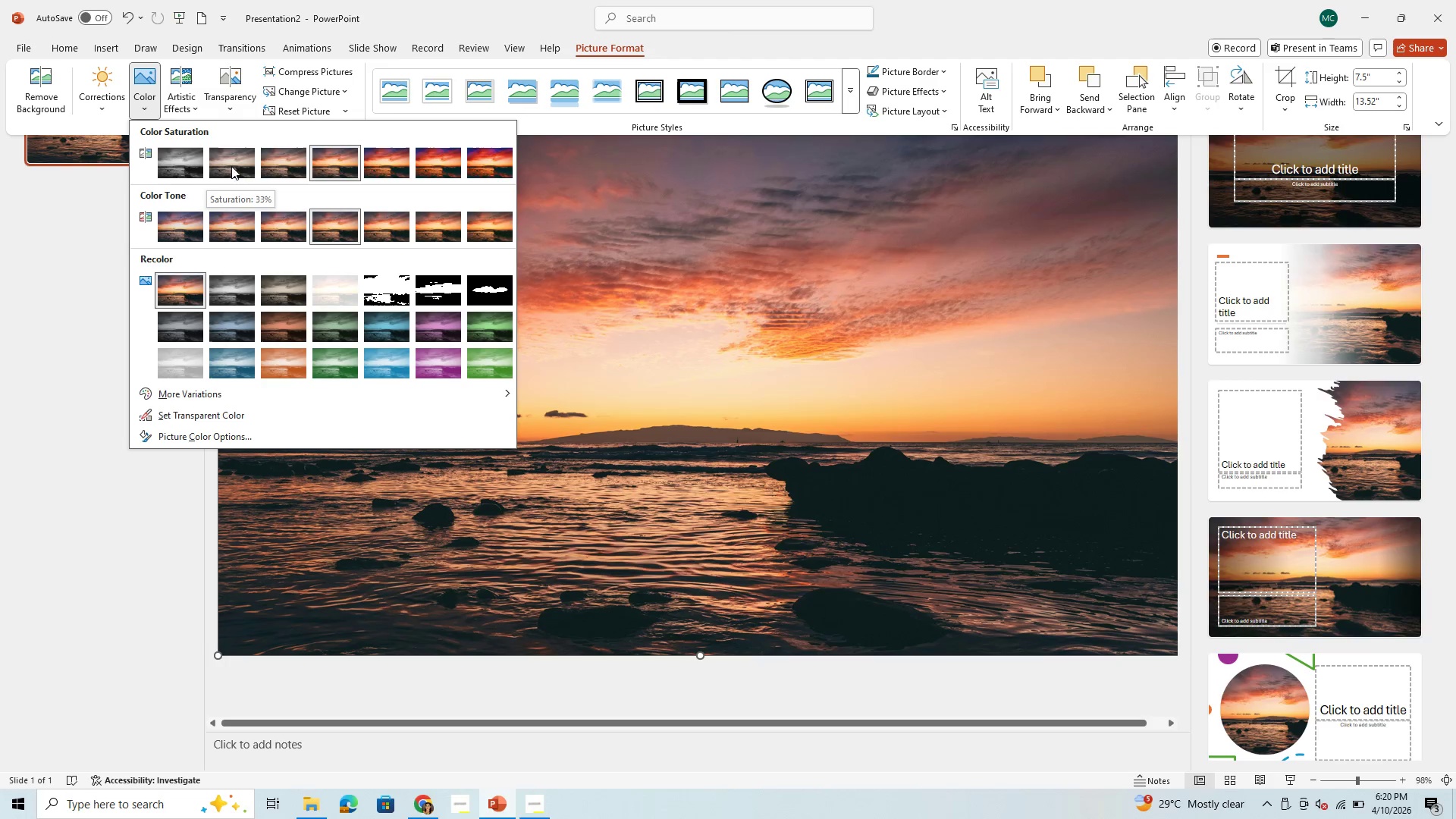 
left_click([215, 409])
 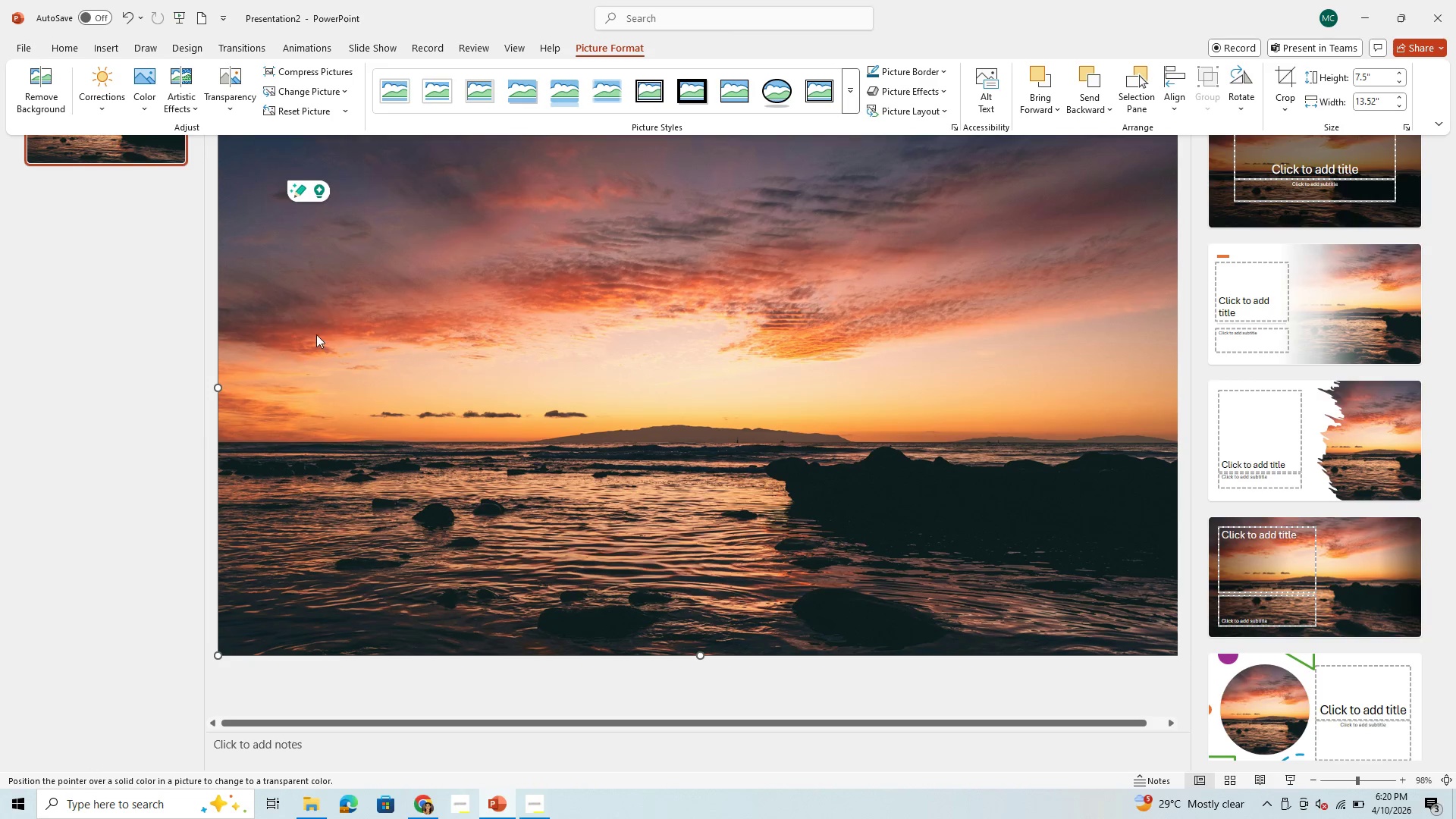 
left_click_drag(start_coordinate=[334, 310], to_coordinate=[670, 361])
 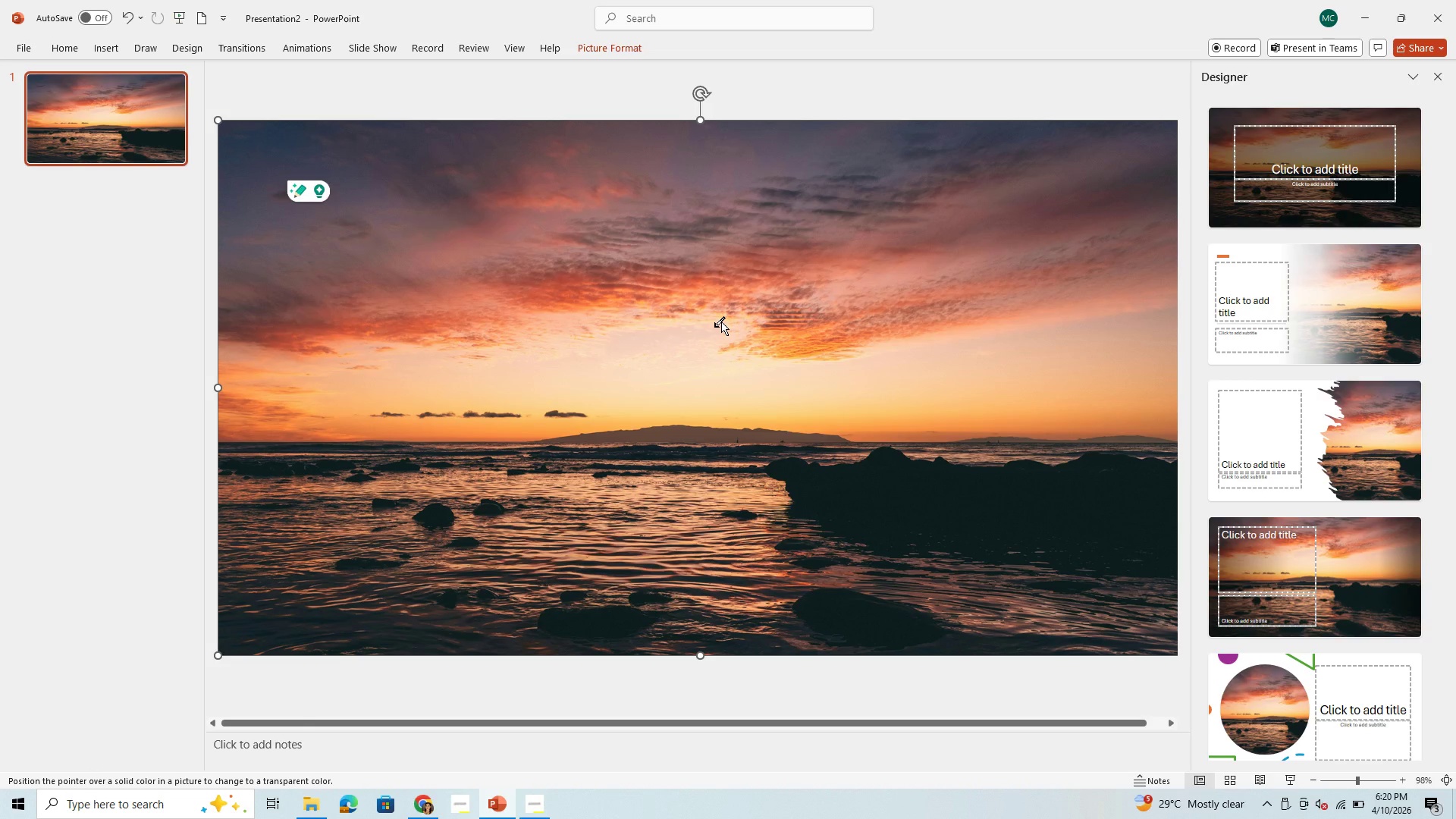 
left_click([714, 327])
 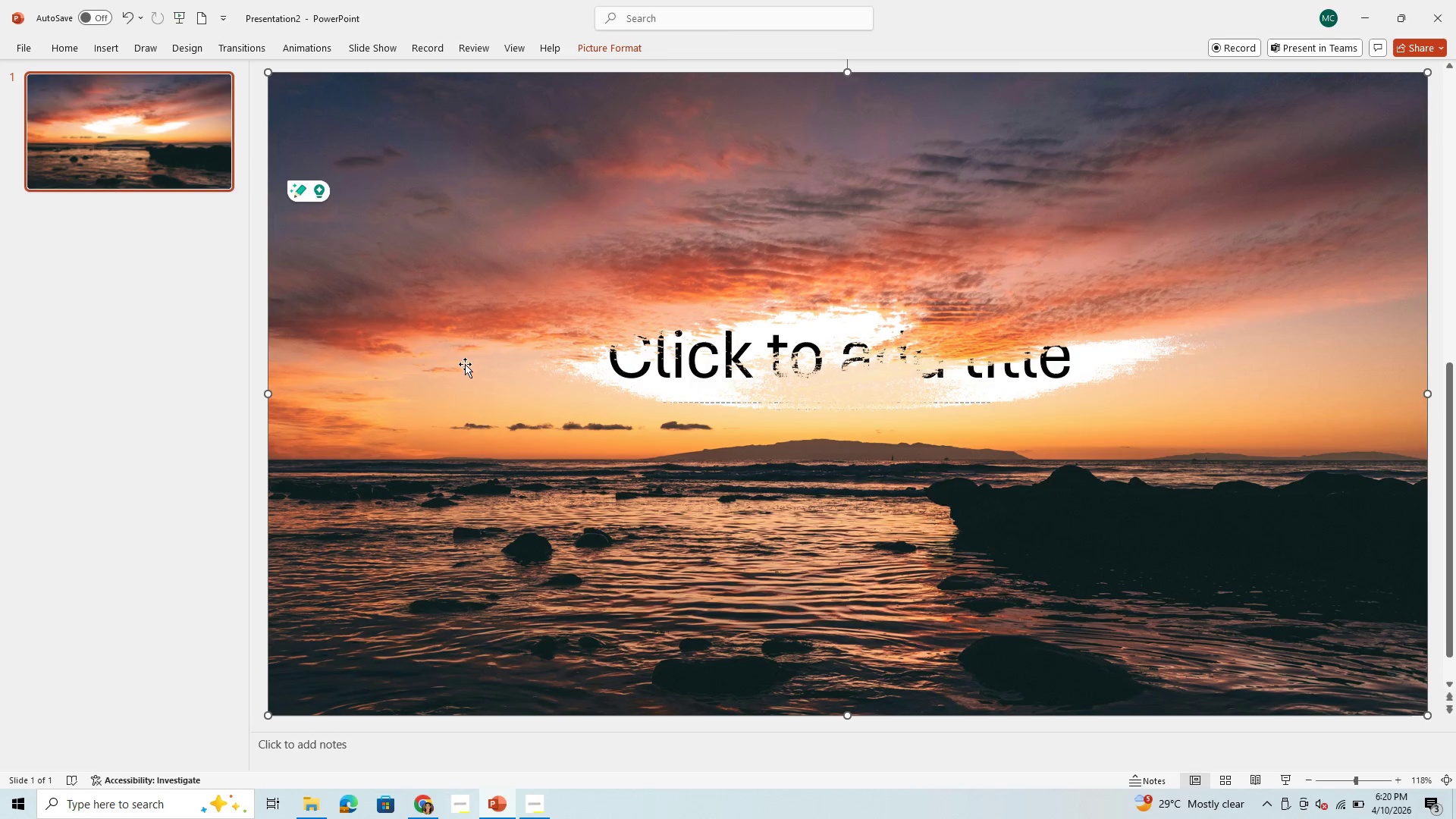 
wait(9.05)
 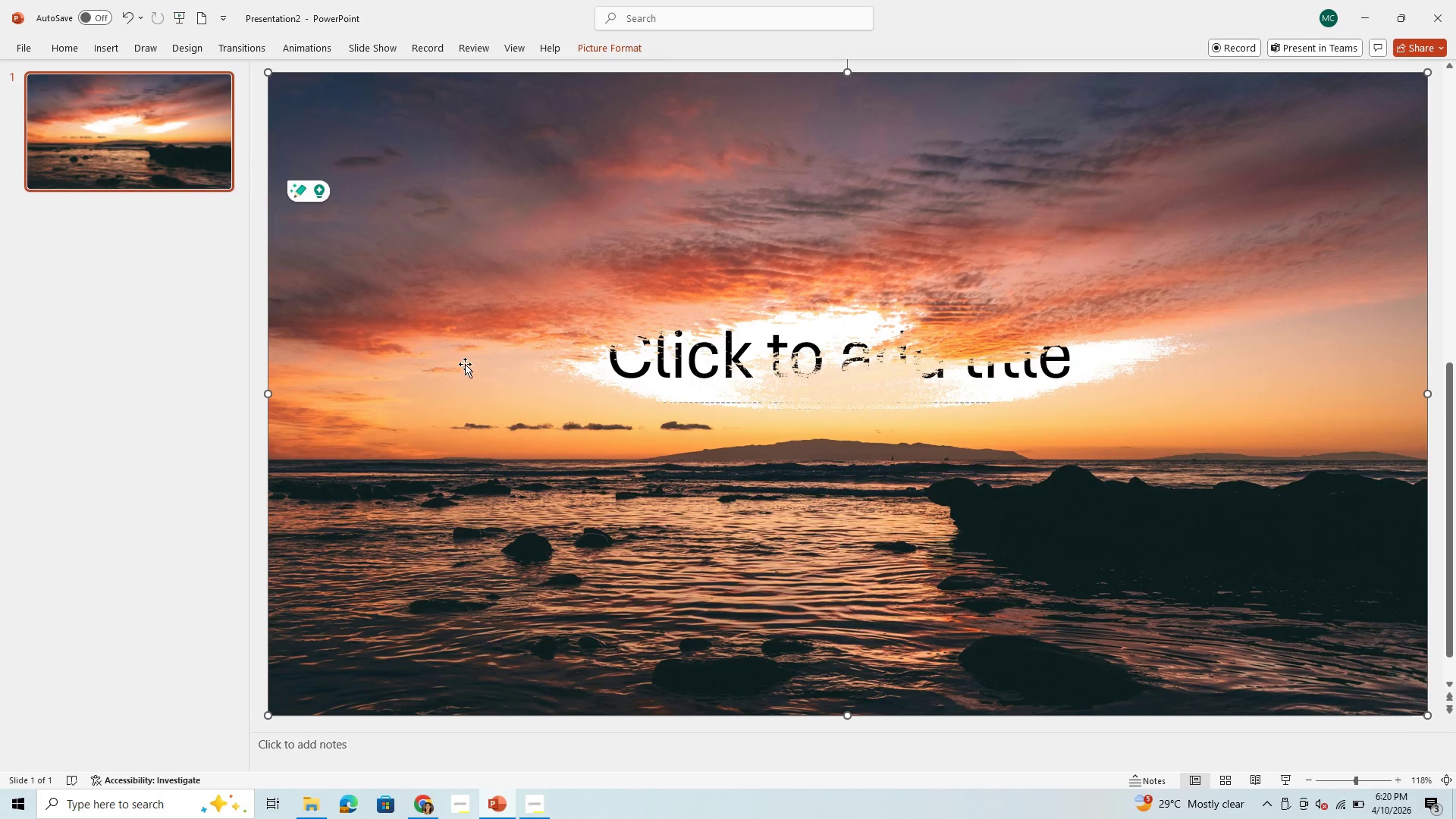 
left_click([805, 347])
 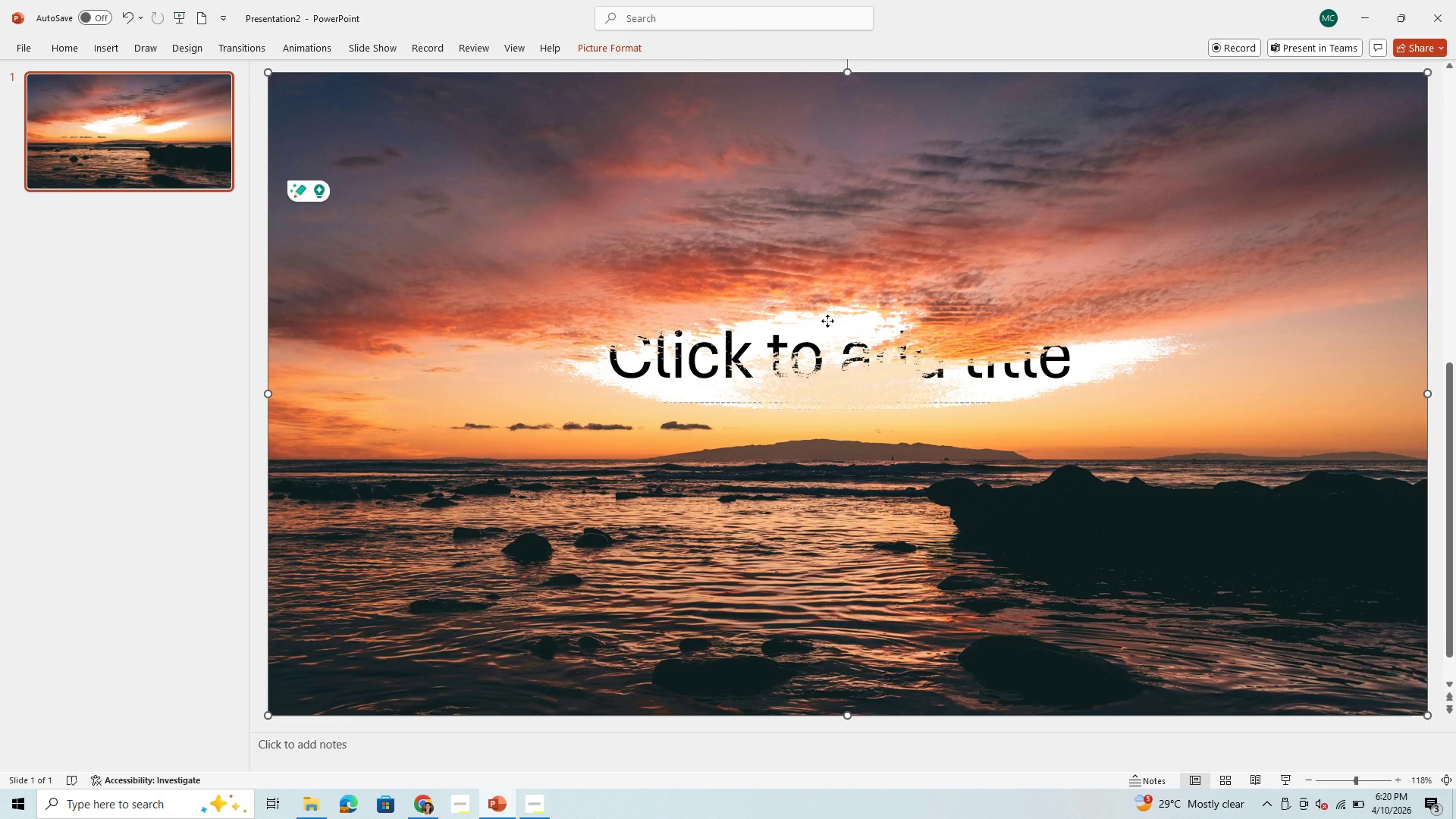 
left_click_drag(start_coordinate=[827, 321], to_coordinate=[832, 318])
 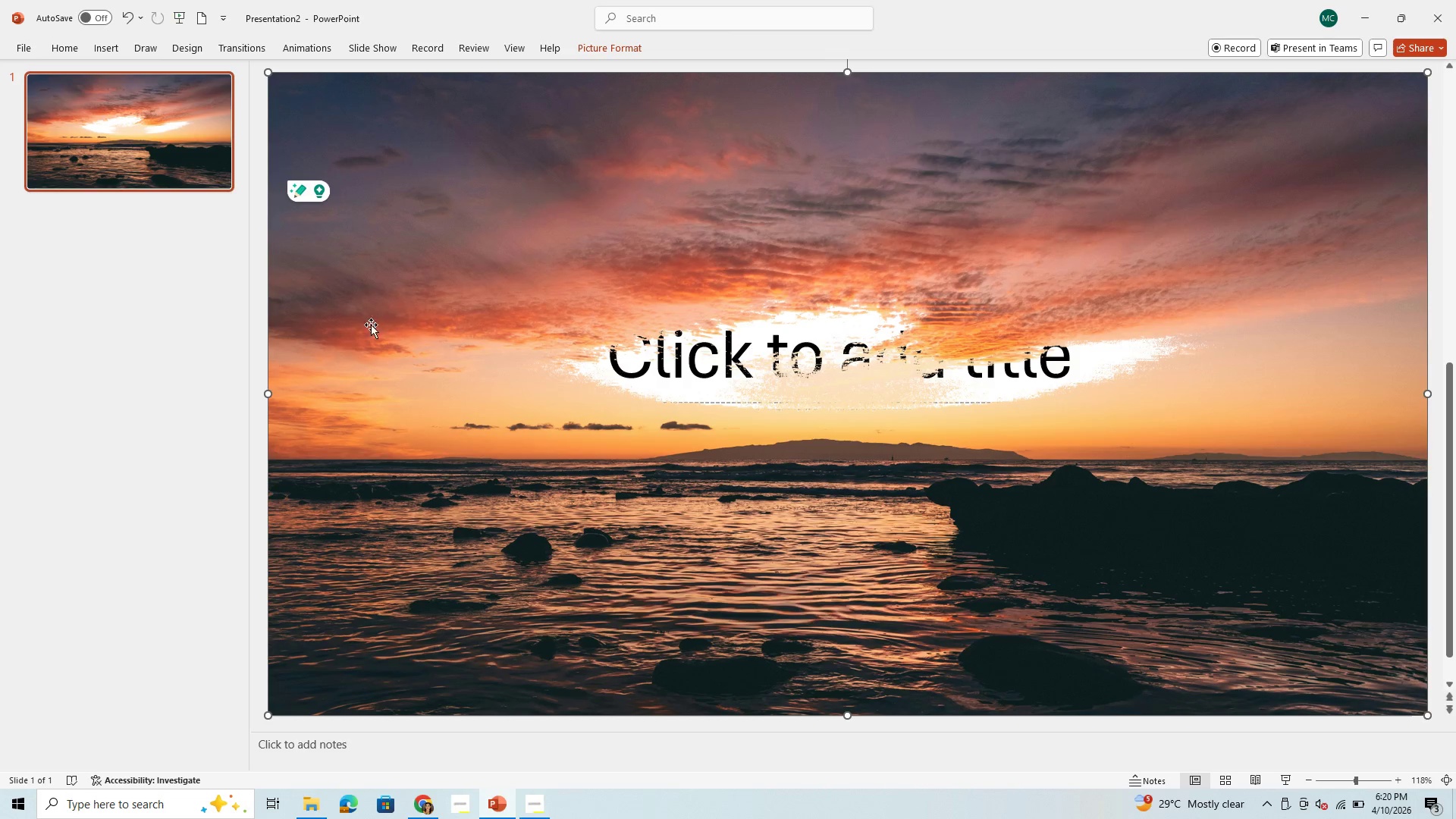 
left_click([352, 330])
 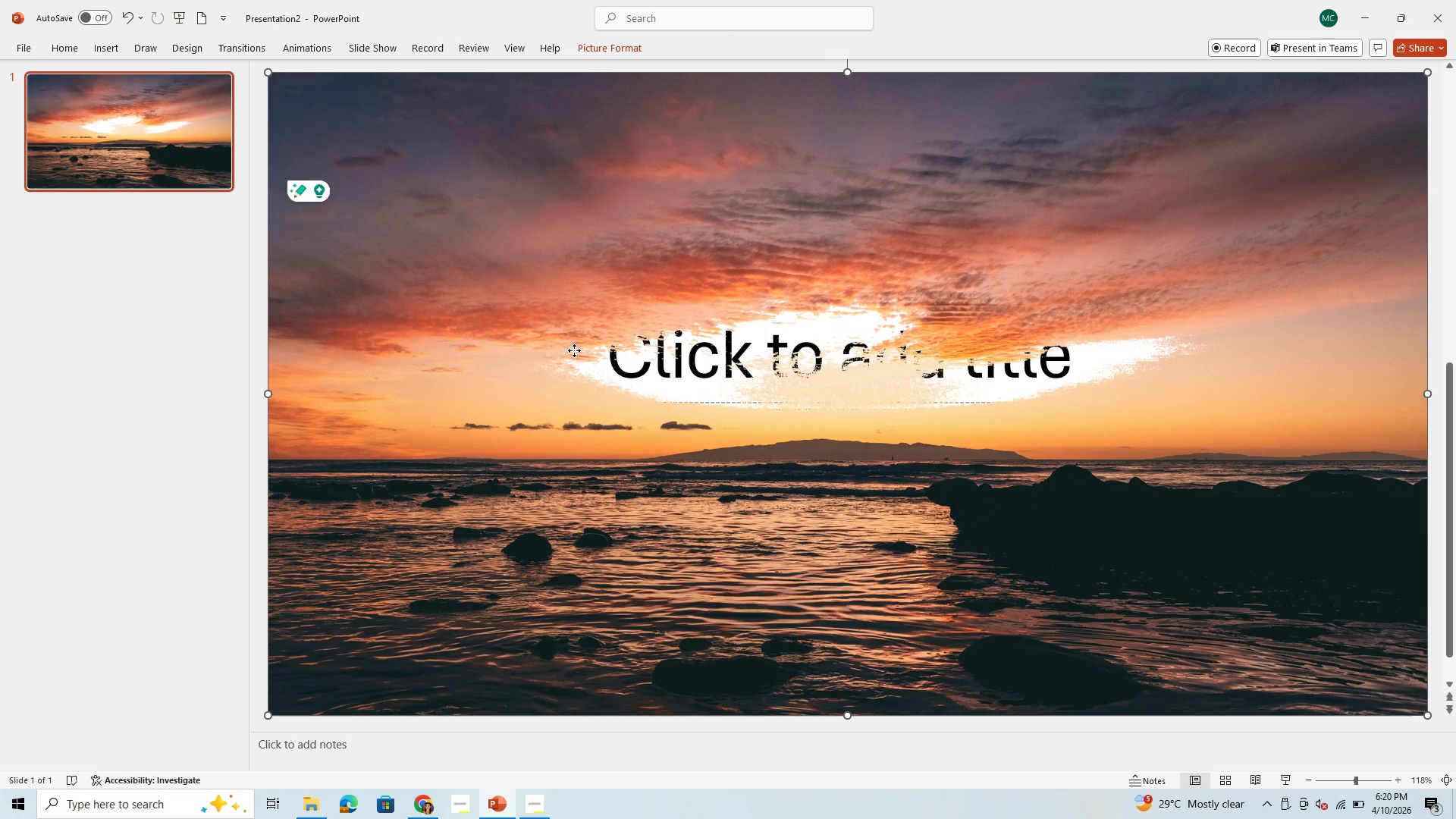 
left_click([574, 350])
 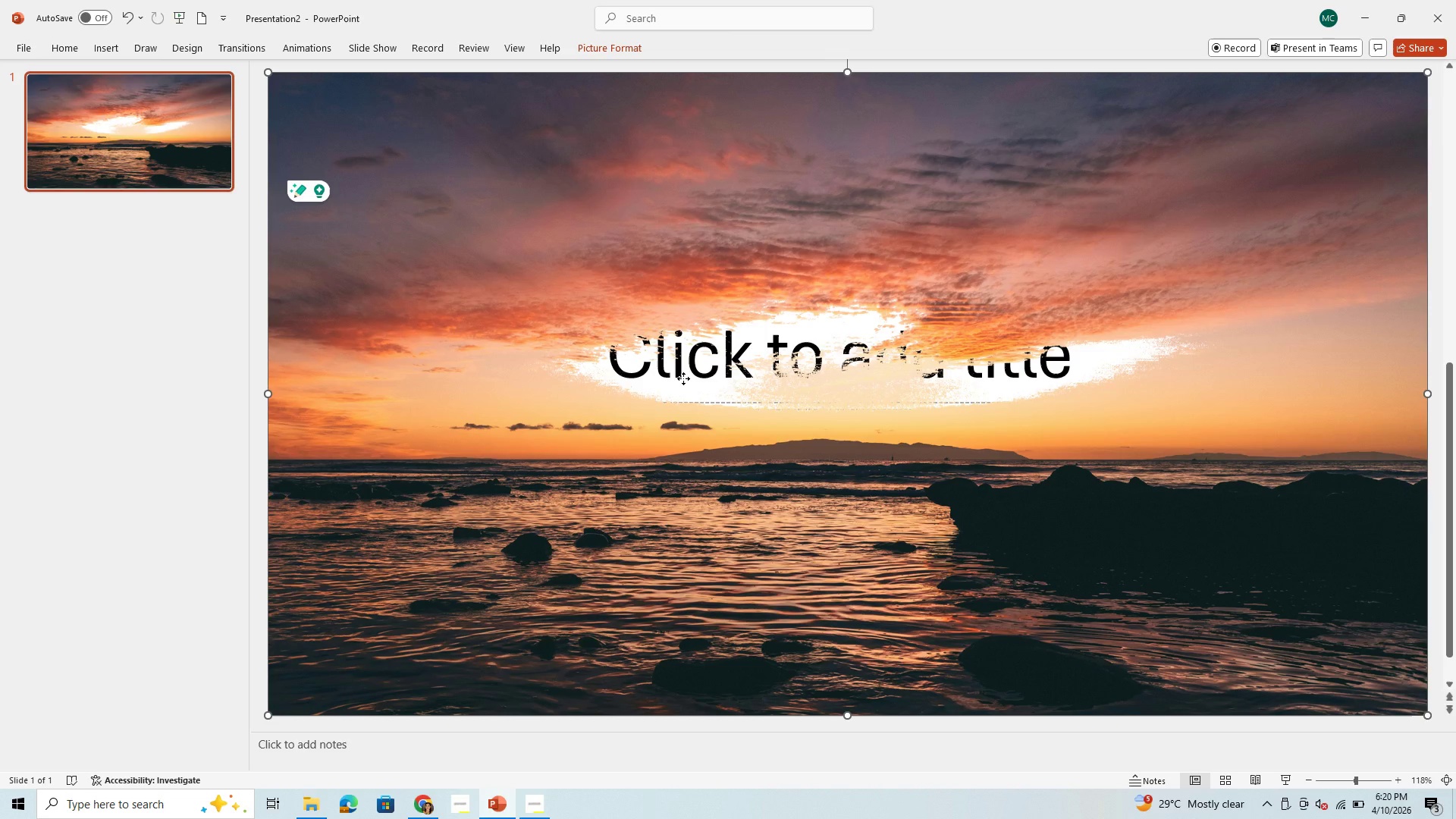 
left_click_drag(start_coordinate=[683, 378], to_coordinate=[692, 366])
 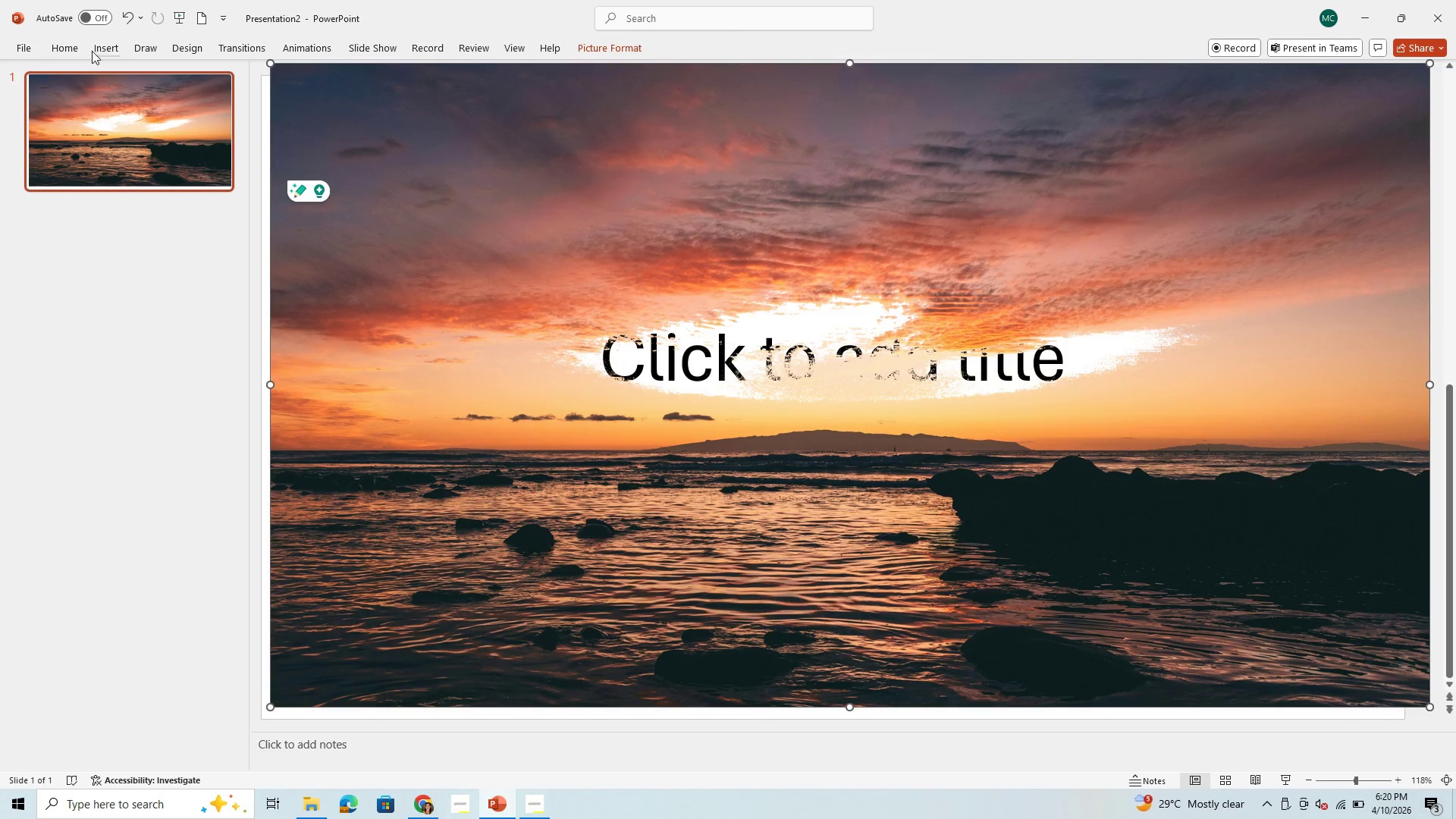 
left_click([113, 61])
 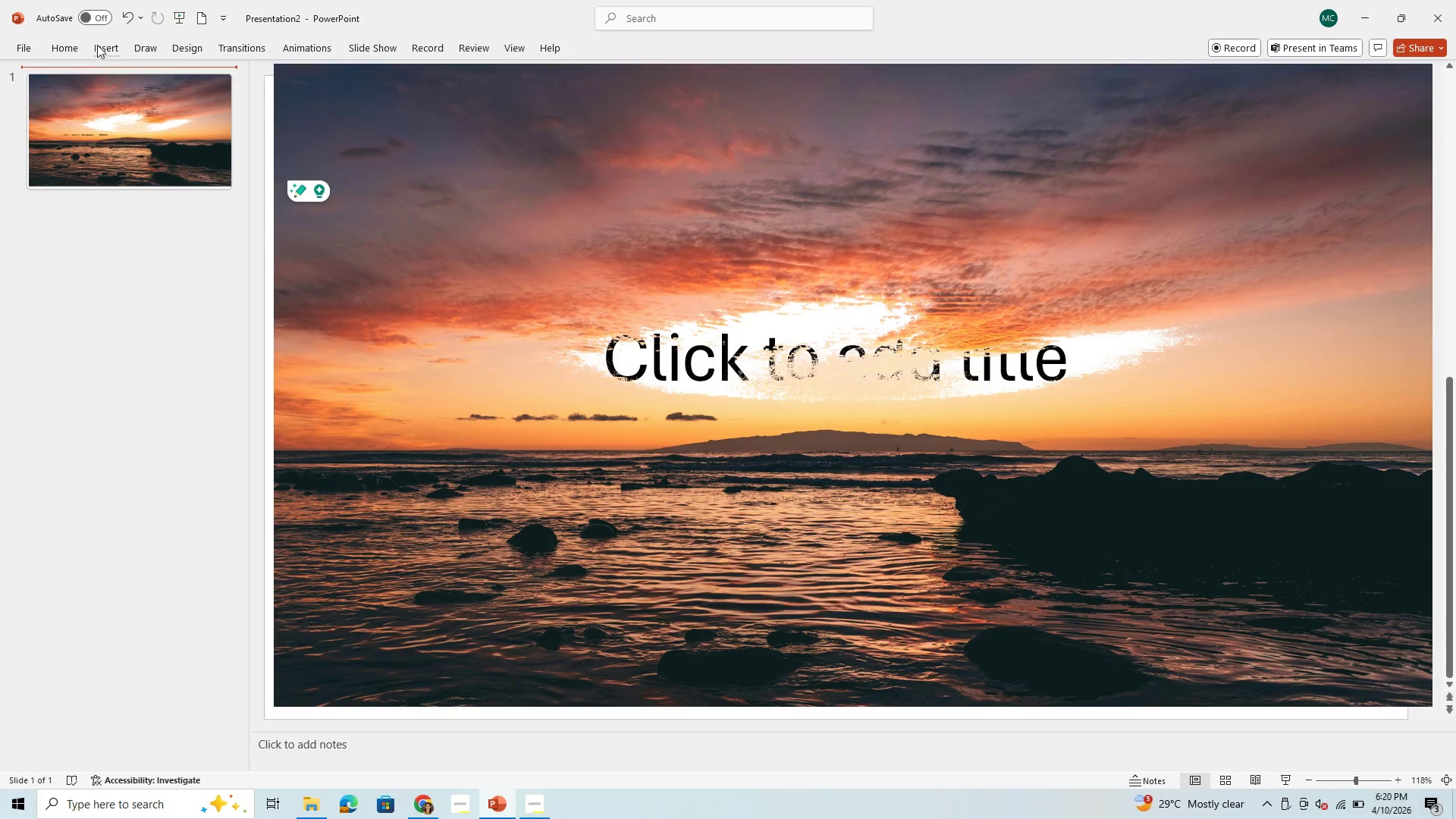 
left_click([129, 17])
 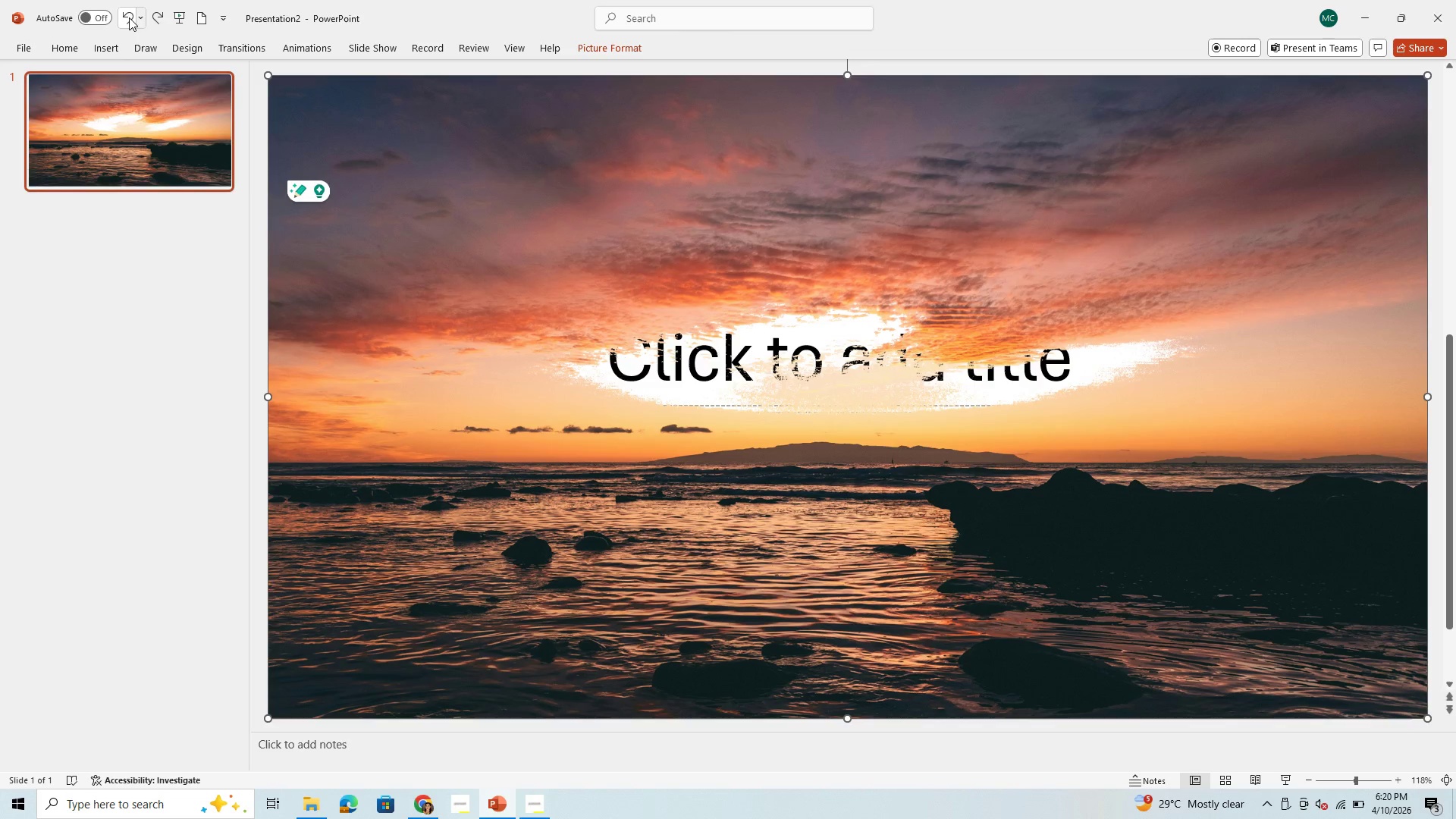 
left_click([129, 17])
 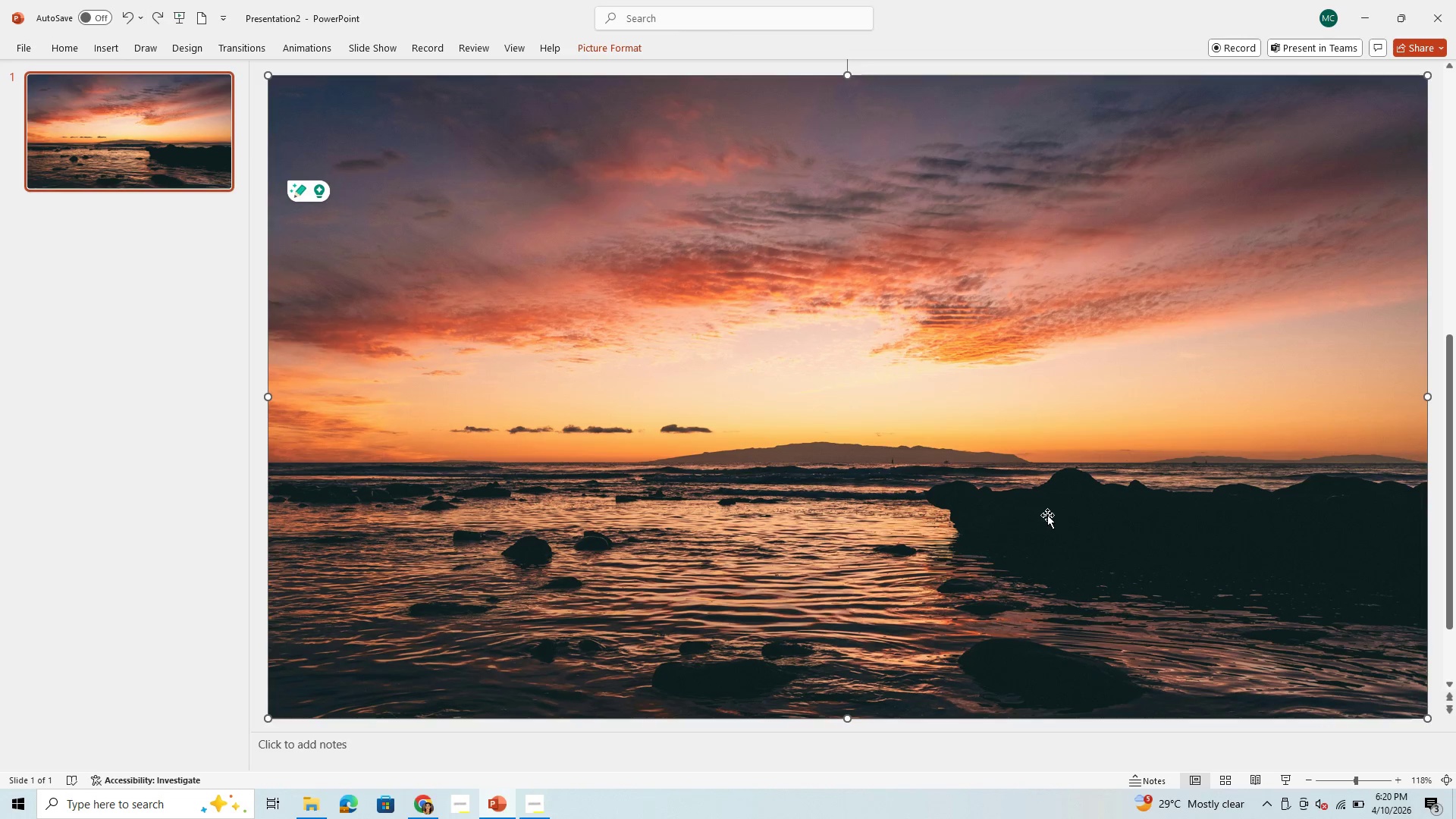 
wait(5.48)
 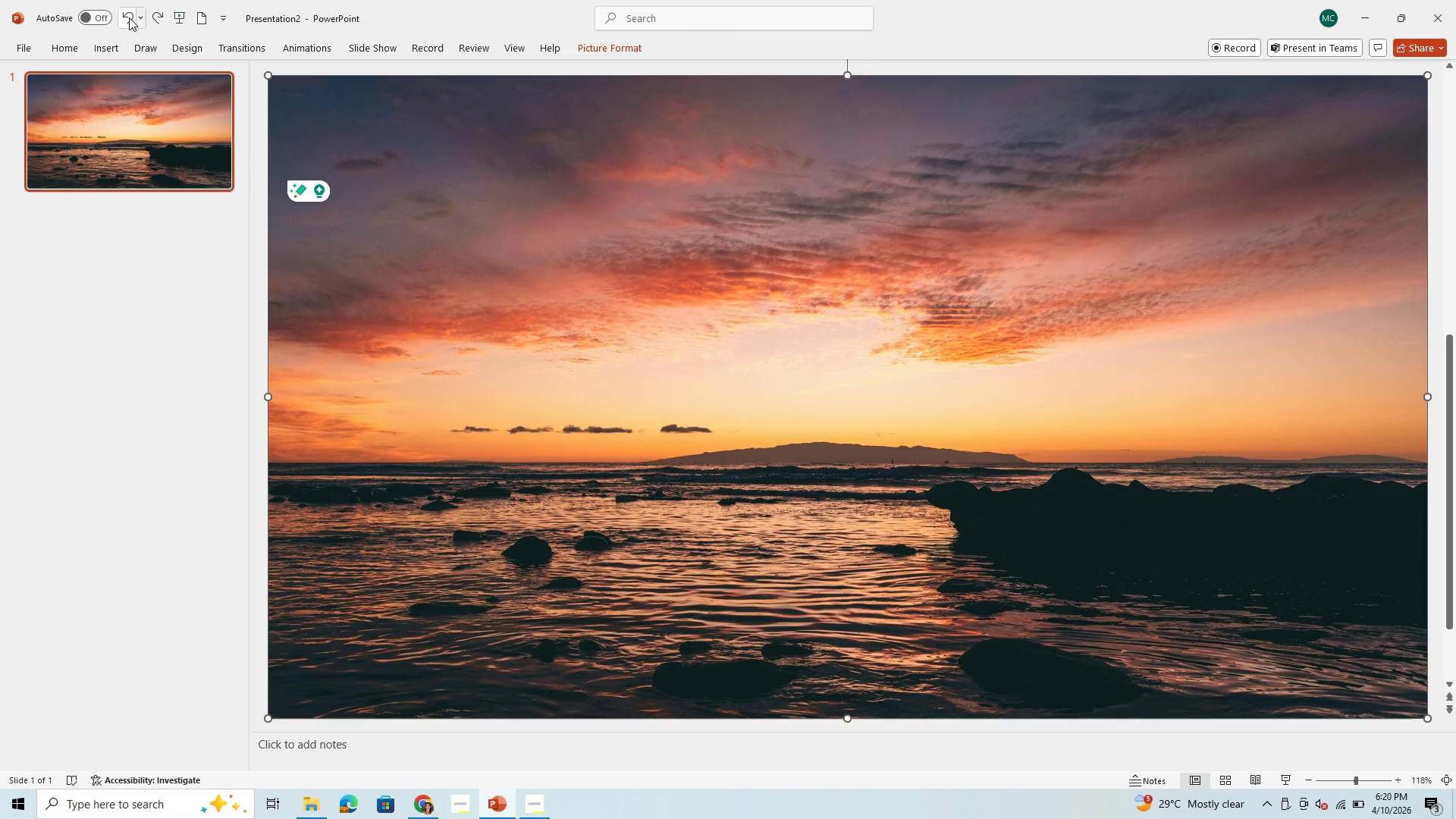 
left_click([592, 53])
 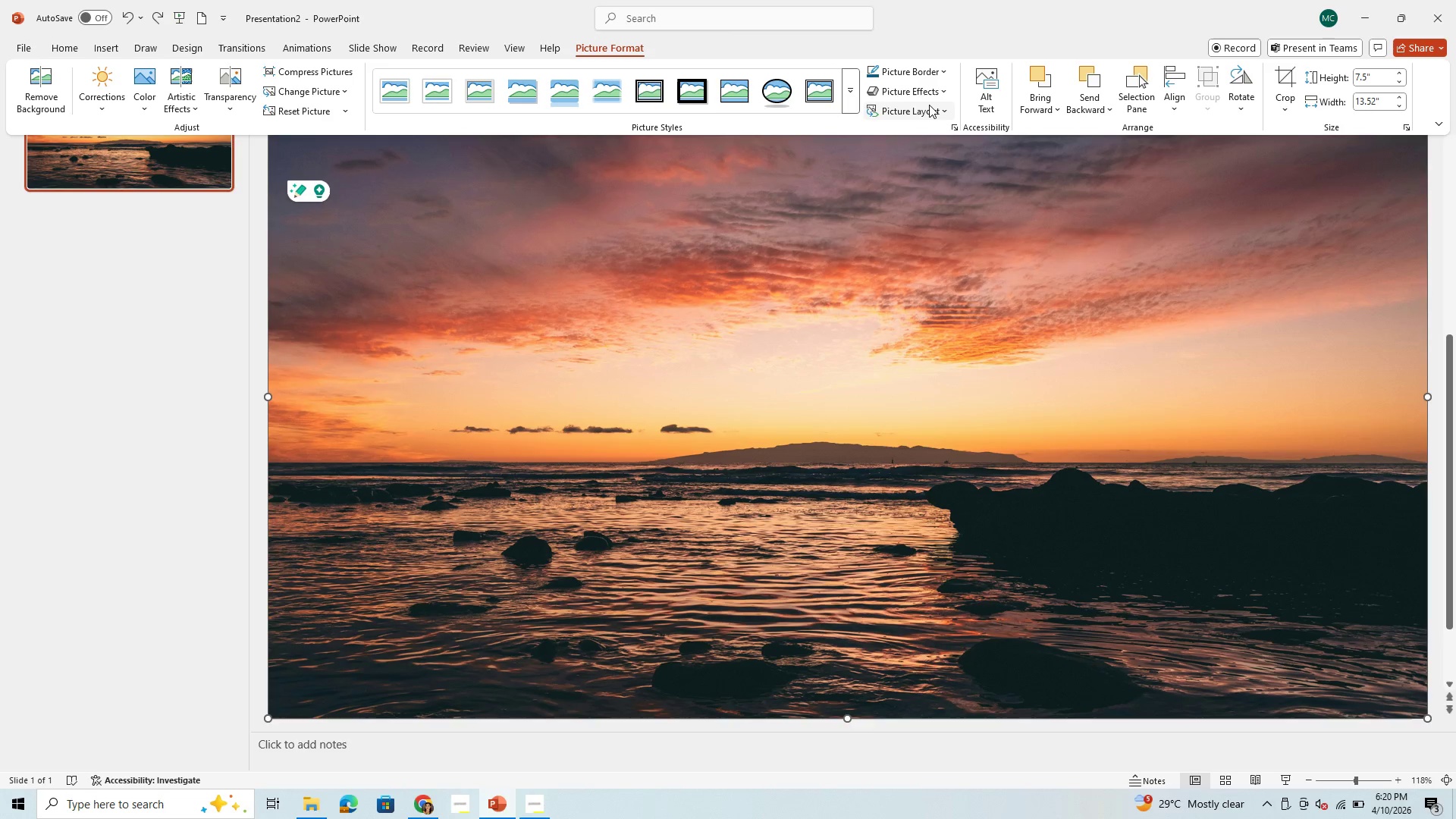 
mouse_move([927, 102])
 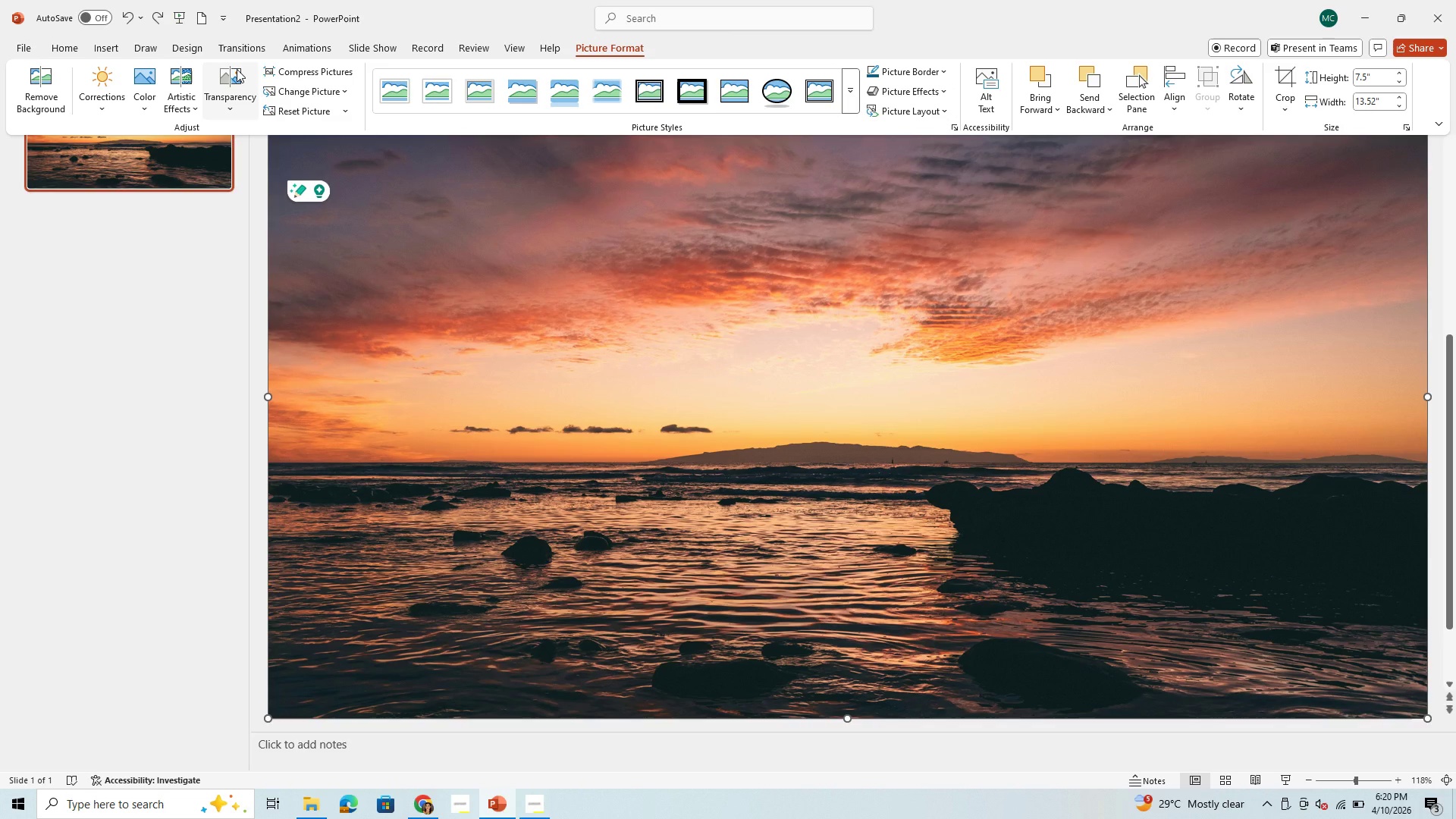 
left_click([237, 69])
 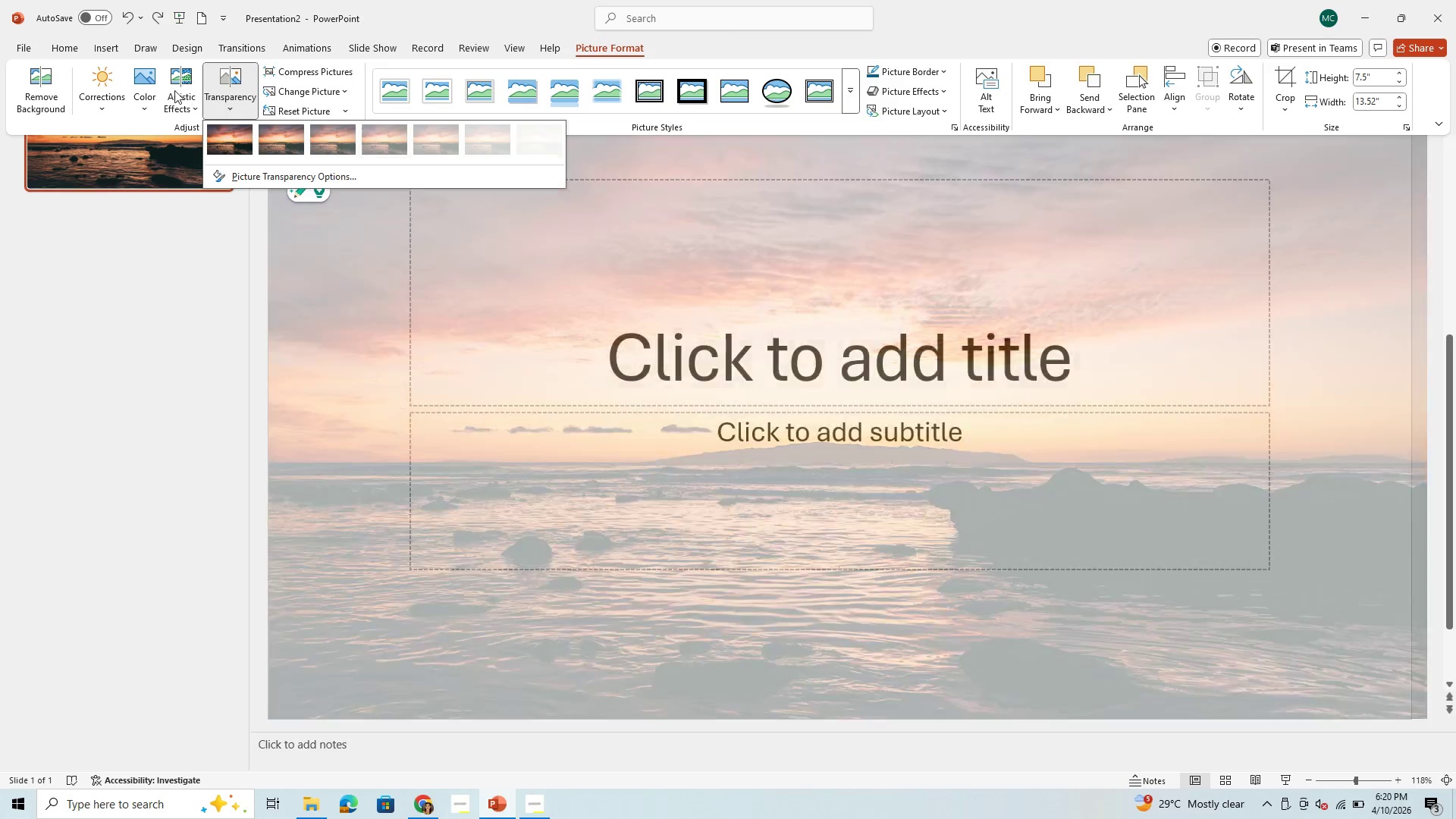 
left_click([144, 83])
 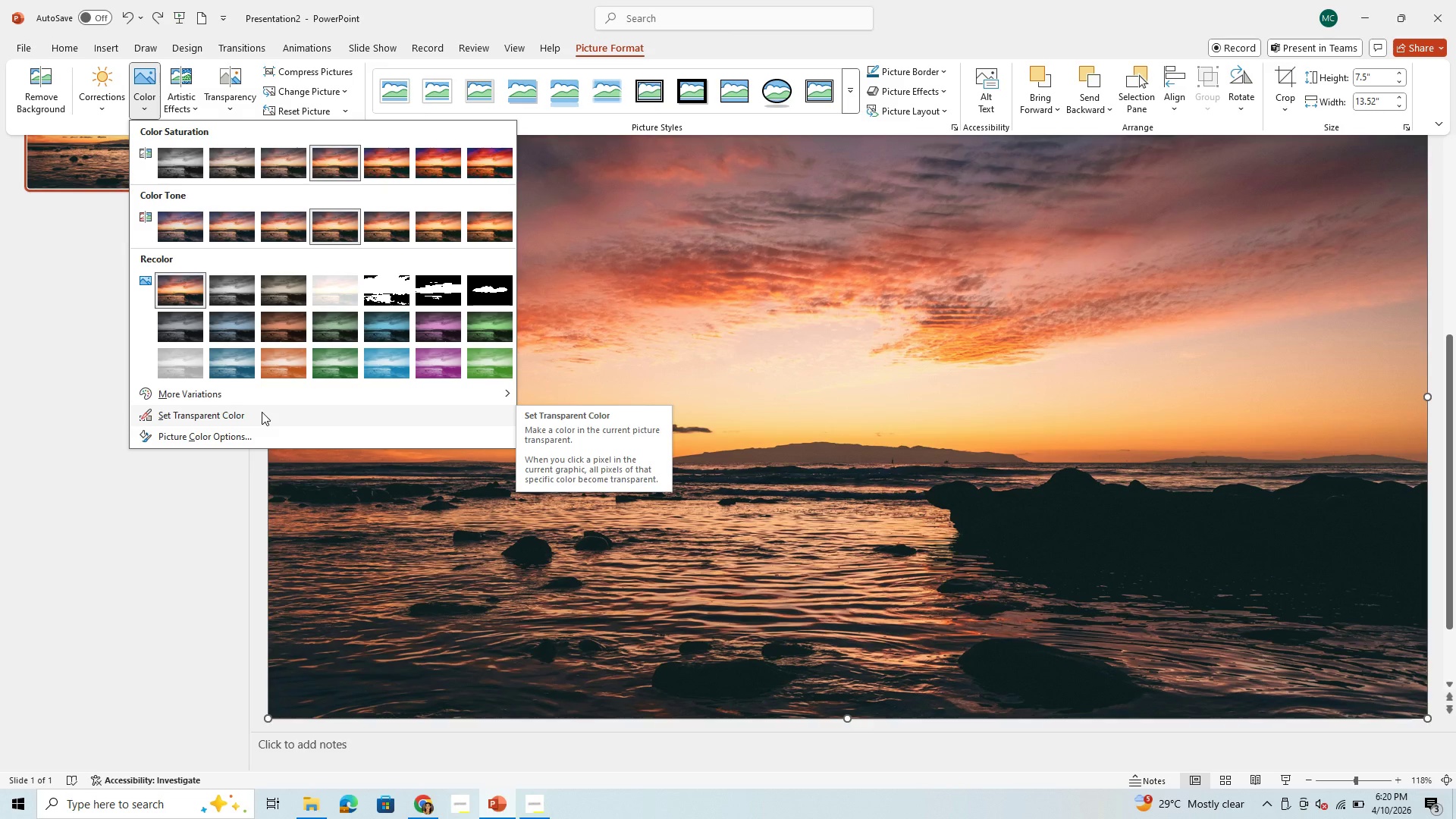 
left_click([262, 412])
 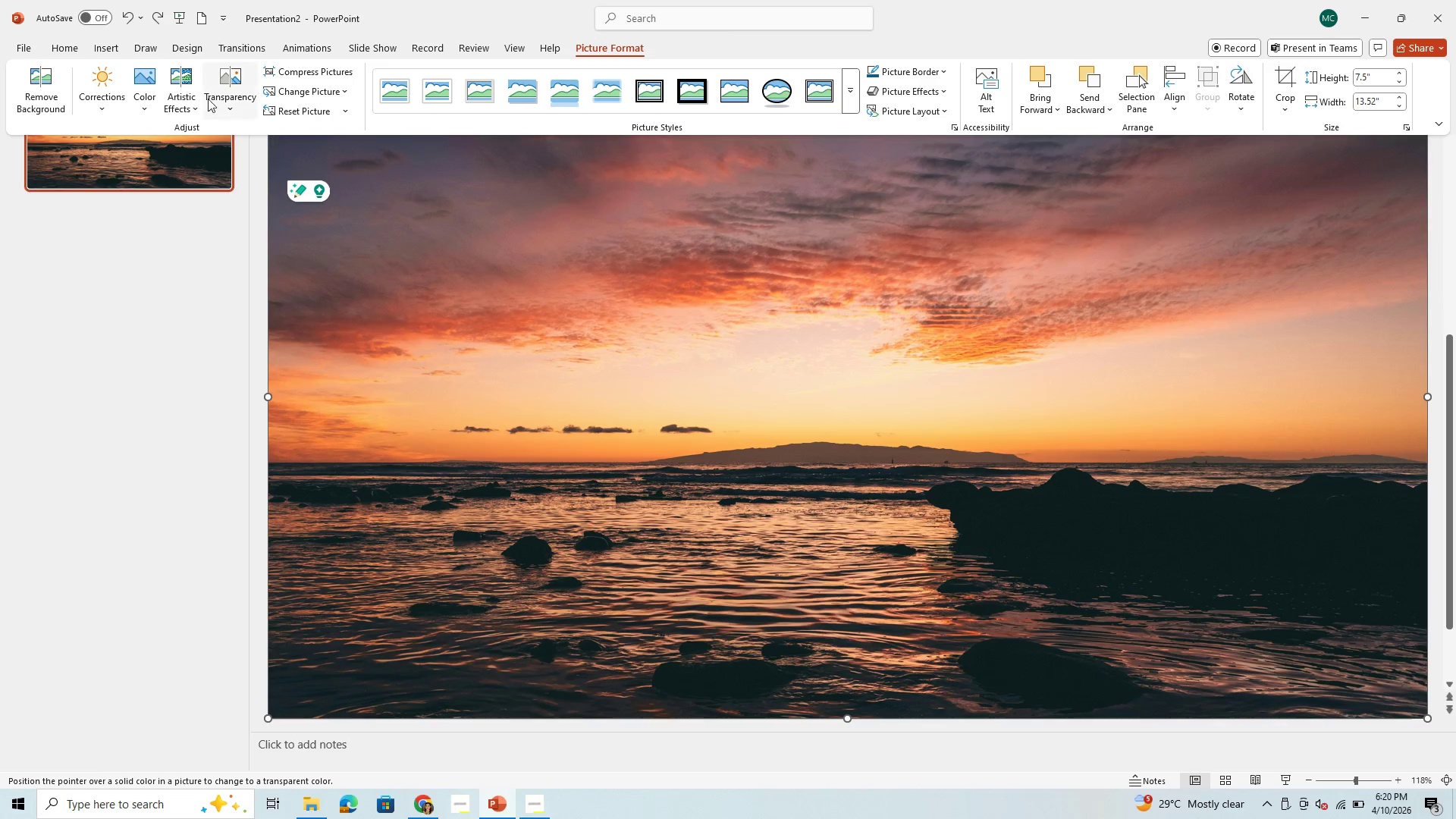 
left_click([143, 69])
 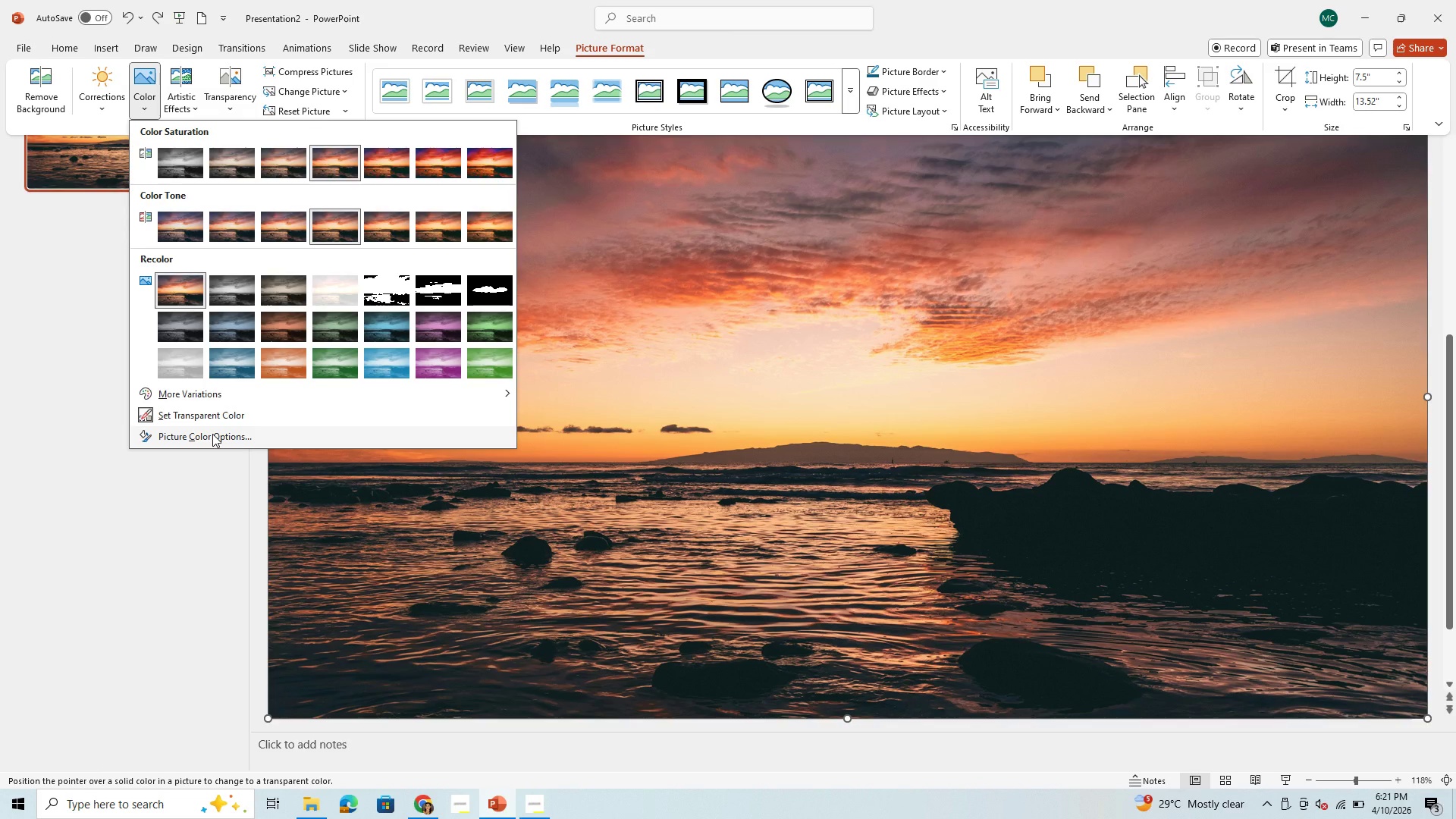 
left_click([212, 434])
 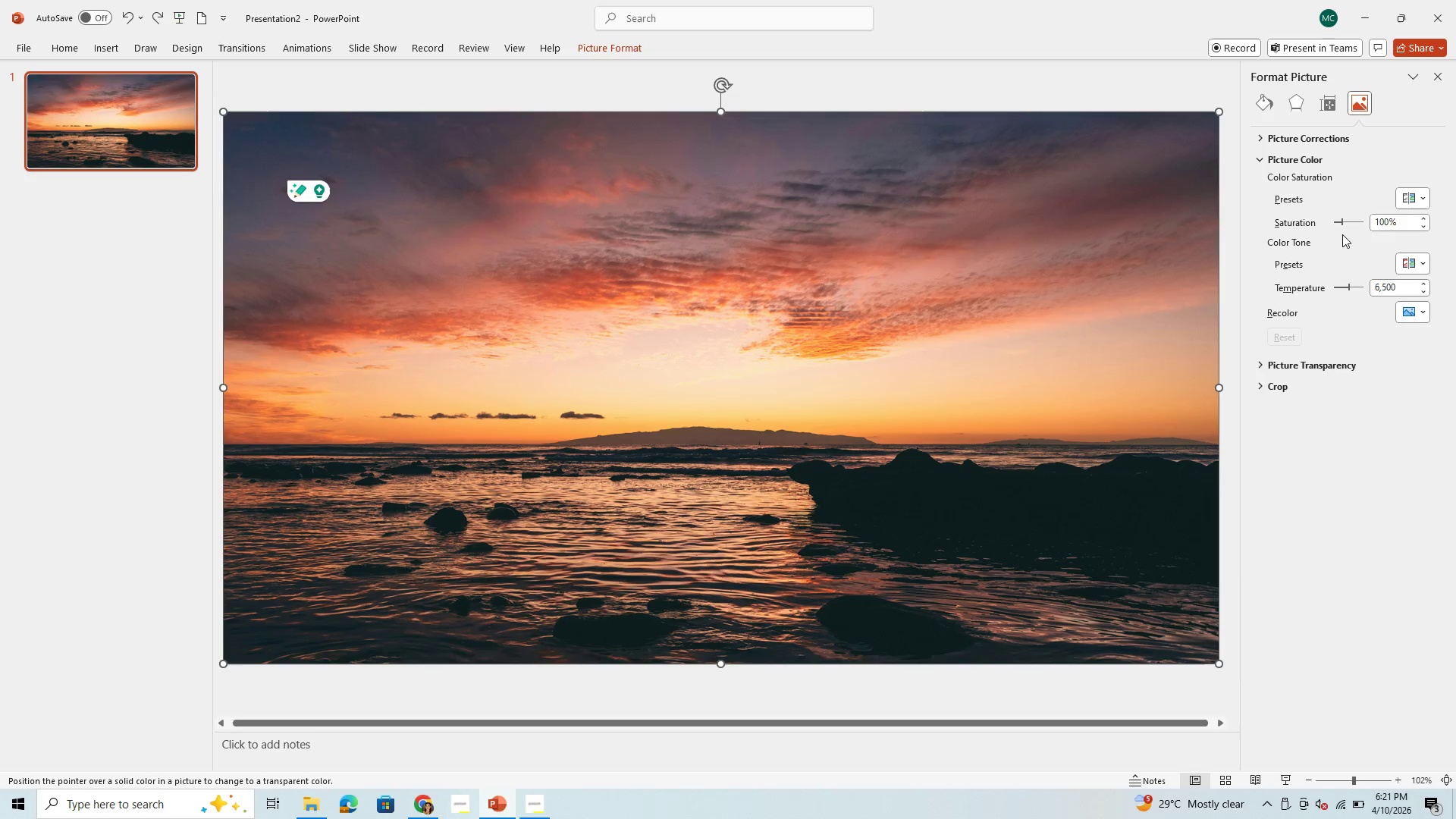 
left_click_drag(start_coordinate=[1342, 220], to_coordinate=[1360, 221])
 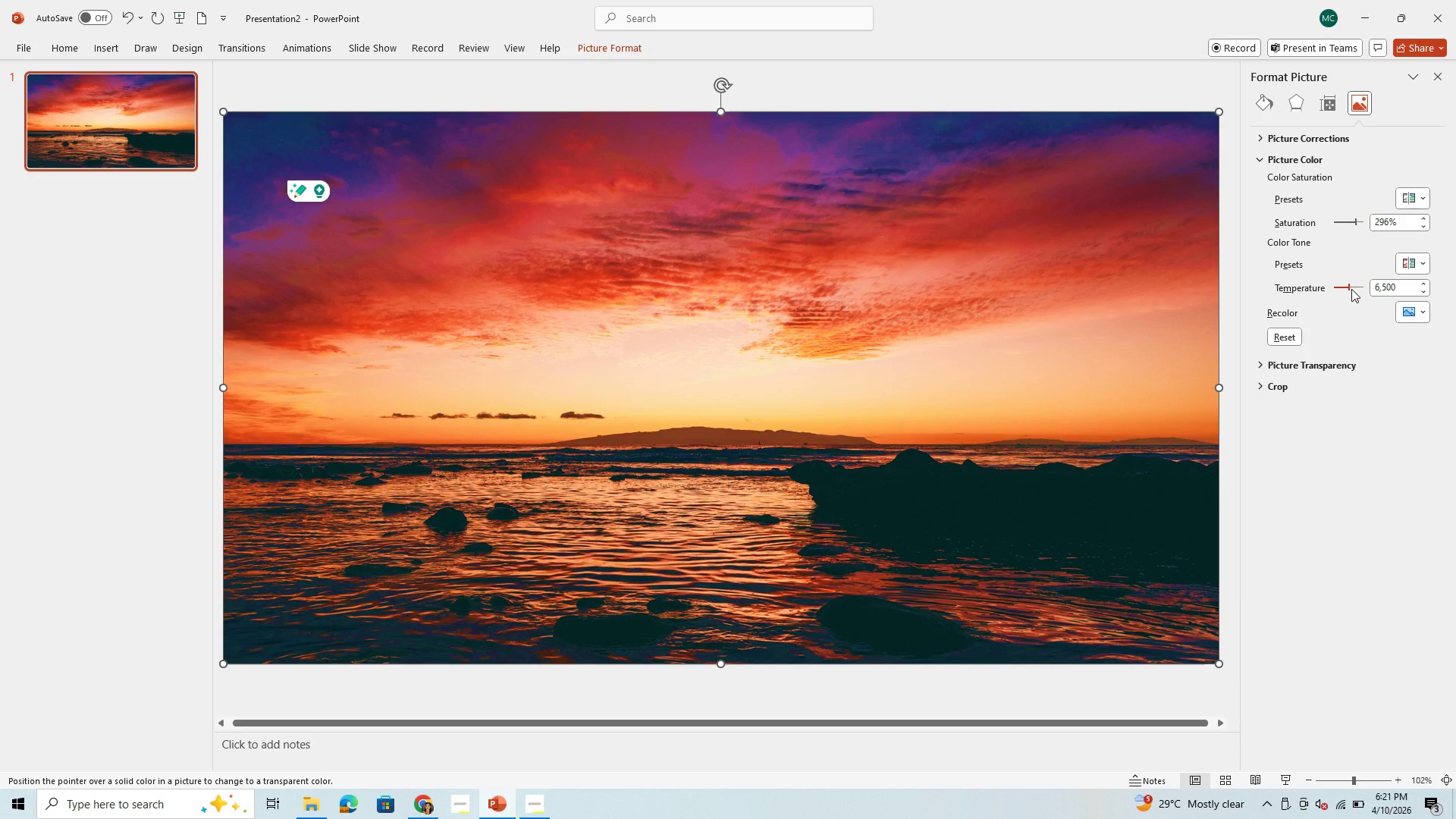 
left_click_drag(start_coordinate=[1351, 283], to_coordinate=[1378, 287])
 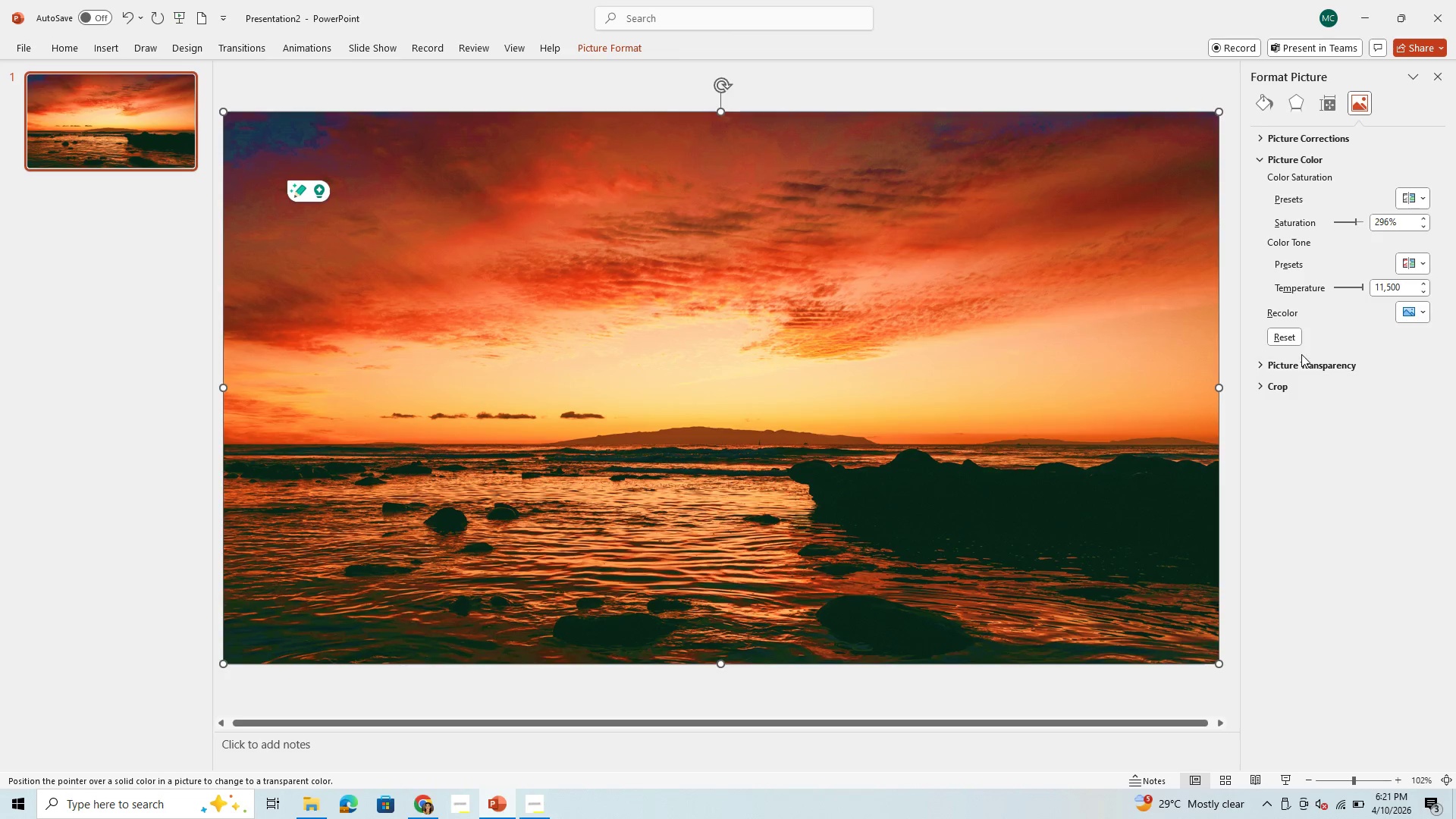 
wait(5.7)
 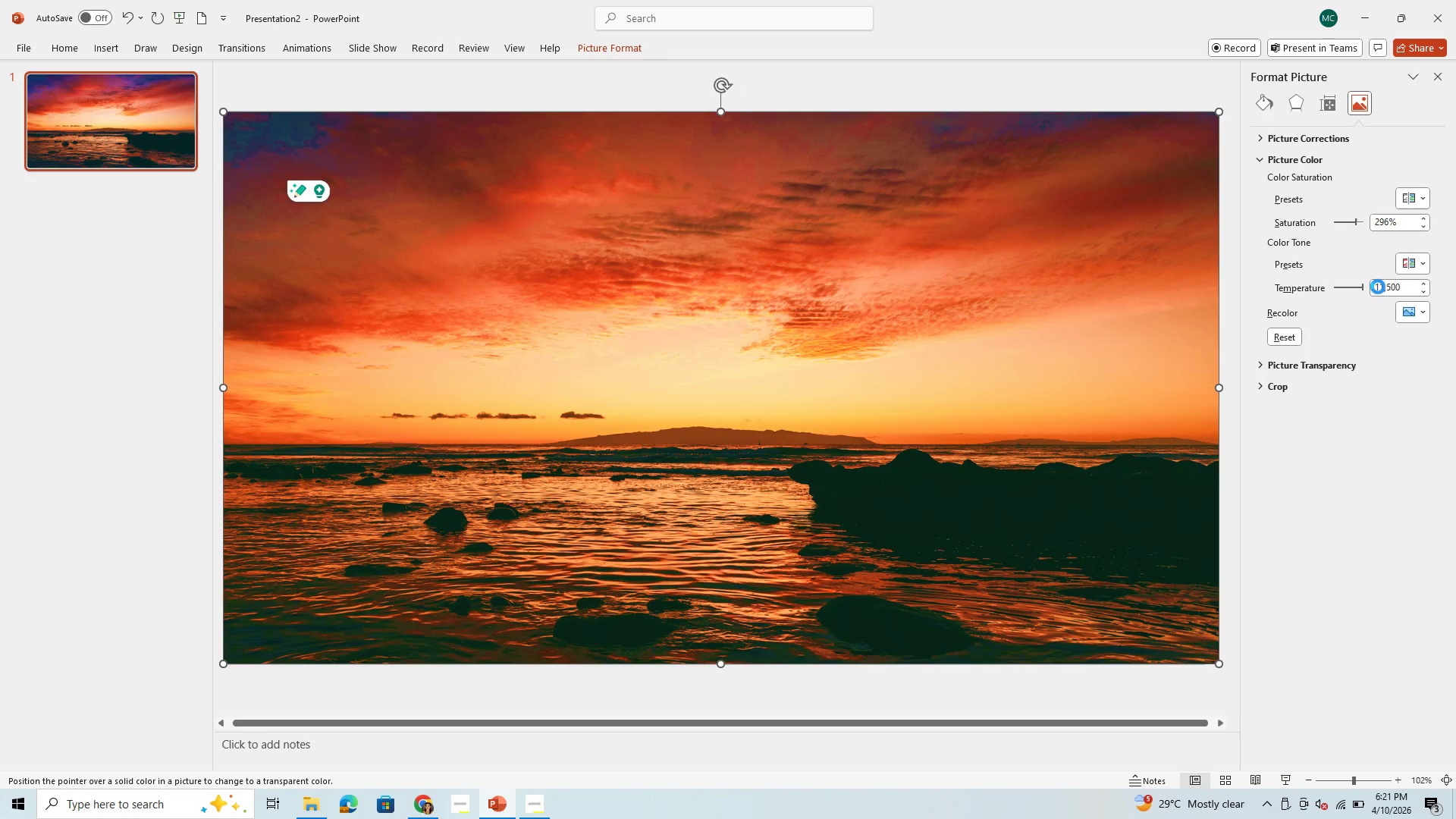 
left_click([1420, 312])
 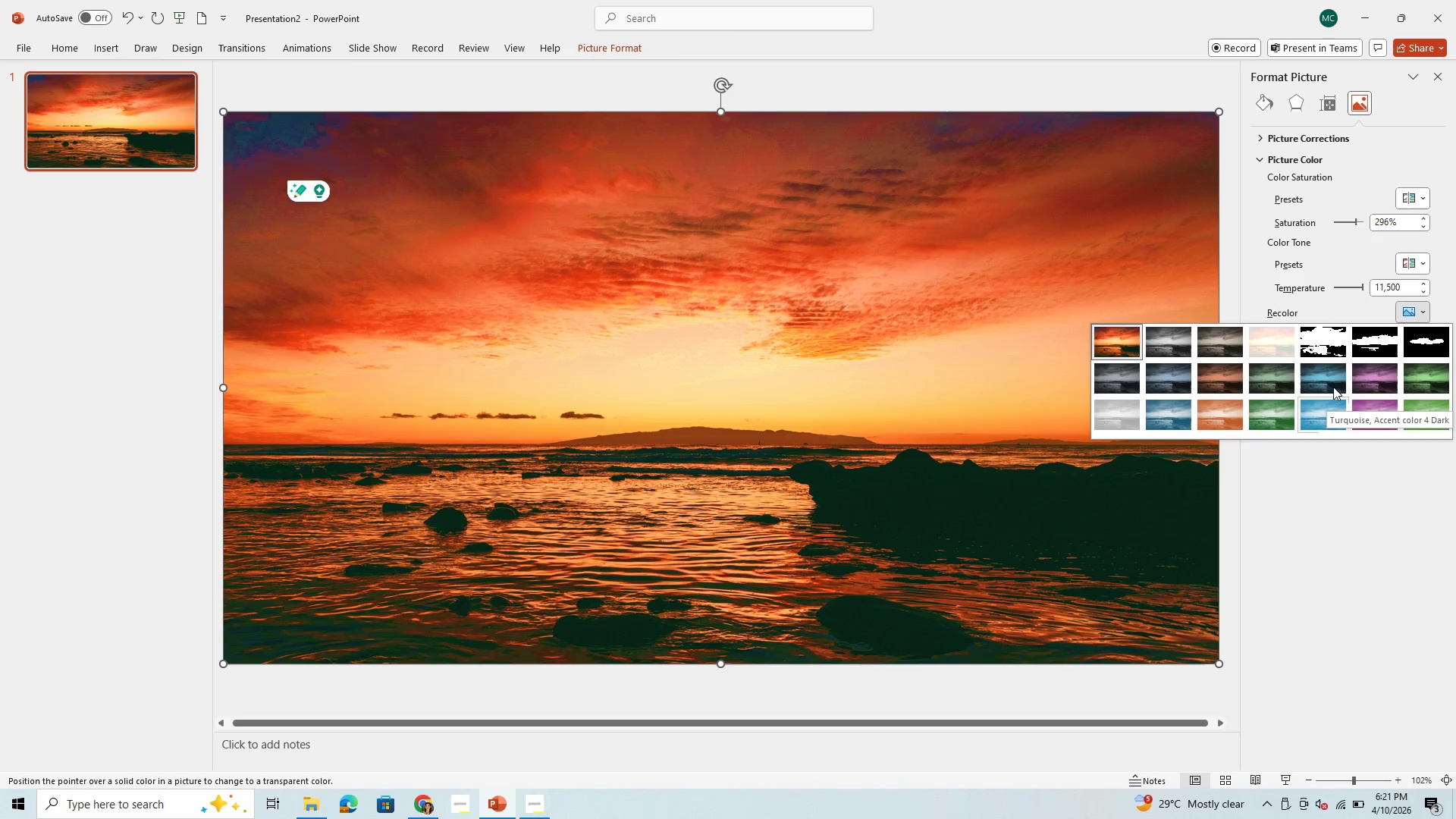 
wait(6.02)
 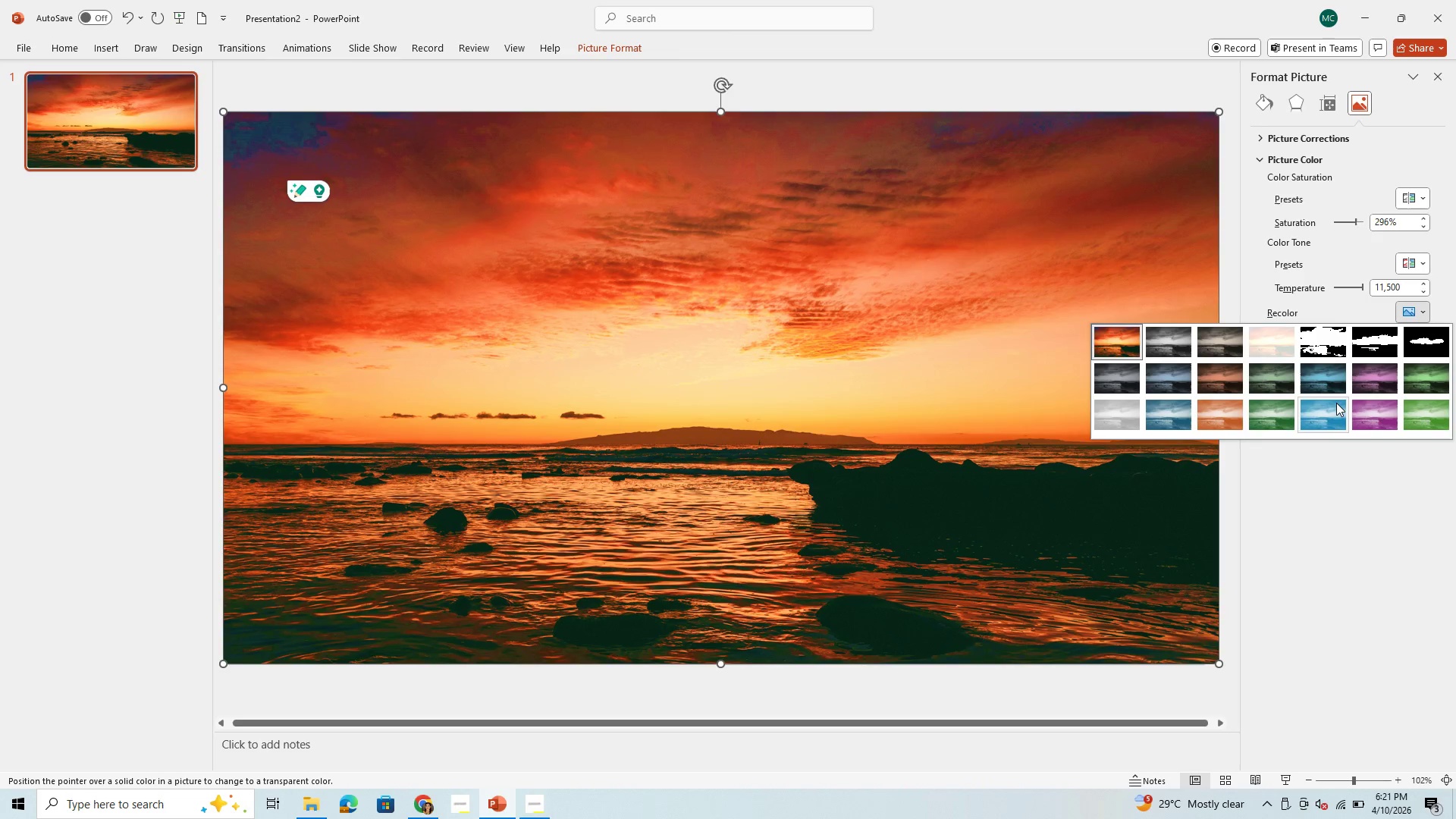 
left_click([1156, 419])
 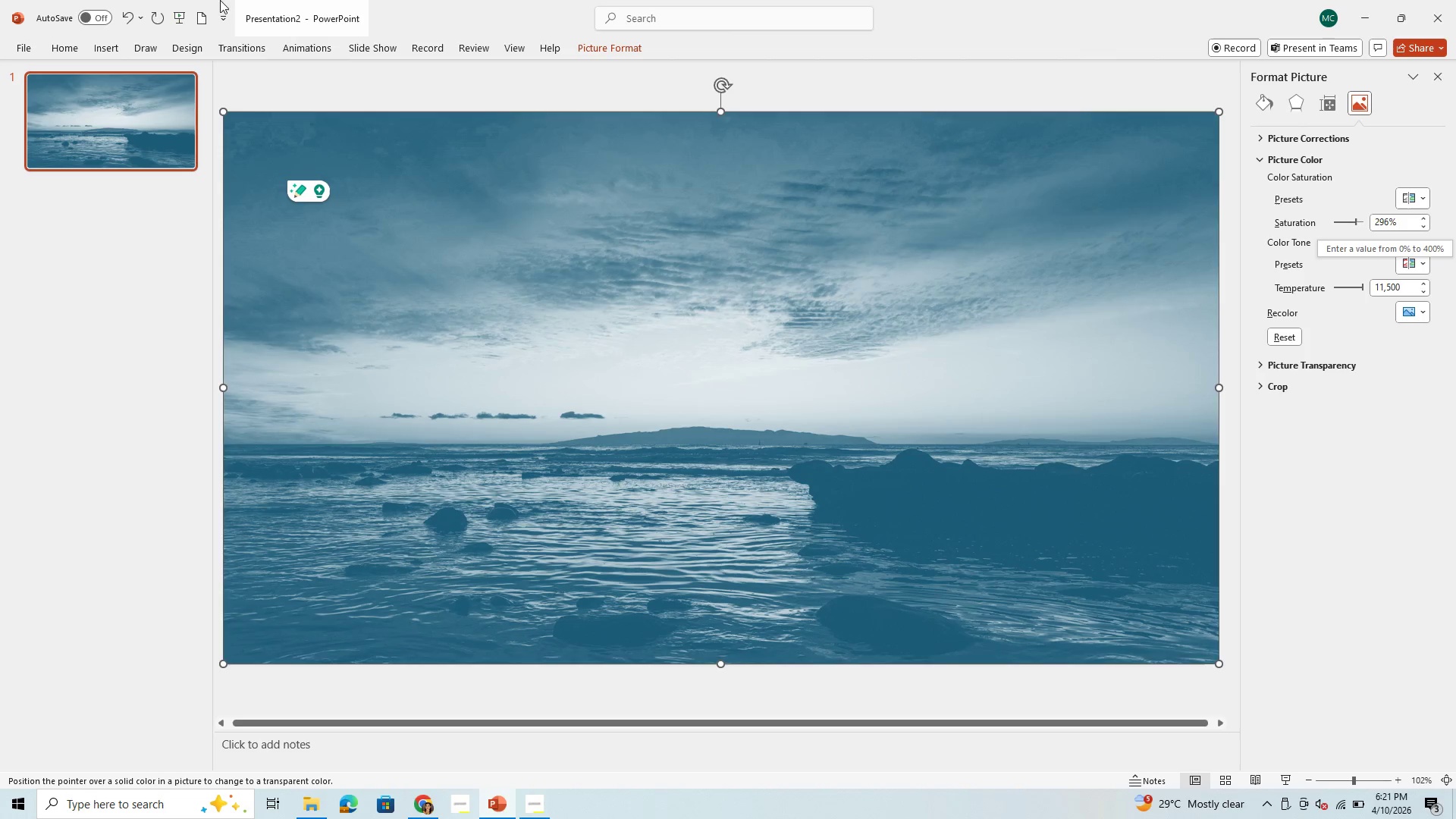 
wait(7.31)
 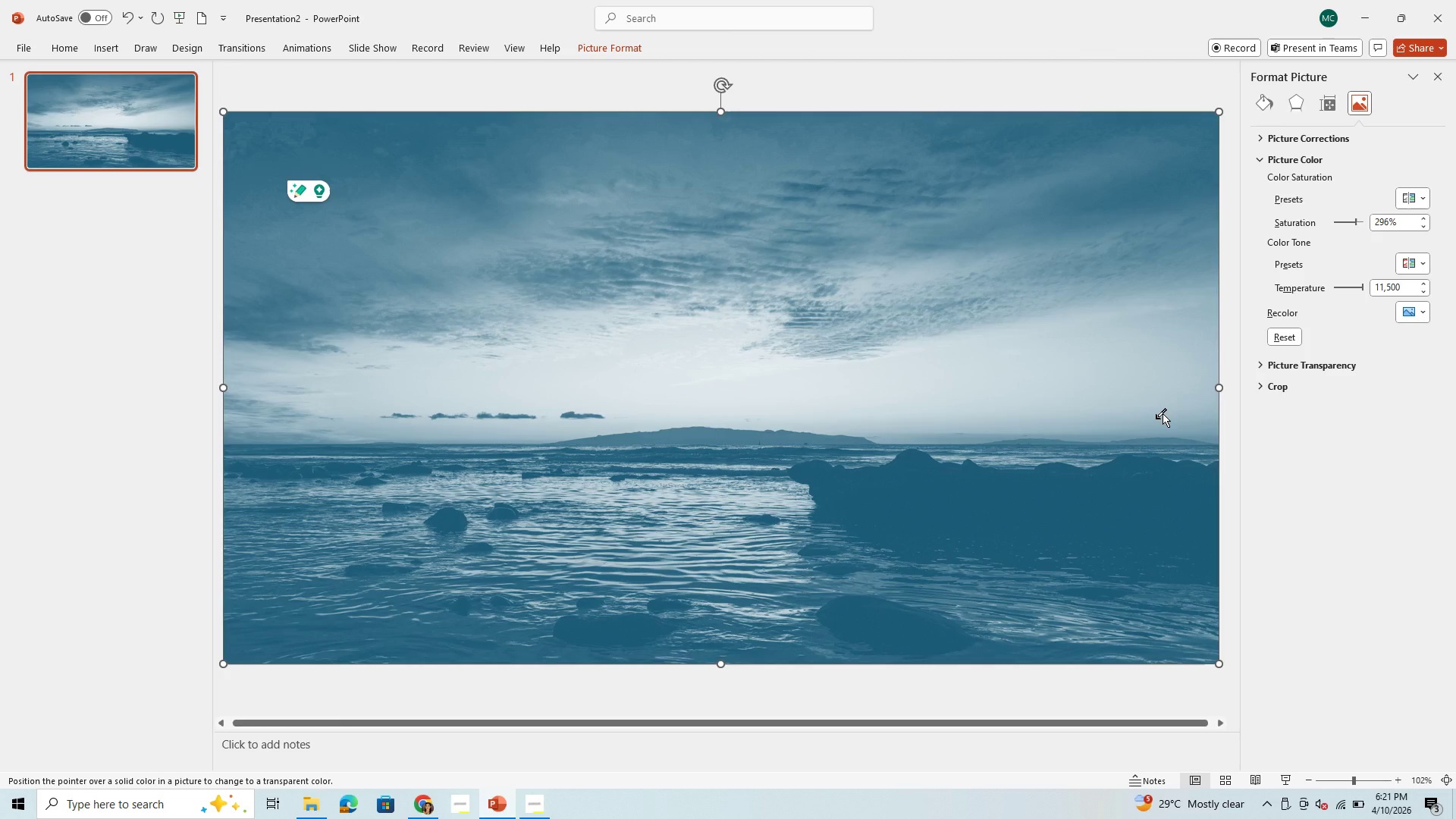 
left_click([125, 8])
 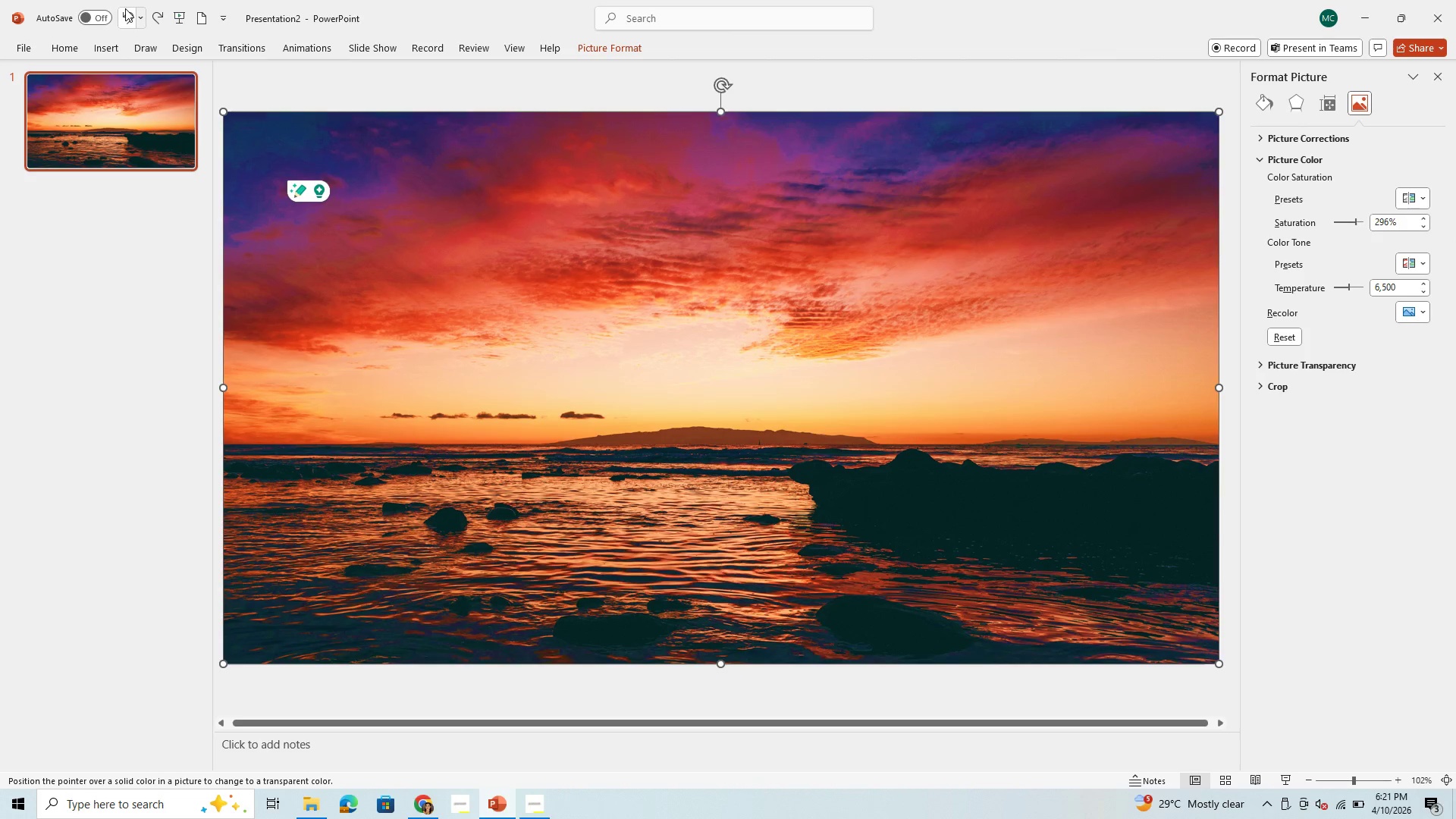 
left_click([125, 8])
 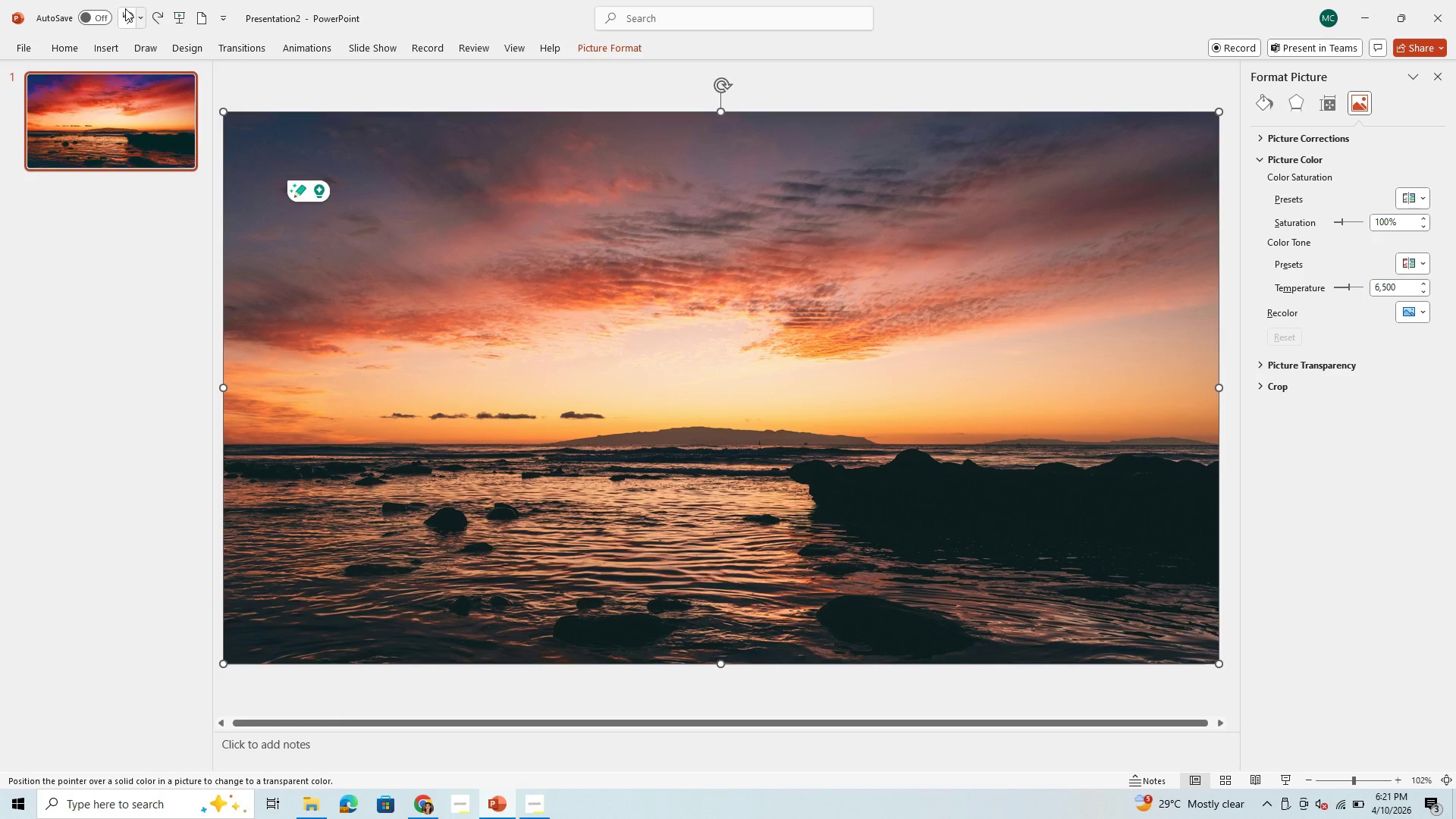 
left_click([125, 8])
 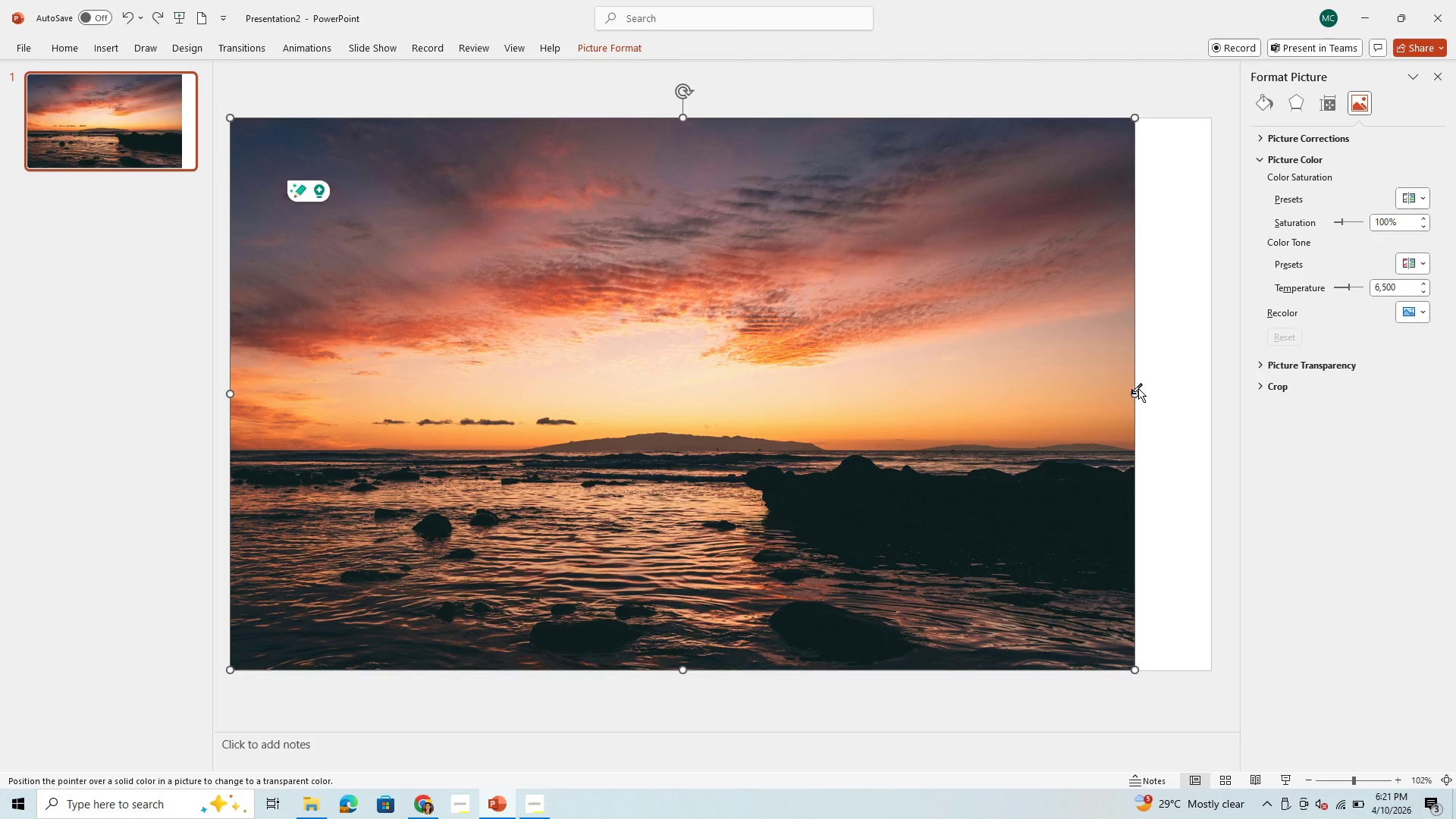 
left_click_drag(start_coordinate=[1130, 397], to_coordinate=[1147, 400])
 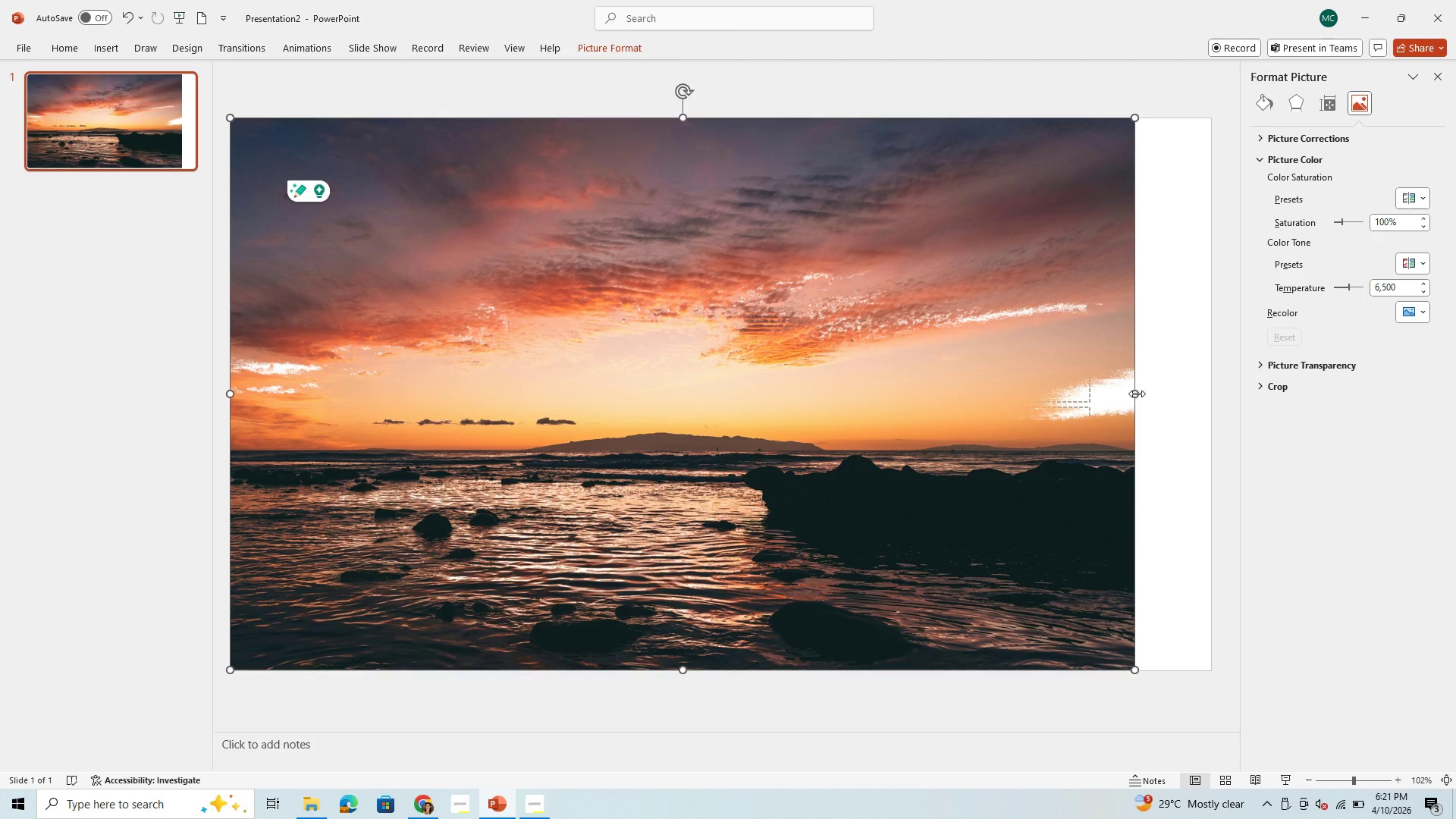 
left_click_drag(start_coordinate=[1137, 394], to_coordinate=[1190, 389])
 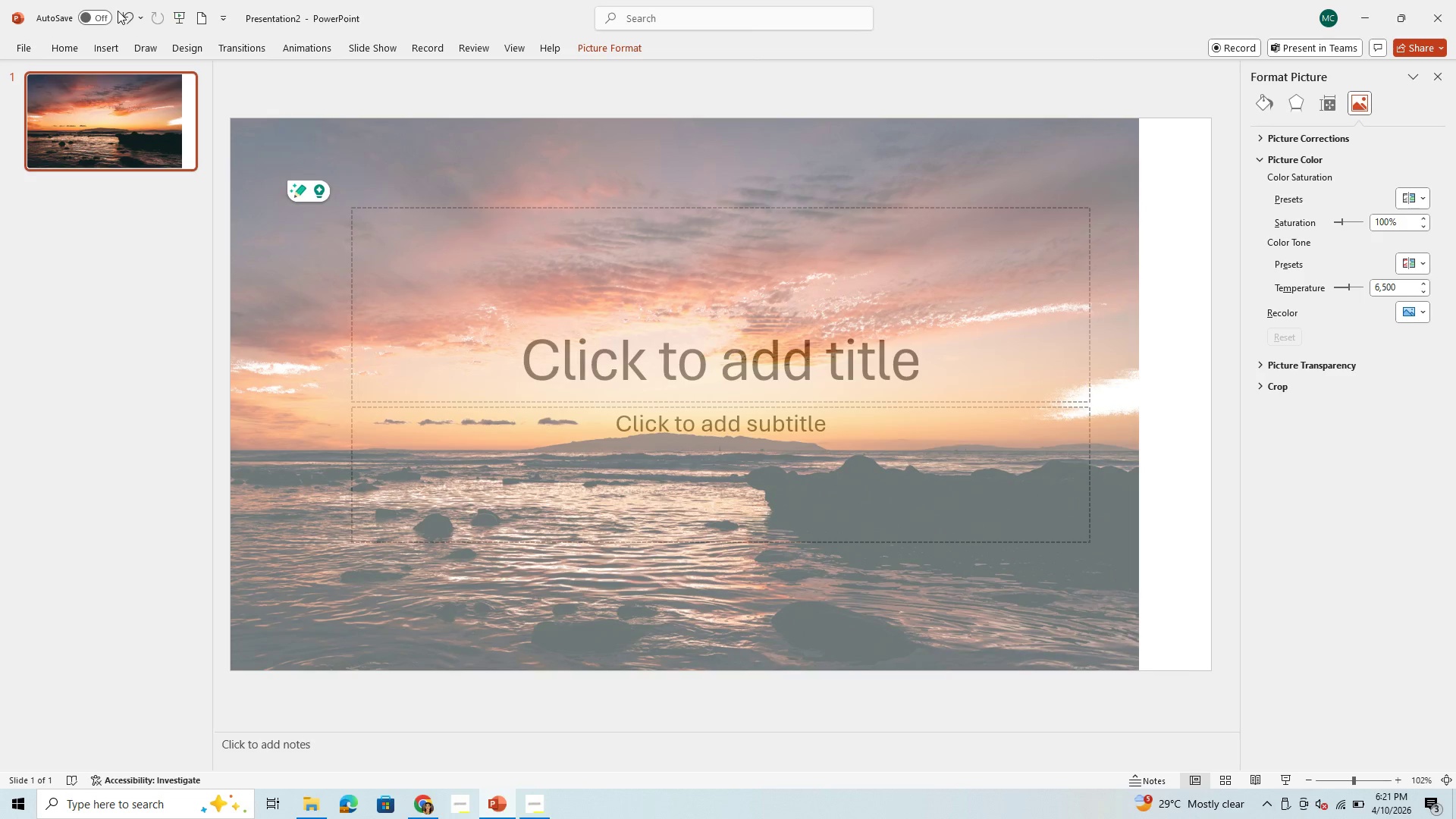 
left_click([118, 11])
 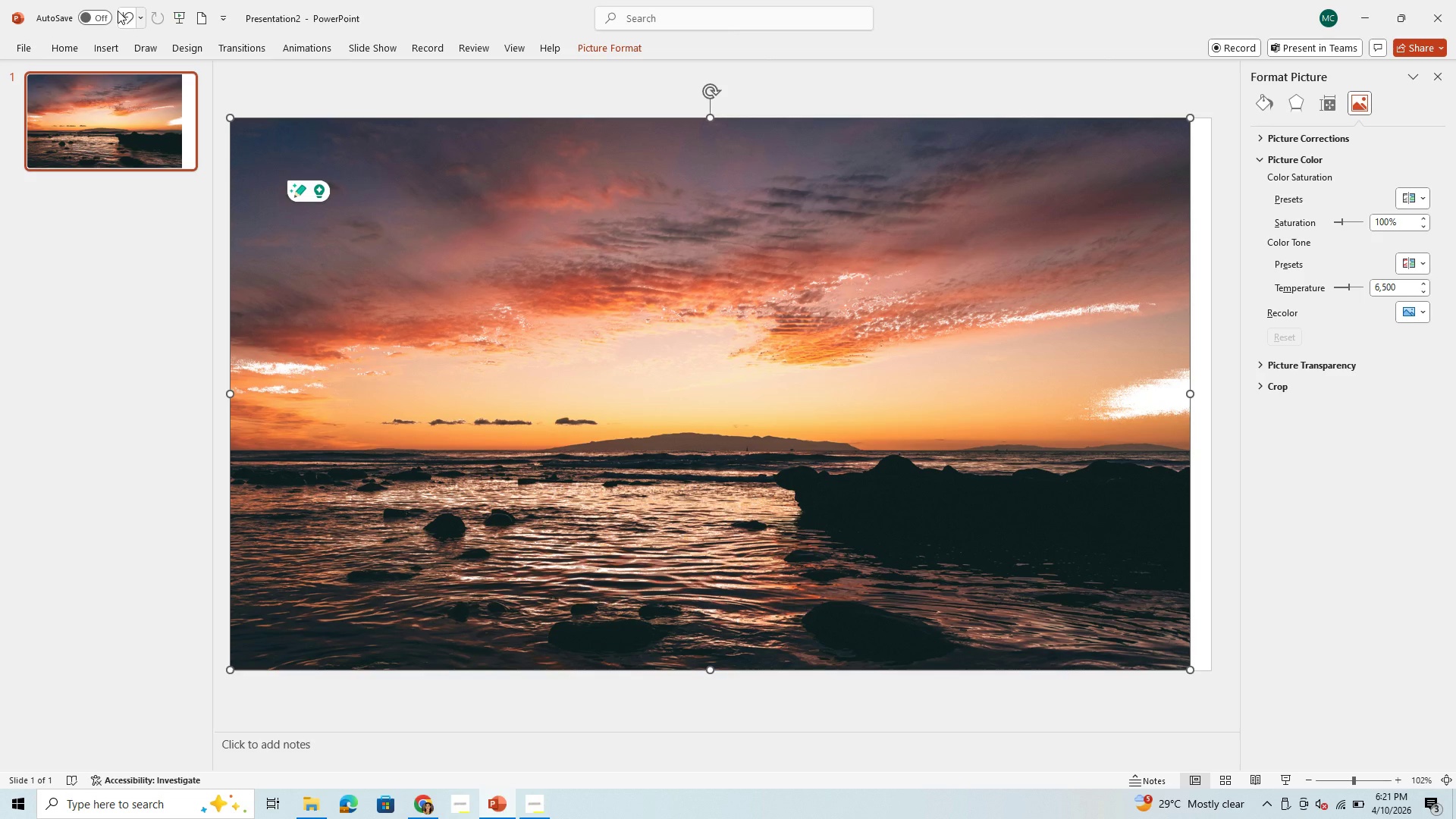 
left_click([118, 11])
 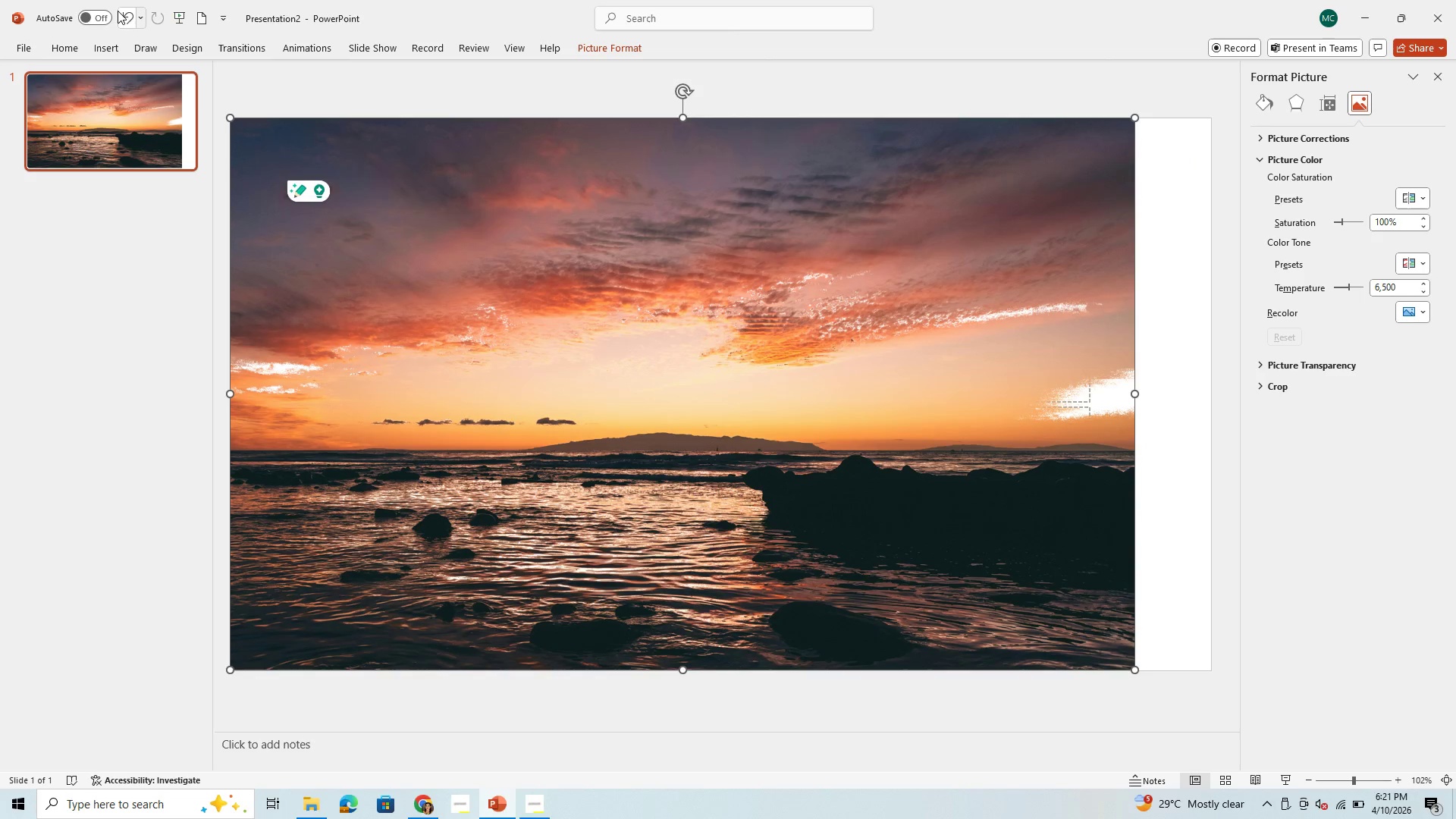 
left_click([118, 11])
 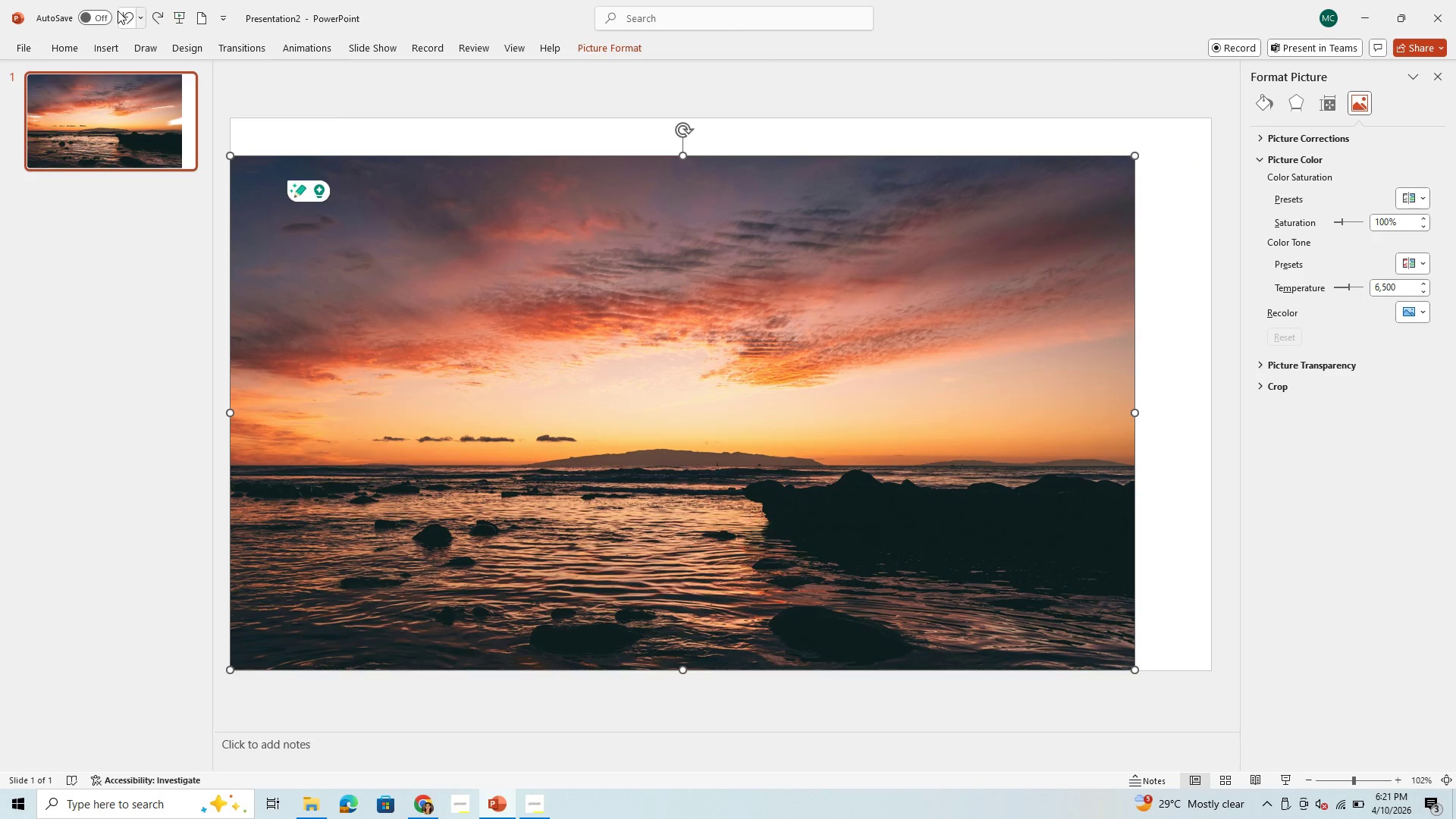 
left_click([118, 11])
 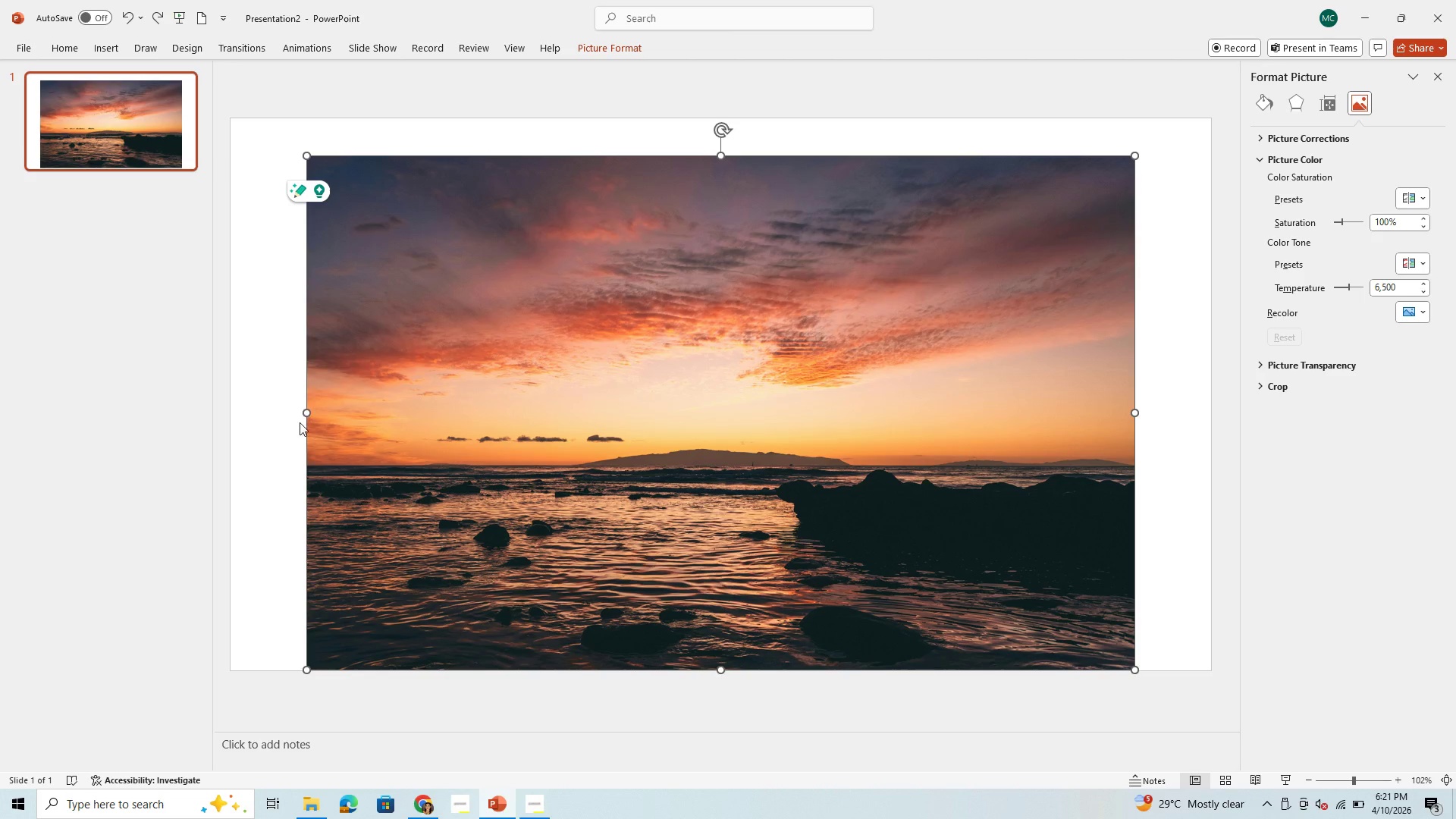 
left_click_drag(start_coordinate=[304, 413], to_coordinate=[227, 413])
 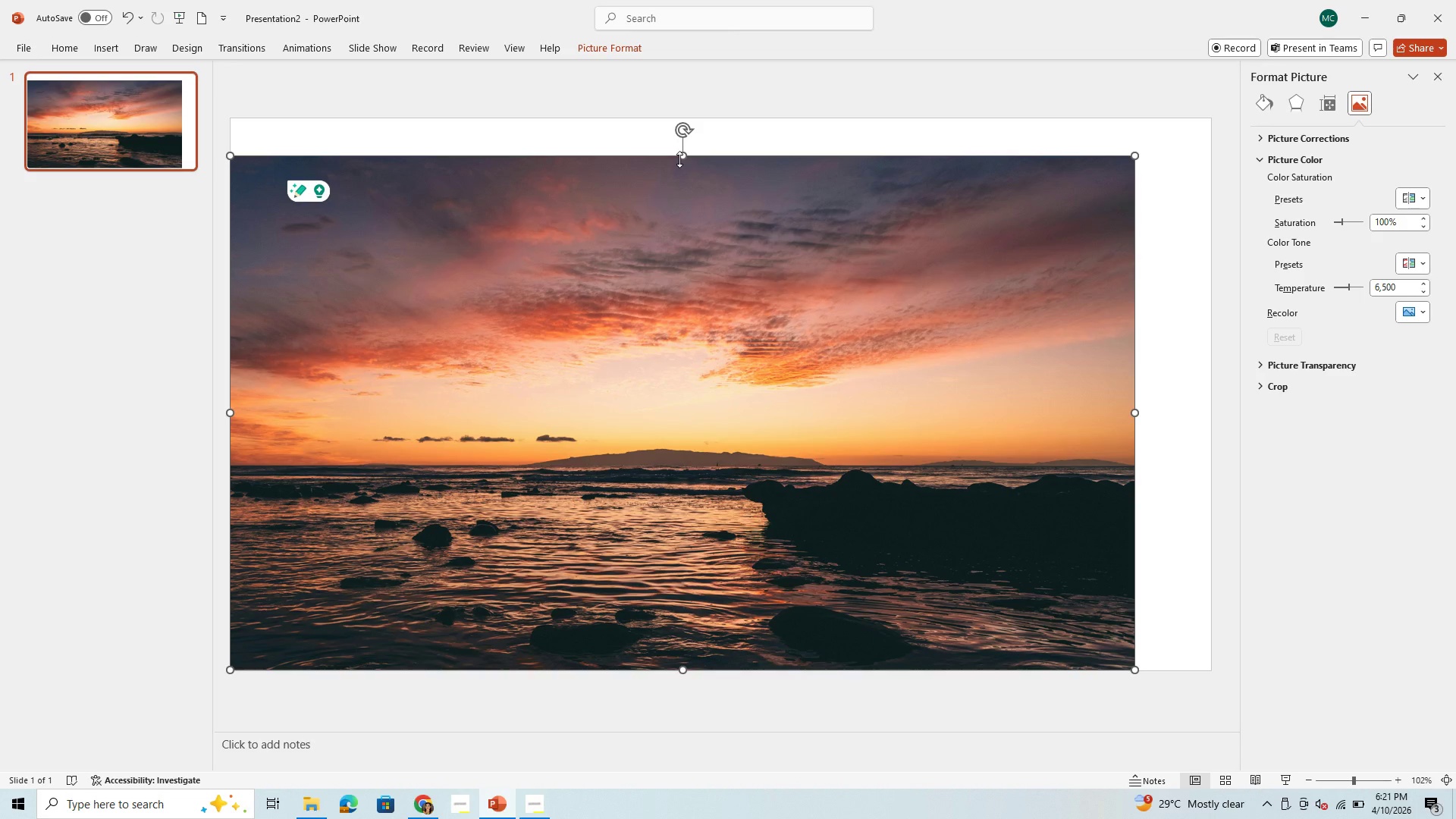 
left_click_drag(start_coordinate=[680, 159], to_coordinate=[674, 115])
 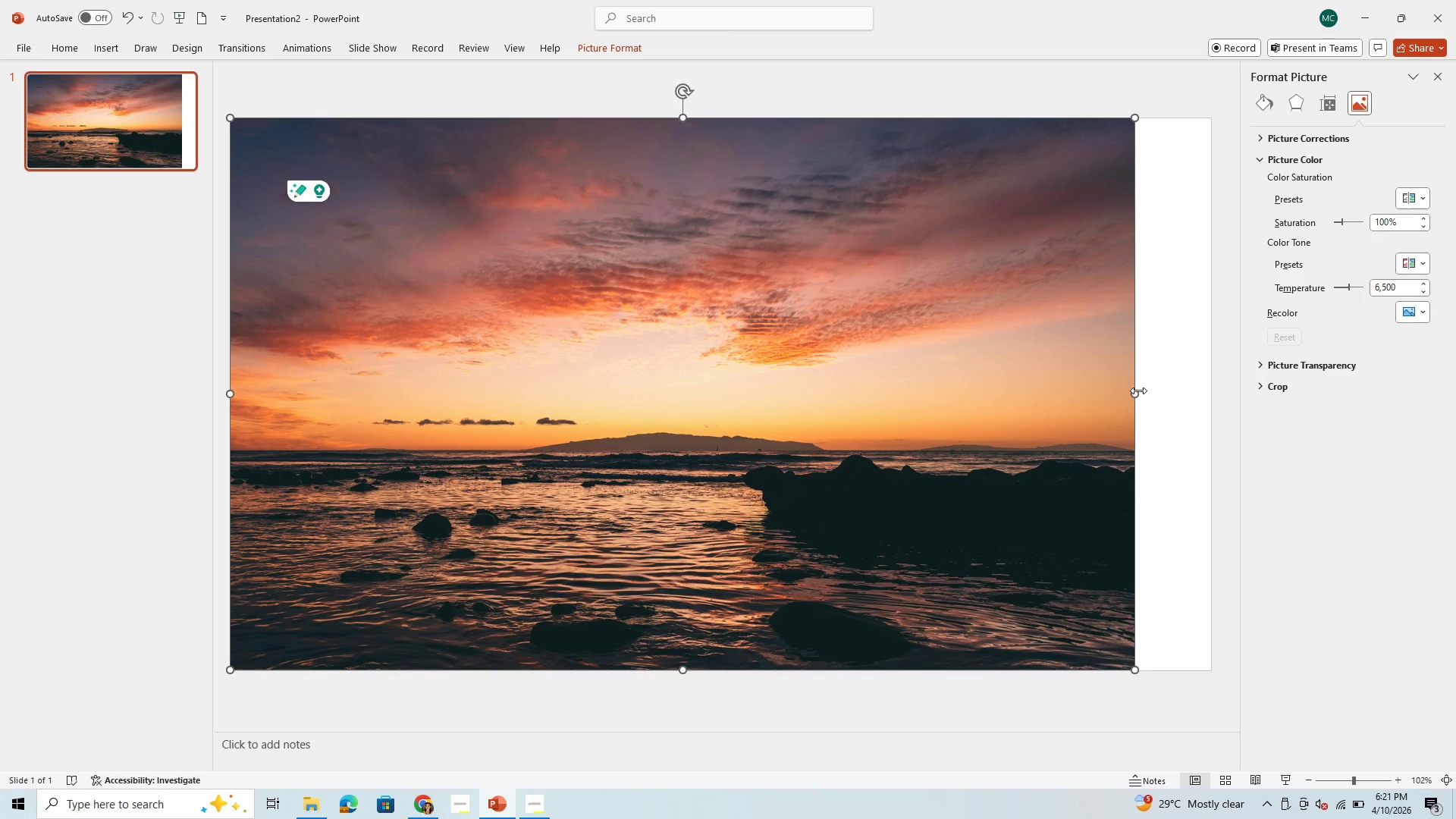 
left_click_drag(start_coordinate=[1138, 391], to_coordinate=[1207, 396])
 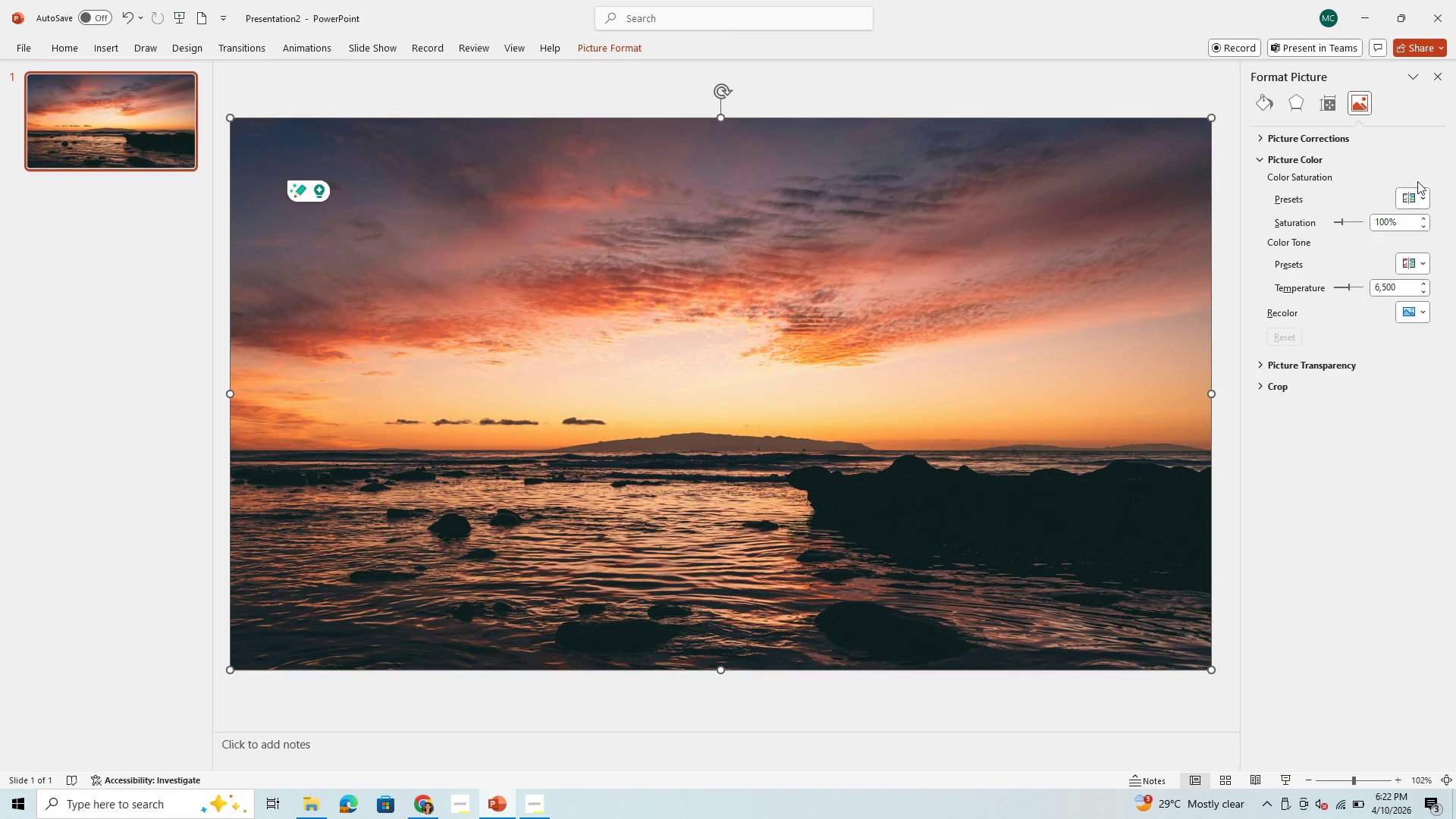 
left_click([1420, 199])
 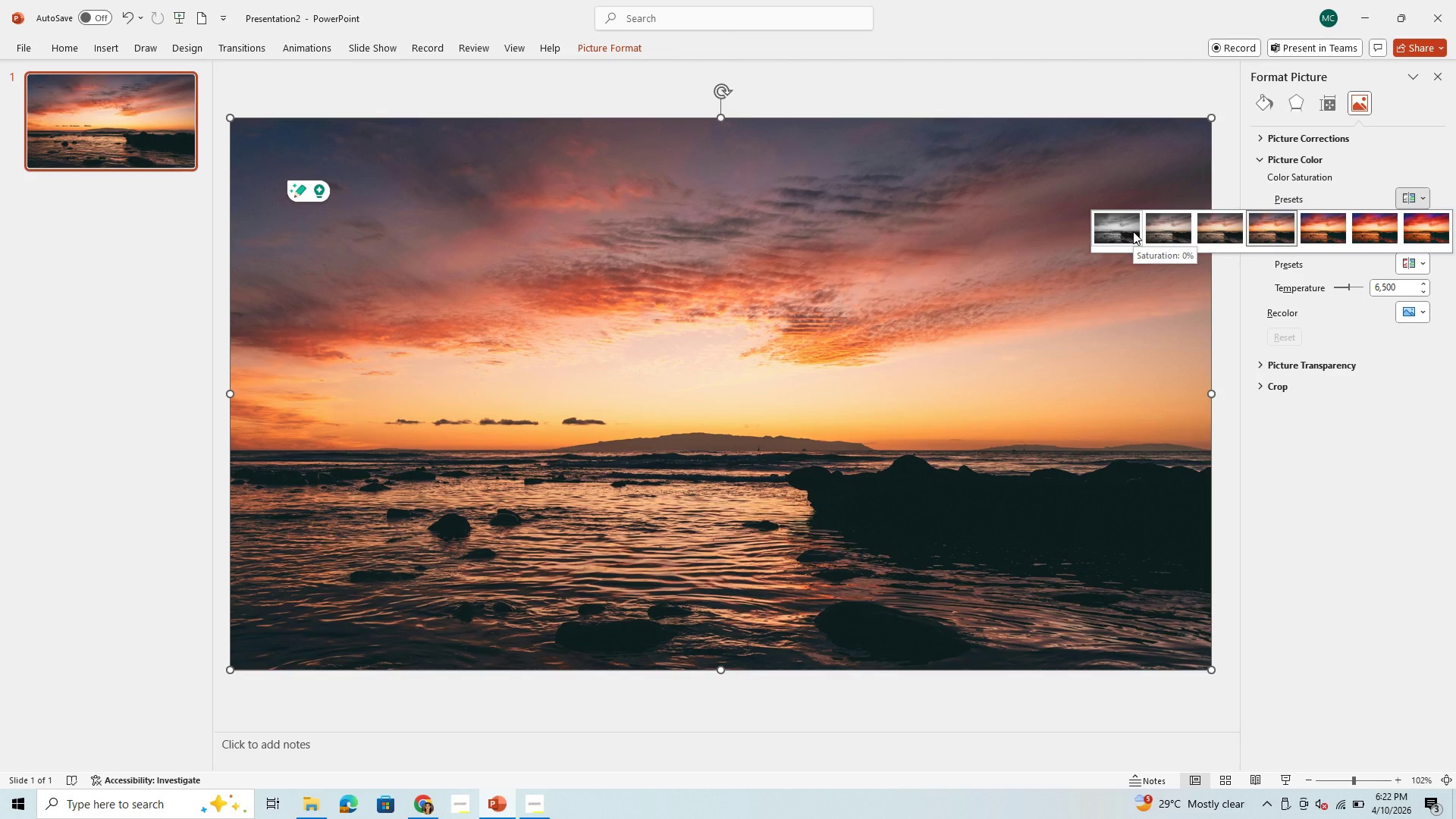 
left_click([1133, 231])
 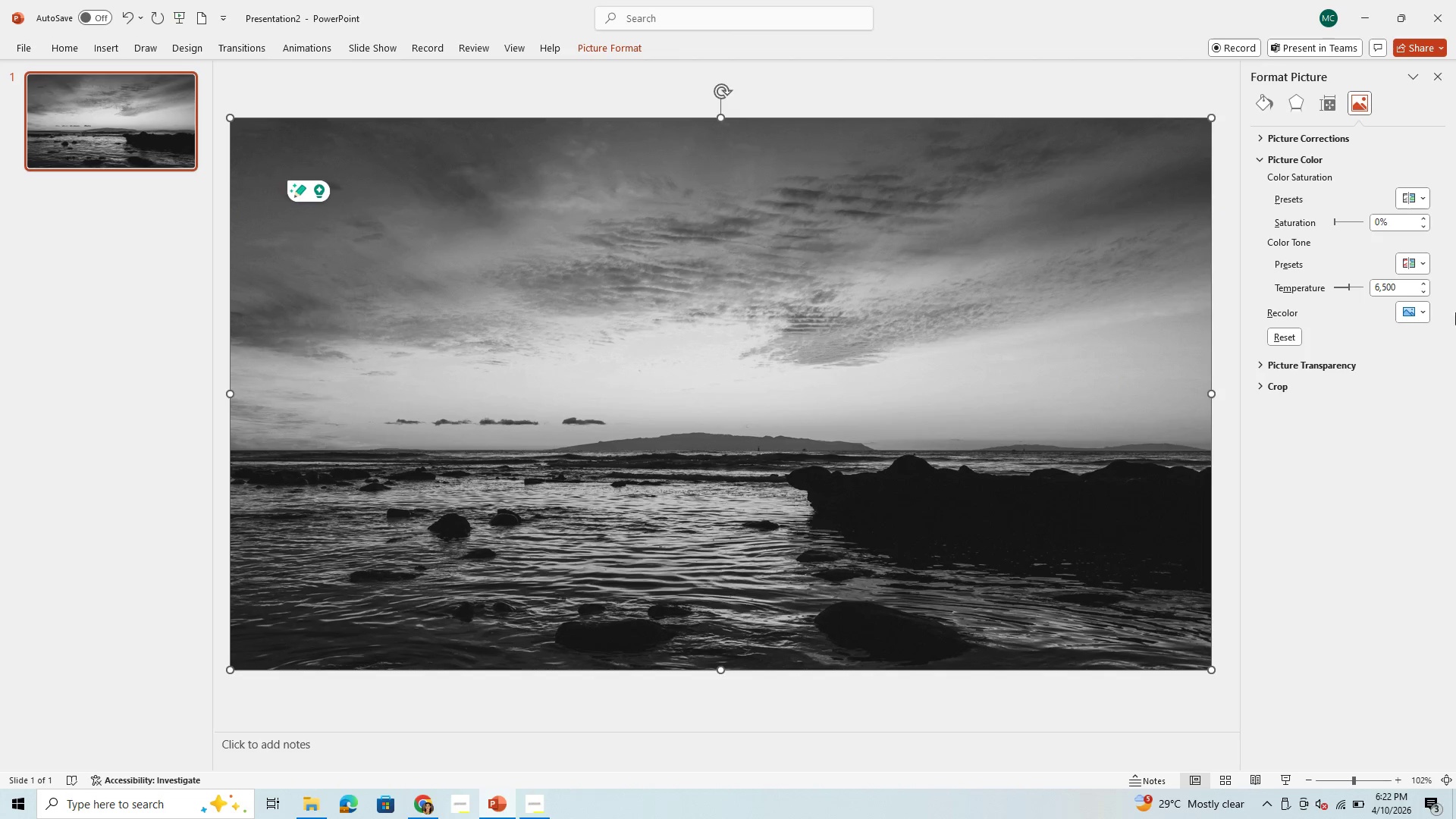 
wait(7.25)
 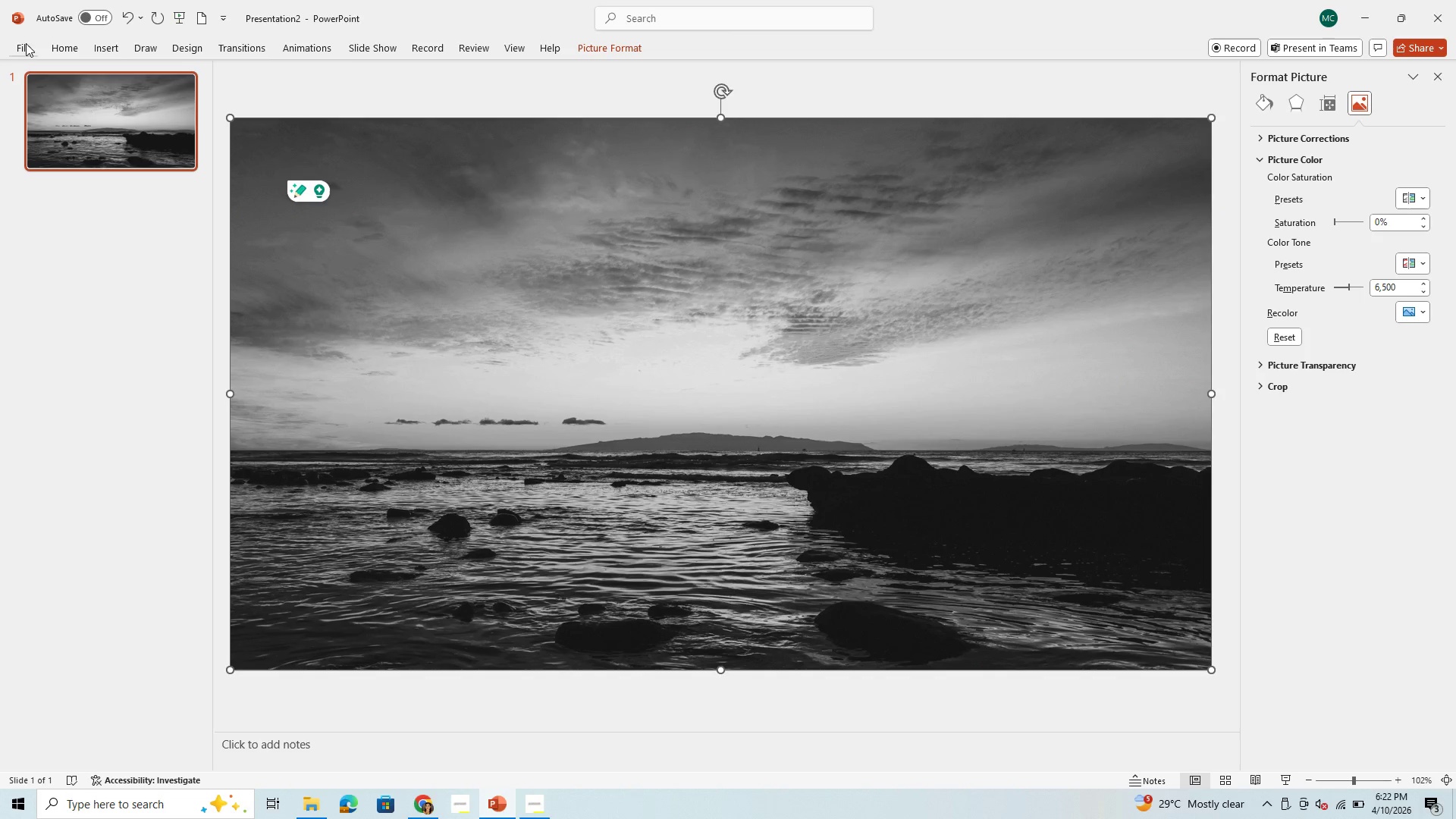 
left_click([1424, 201])
 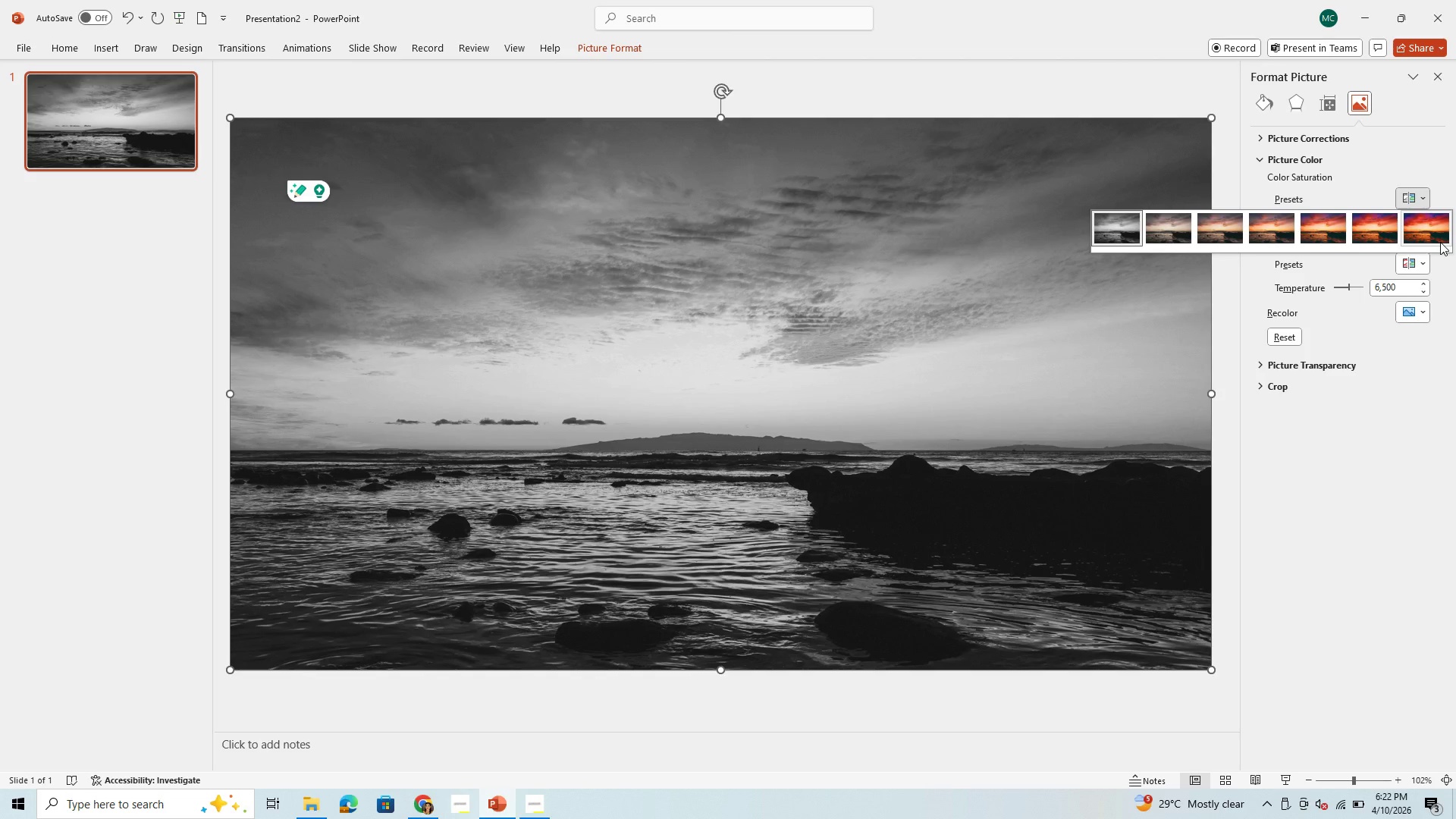 
left_click([1440, 242])
 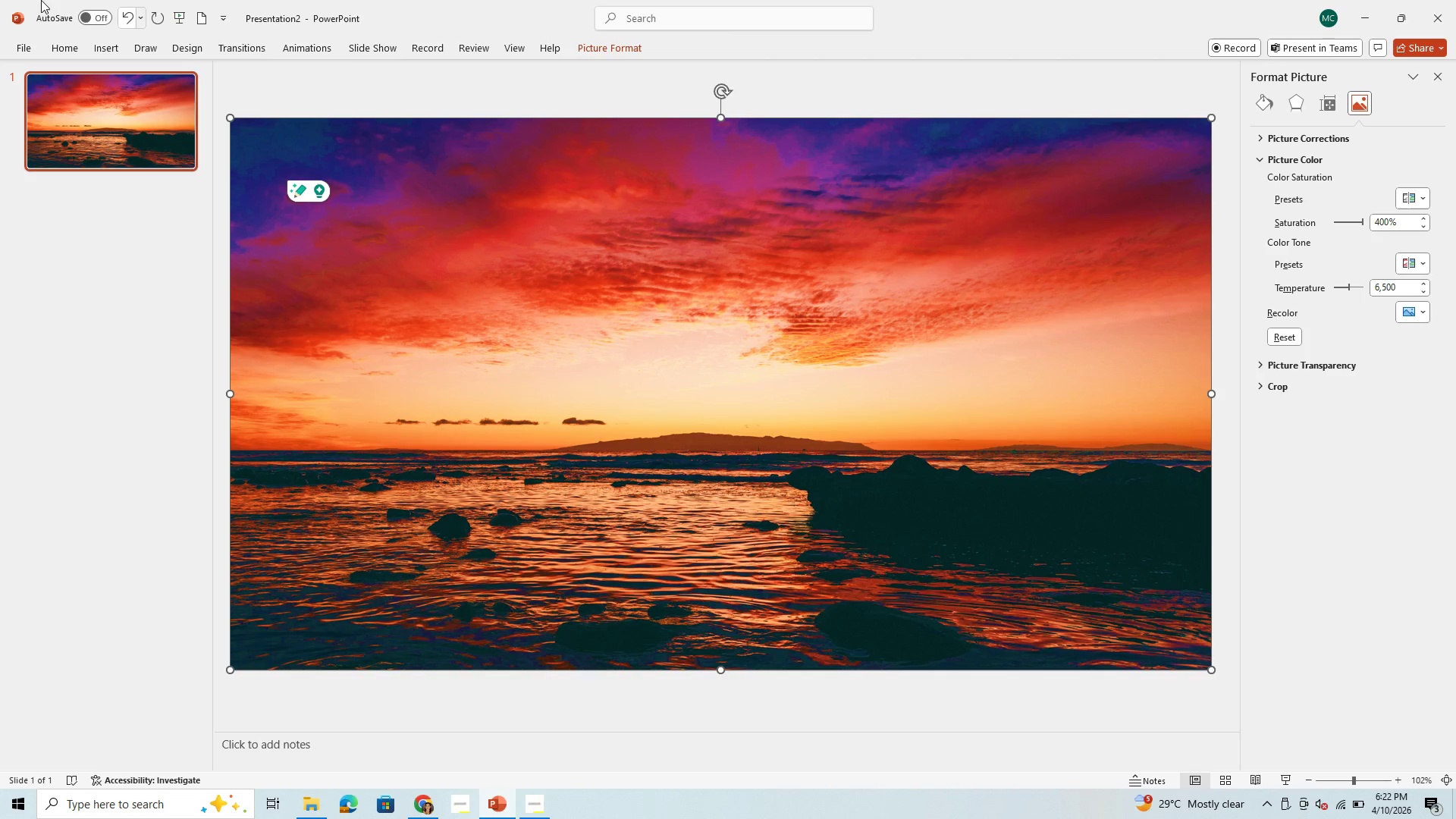 
wait(5.92)
 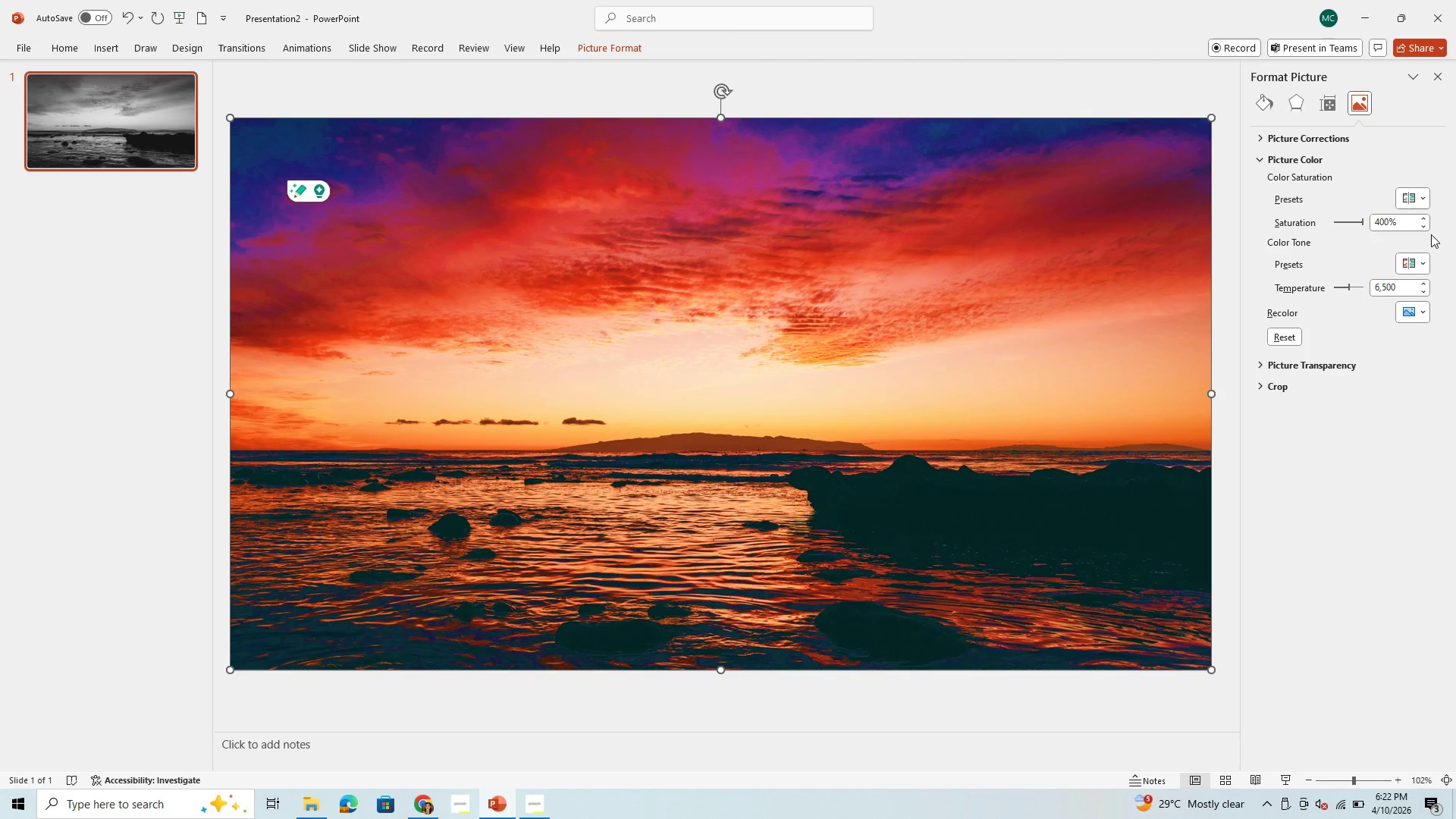 
left_click([108, 39])
 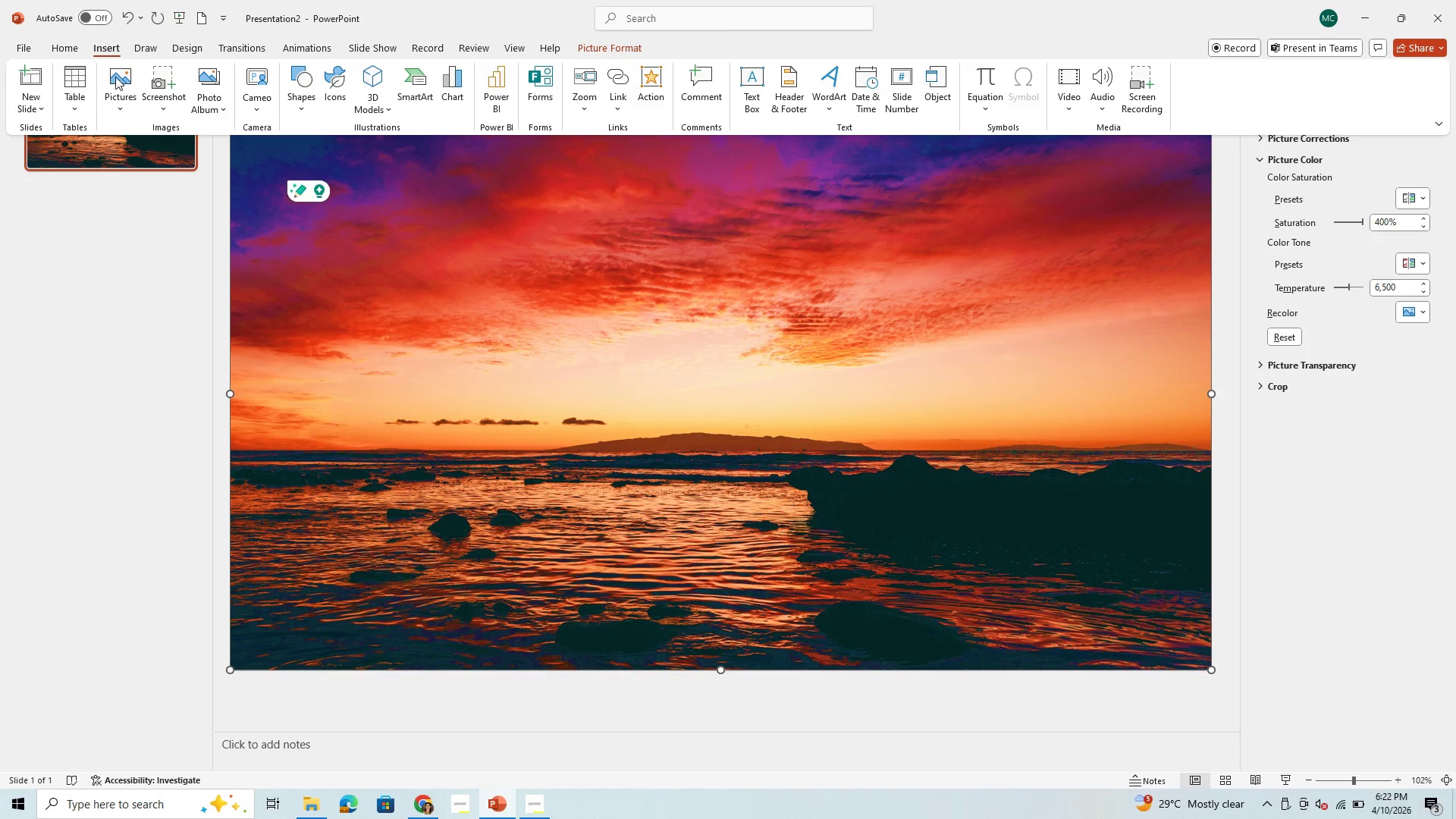 
left_click([118, 74])
 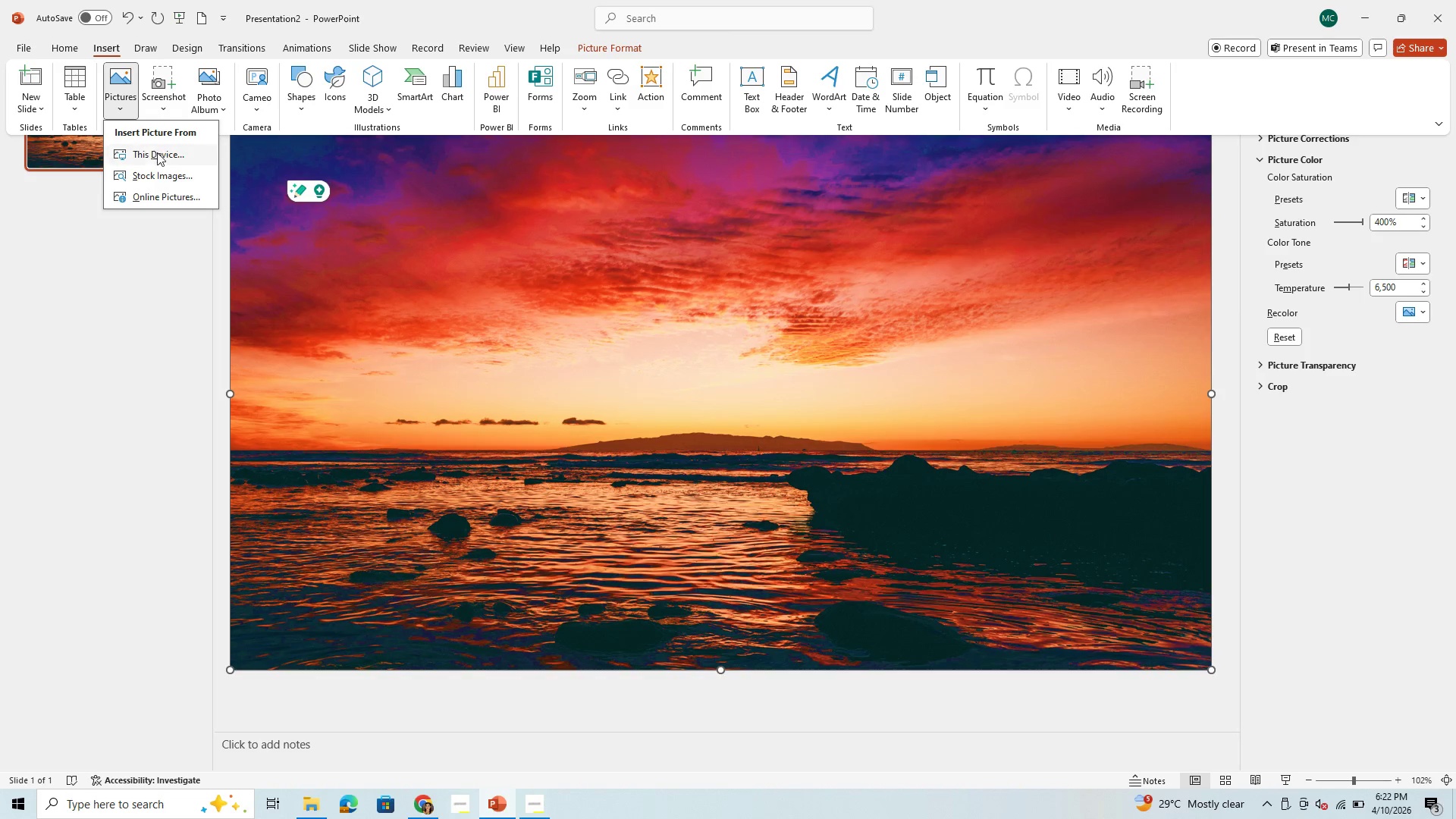 
left_click([157, 155])
 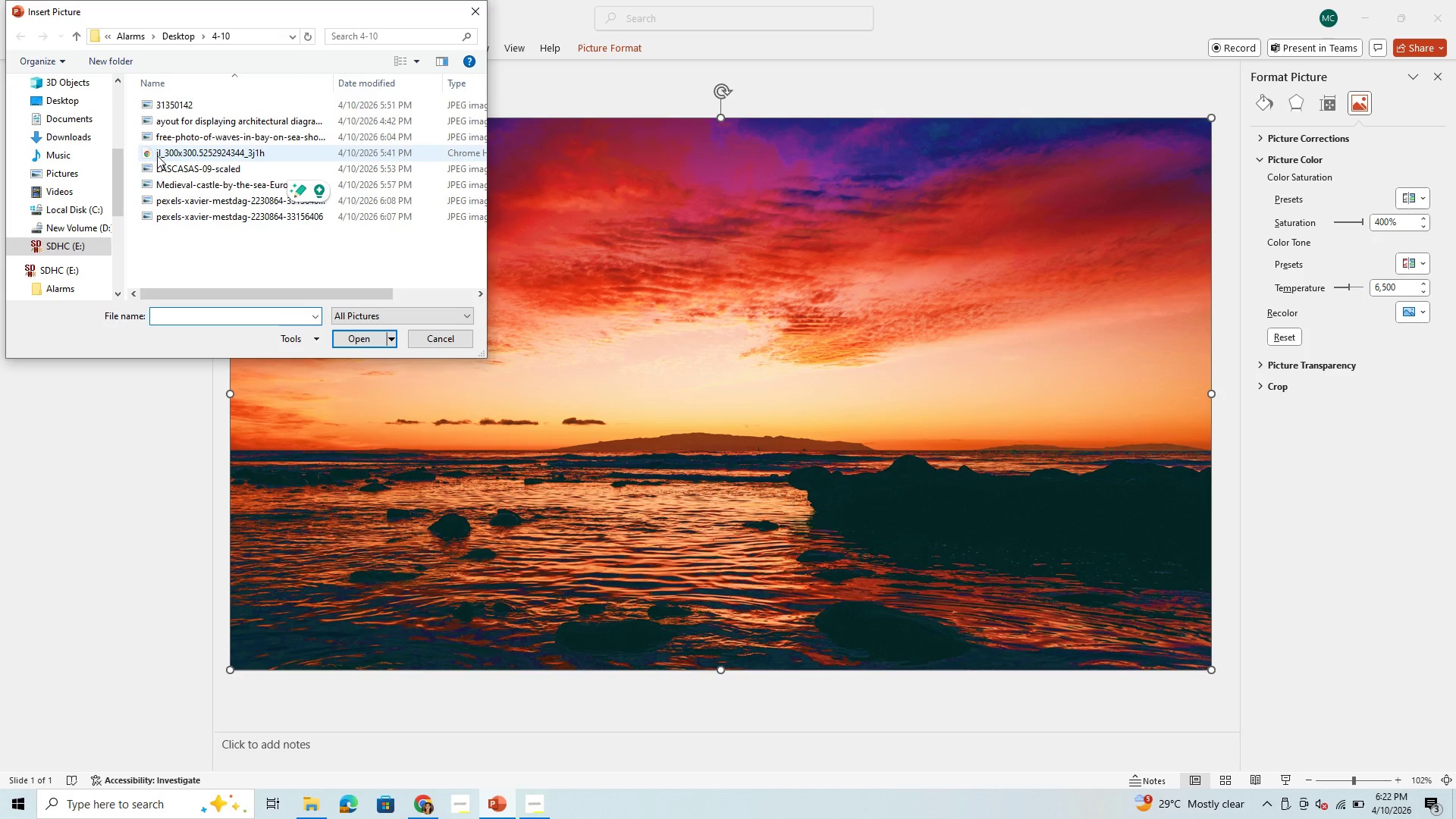 
mouse_move([183, 178])
 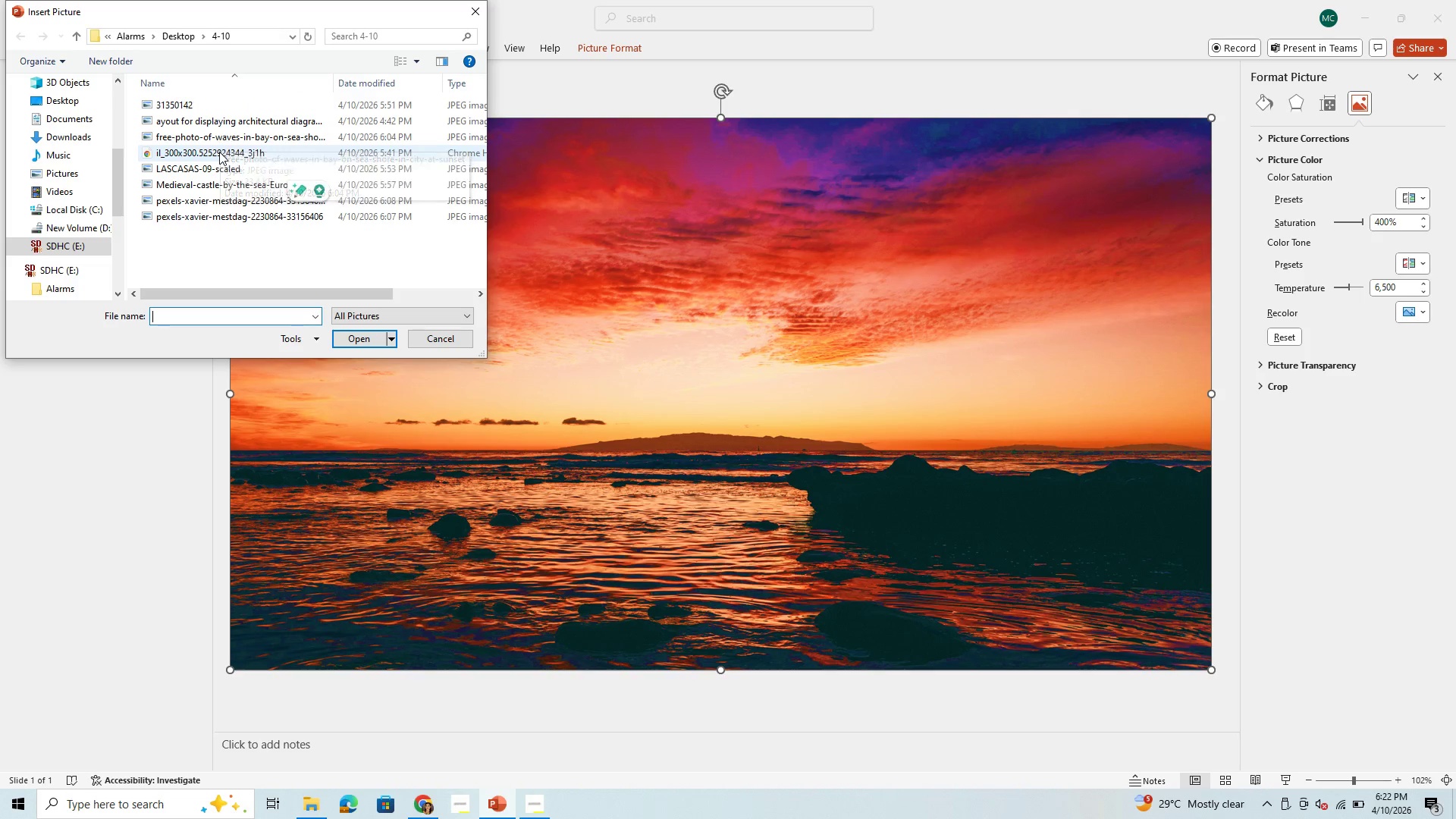 
left_click([219, 152])
 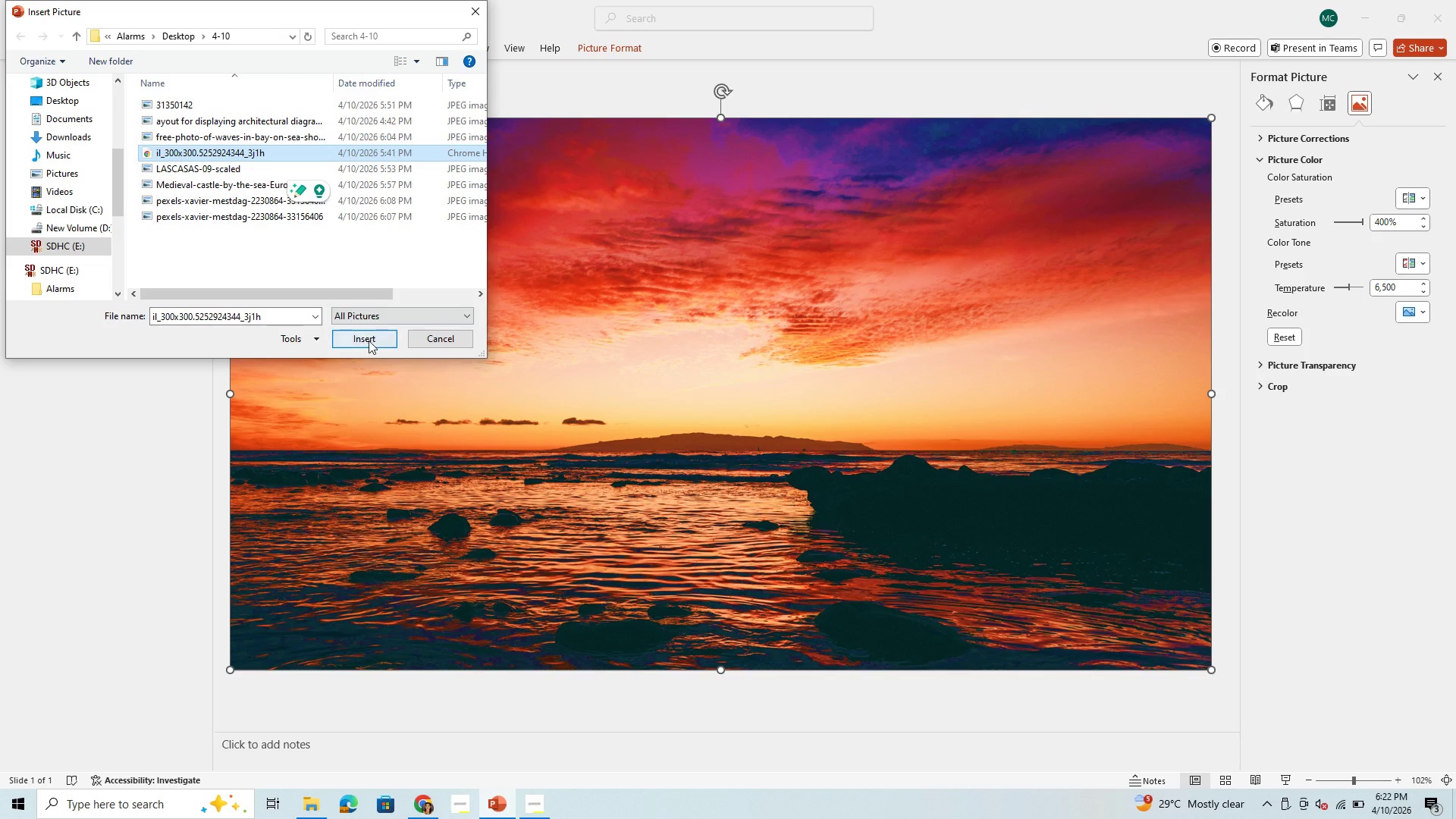 
left_click([369, 340])
 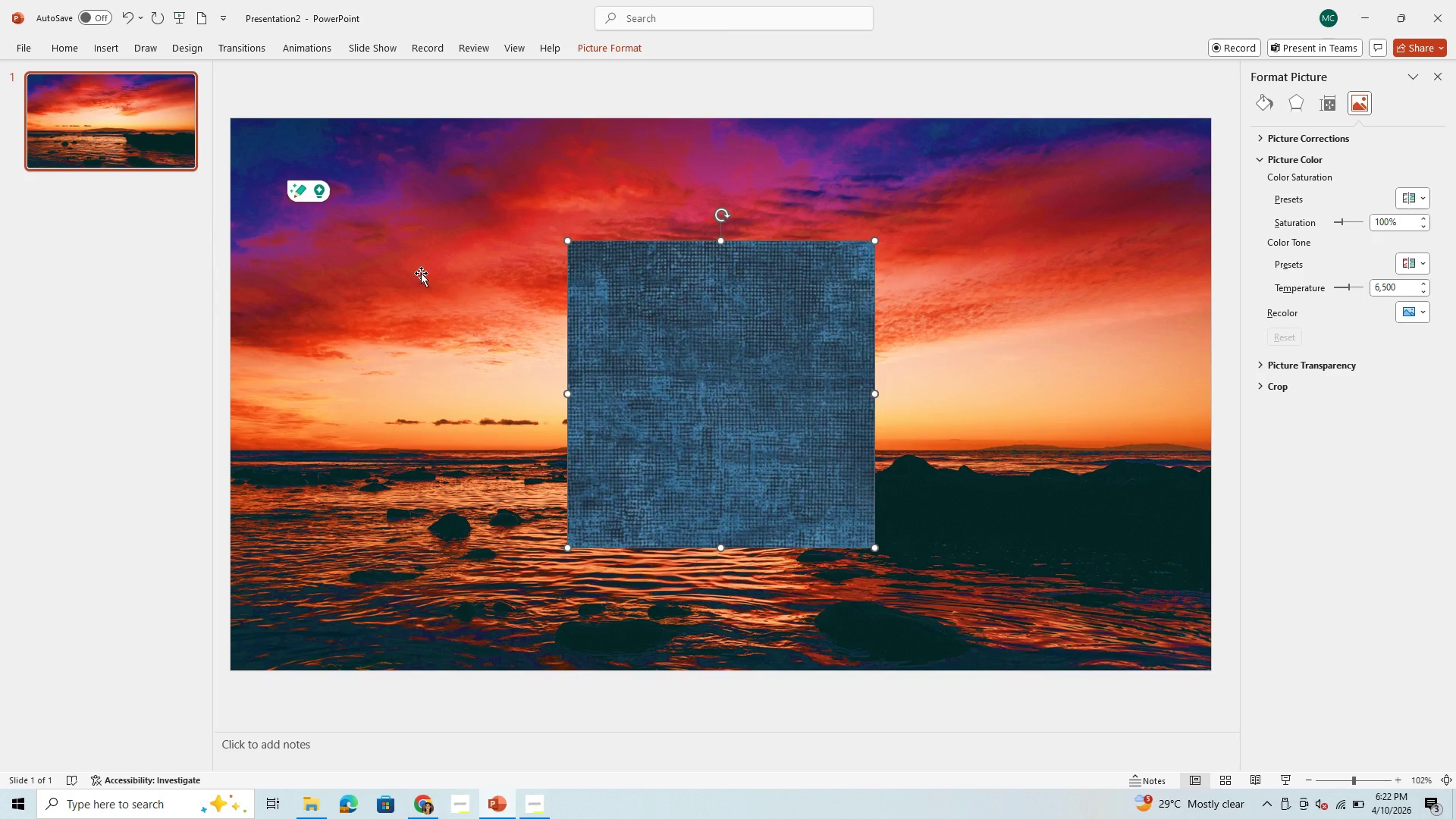 
right_click([627, 355])
 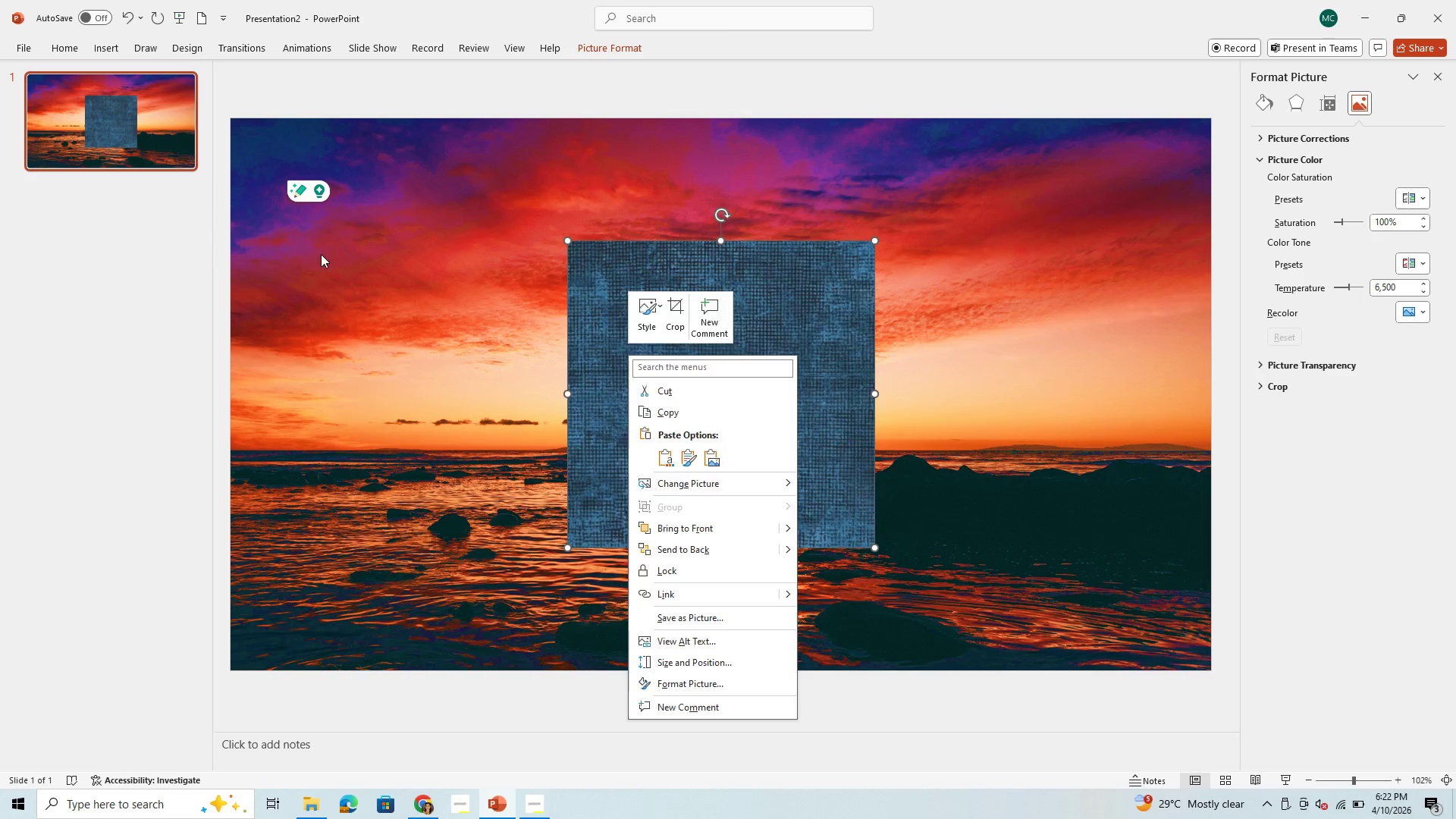 
left_click([316, 279])
 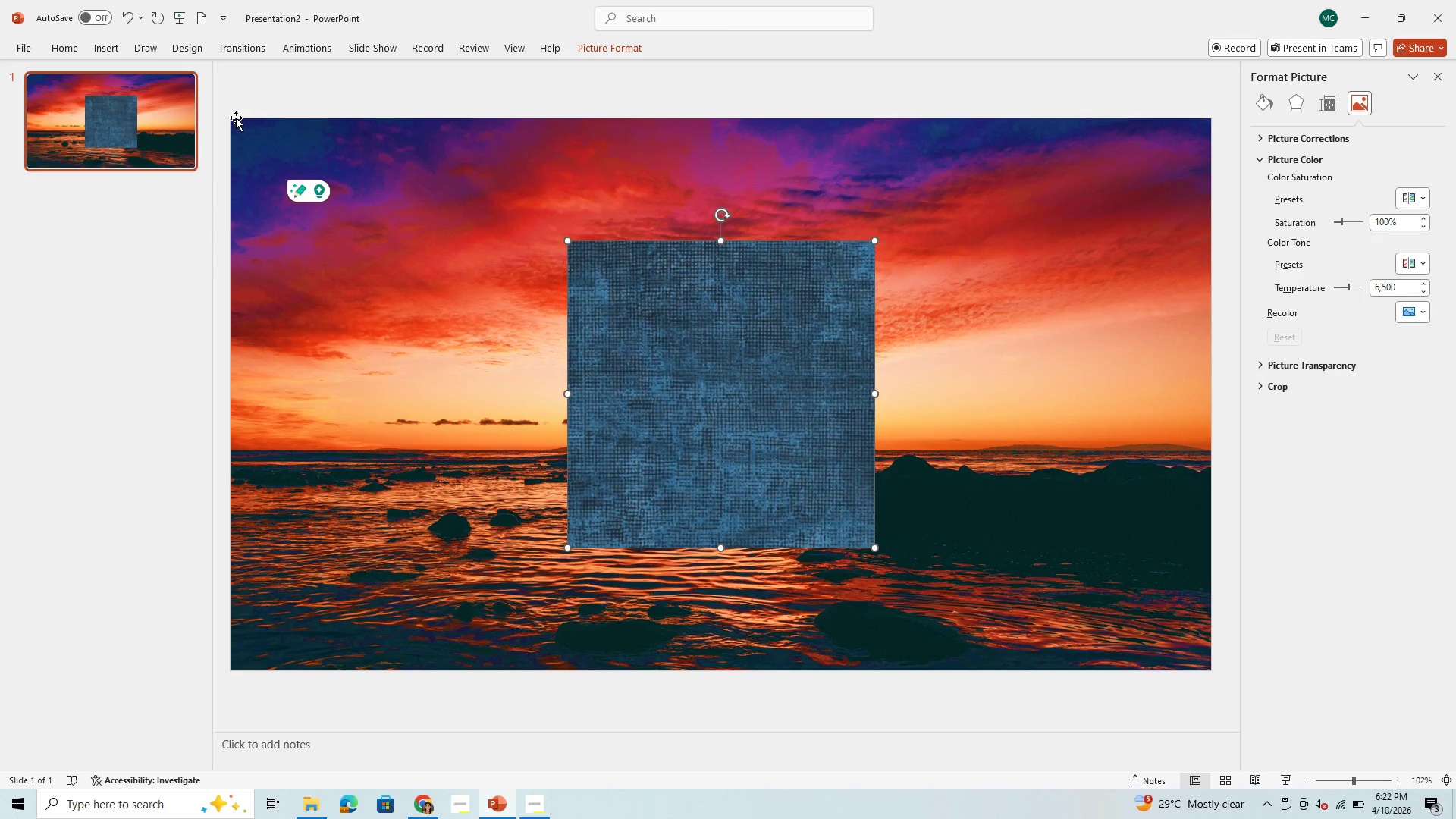 
left_click([236, 118])
 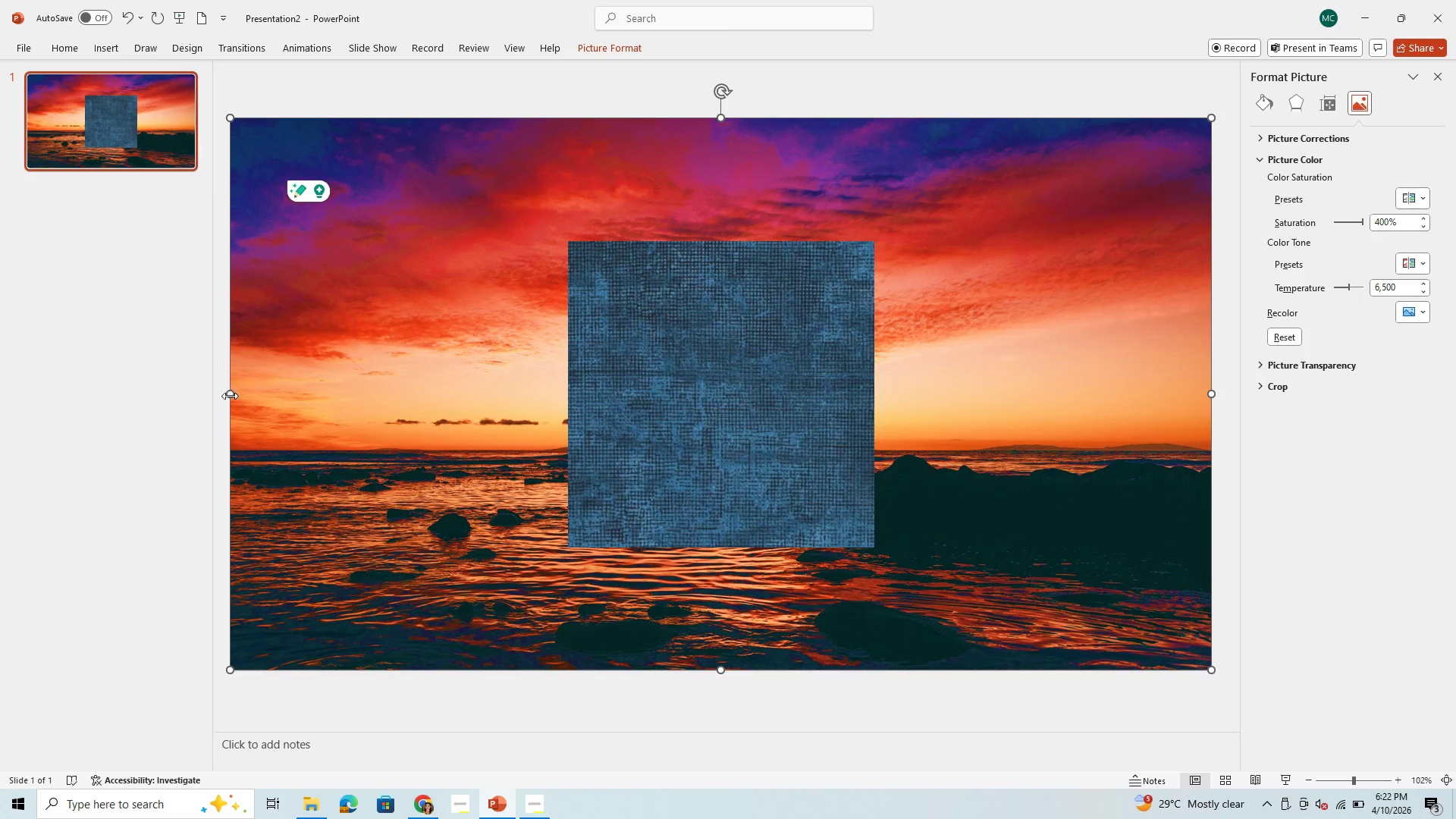 
left_click_drag(start_coordinate=[228, 397], to_coordinate=[355, 417])
 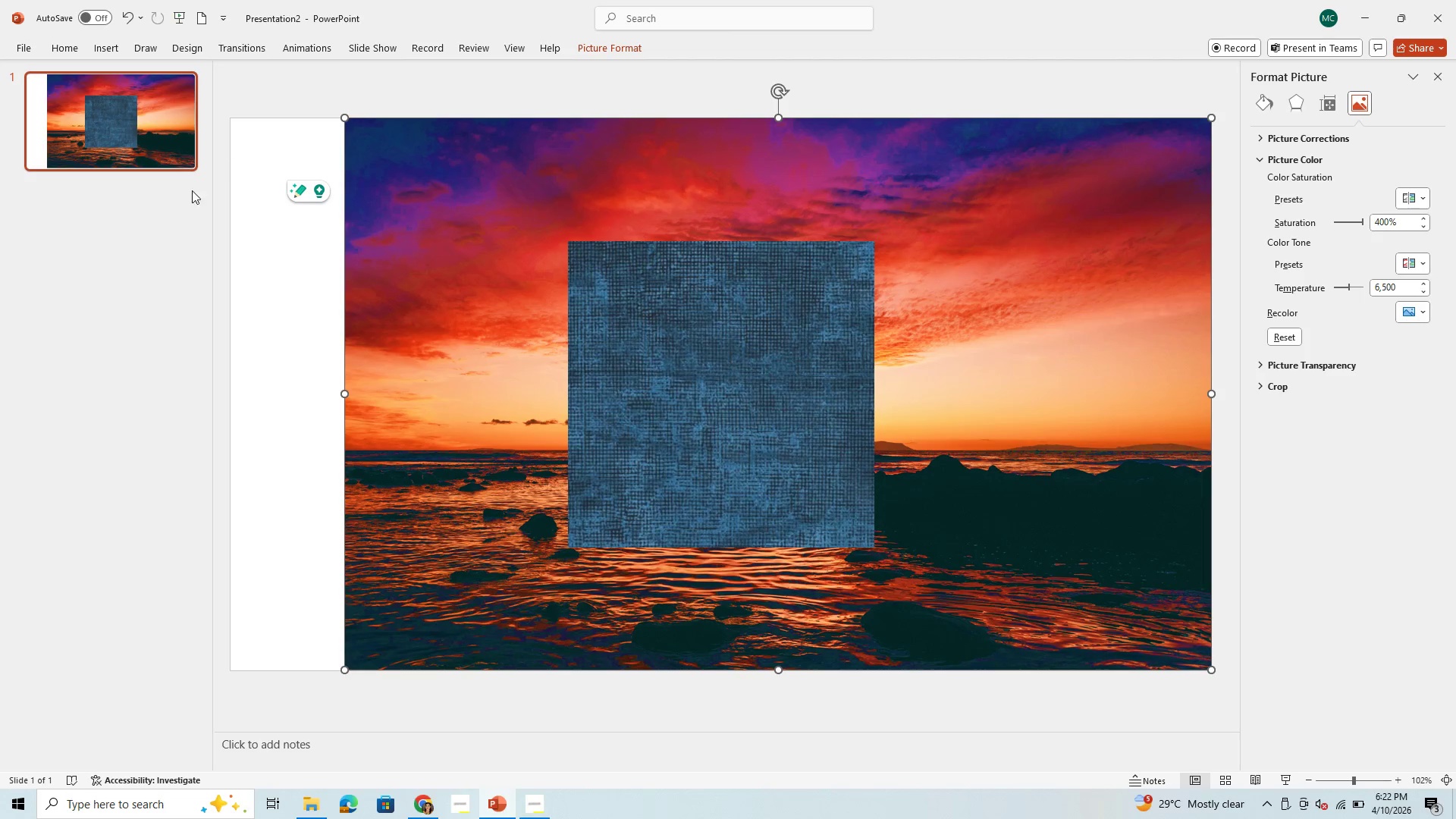 
left_click([423, 808])
 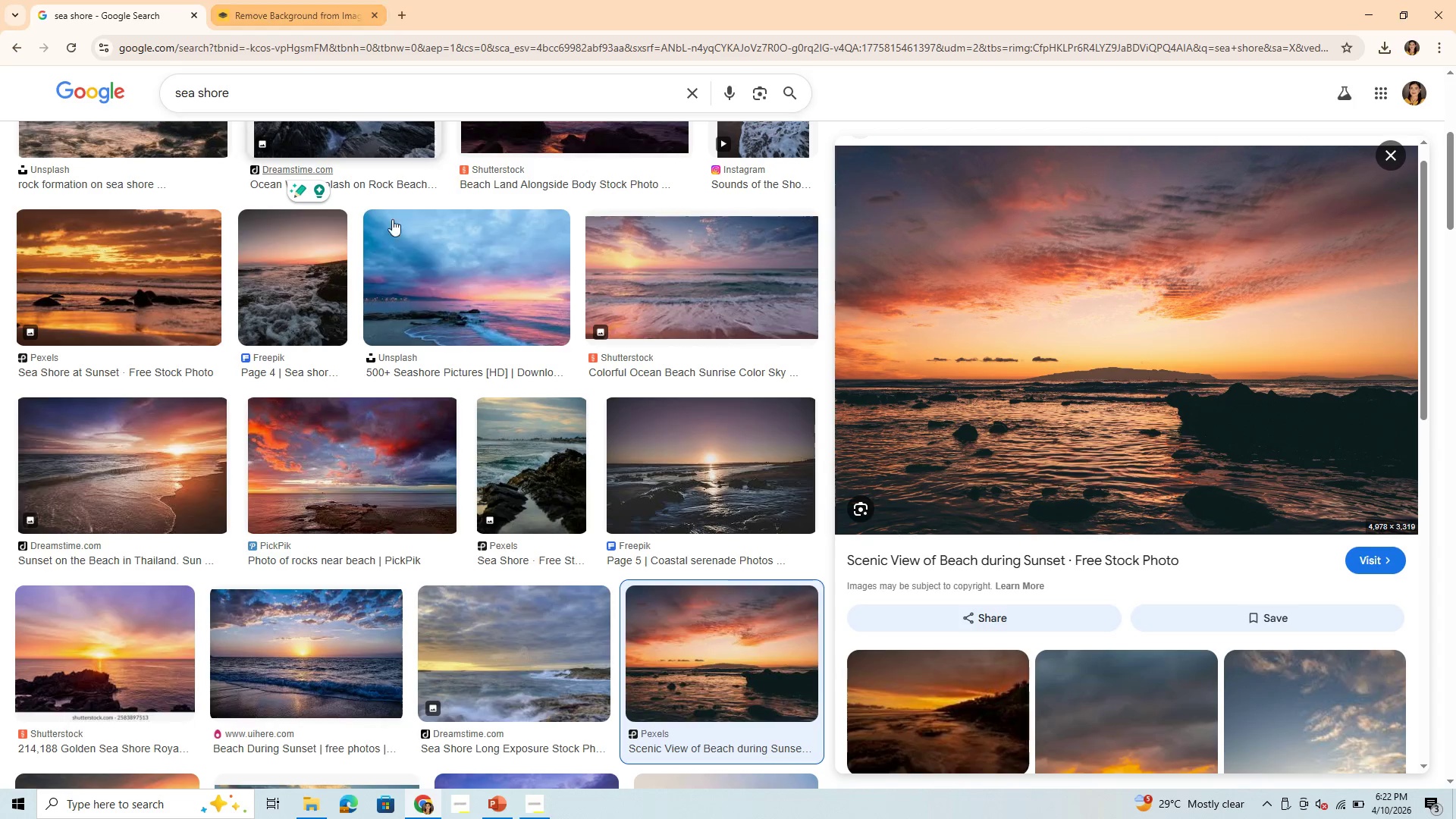 
scroll: coordinate [284, 468], scroll_direction: down, amount: 15.0
 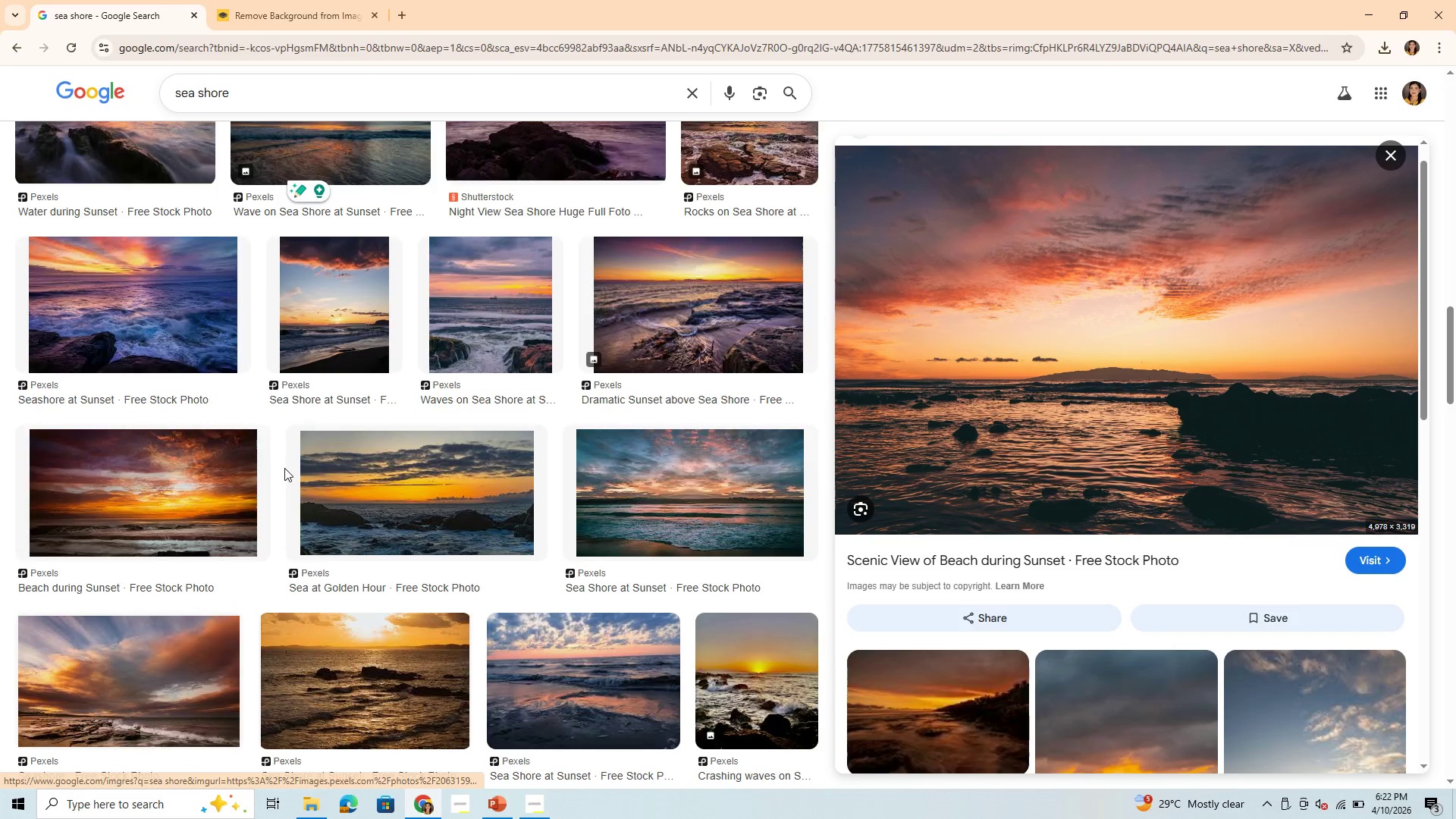 
scroll: coordinate [284, 468], scroll_direction: up, amount: 6.0
 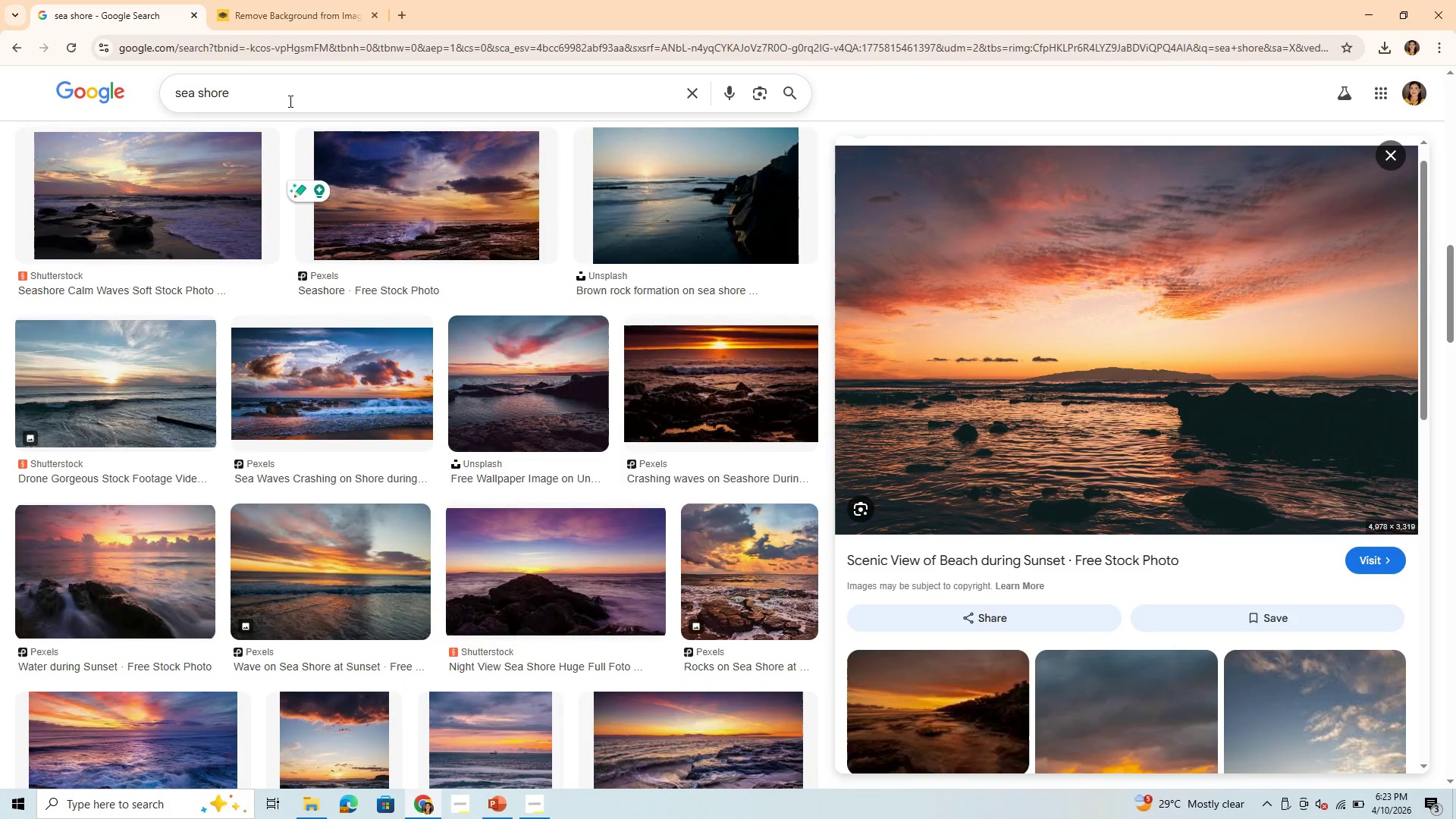 
left_click_drag(start_coordinate=[289, 101], to_coordinate=[171, 99])
 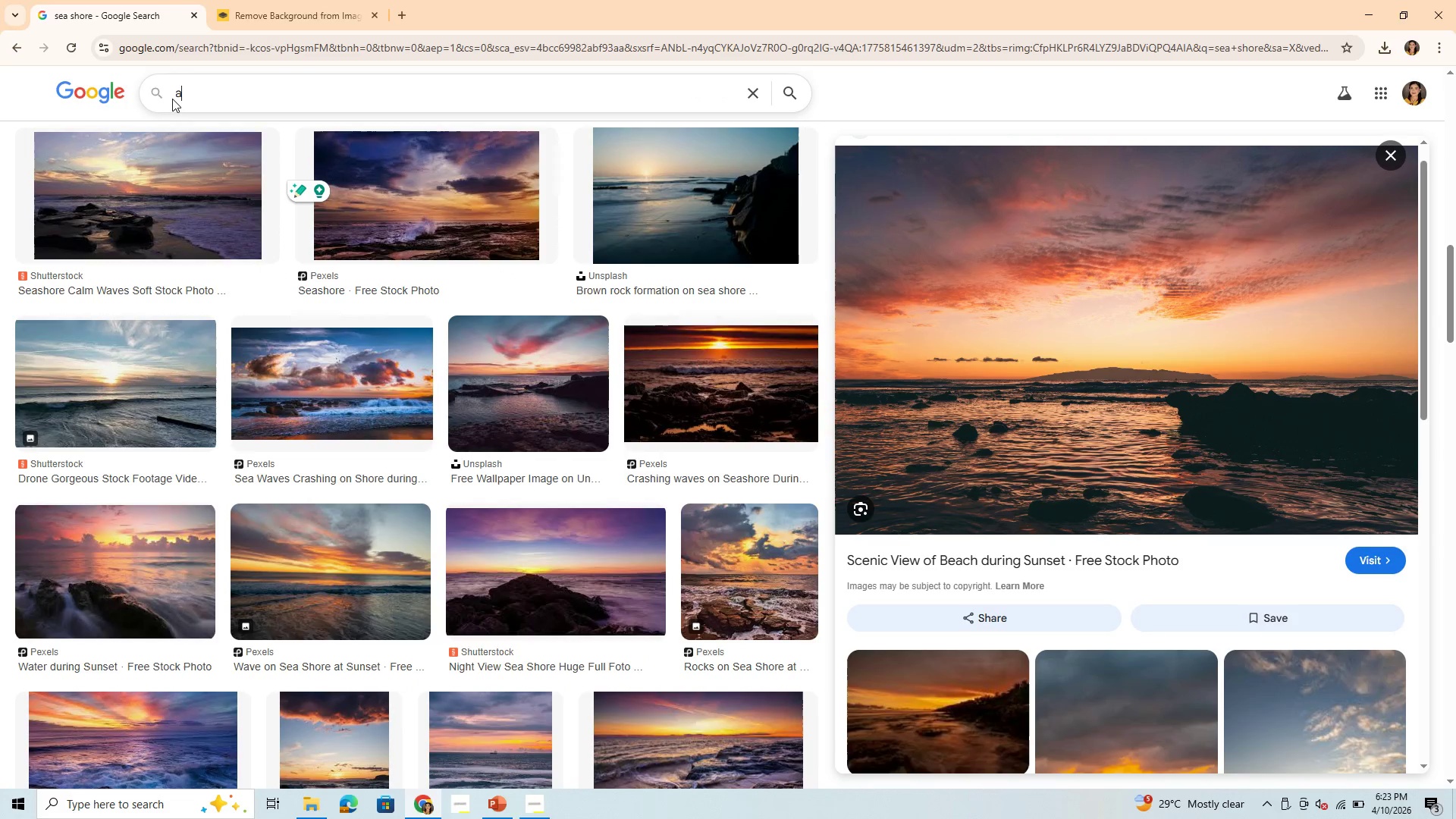 
type(a castle in the sea)
 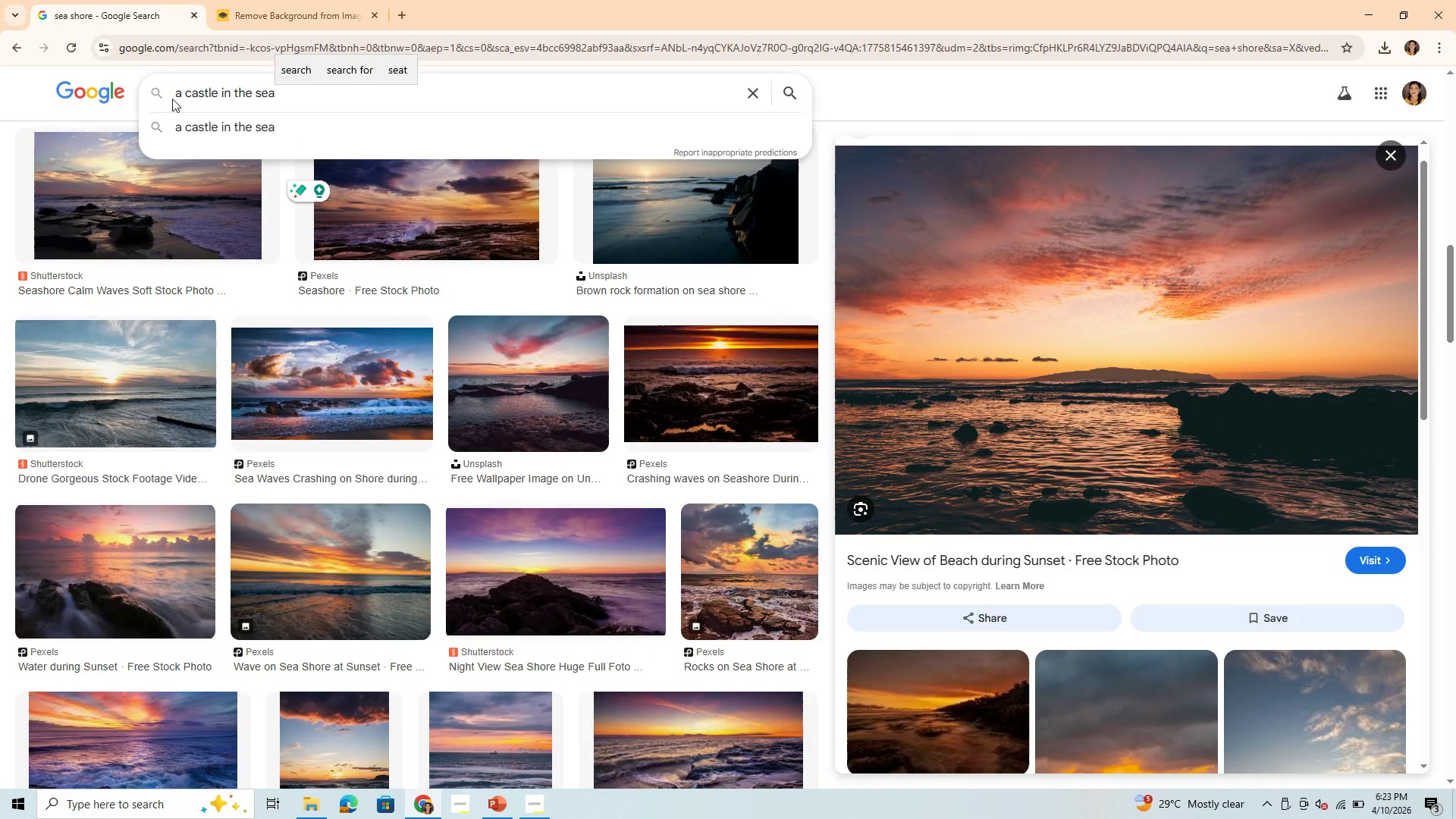 
key(Enter)
 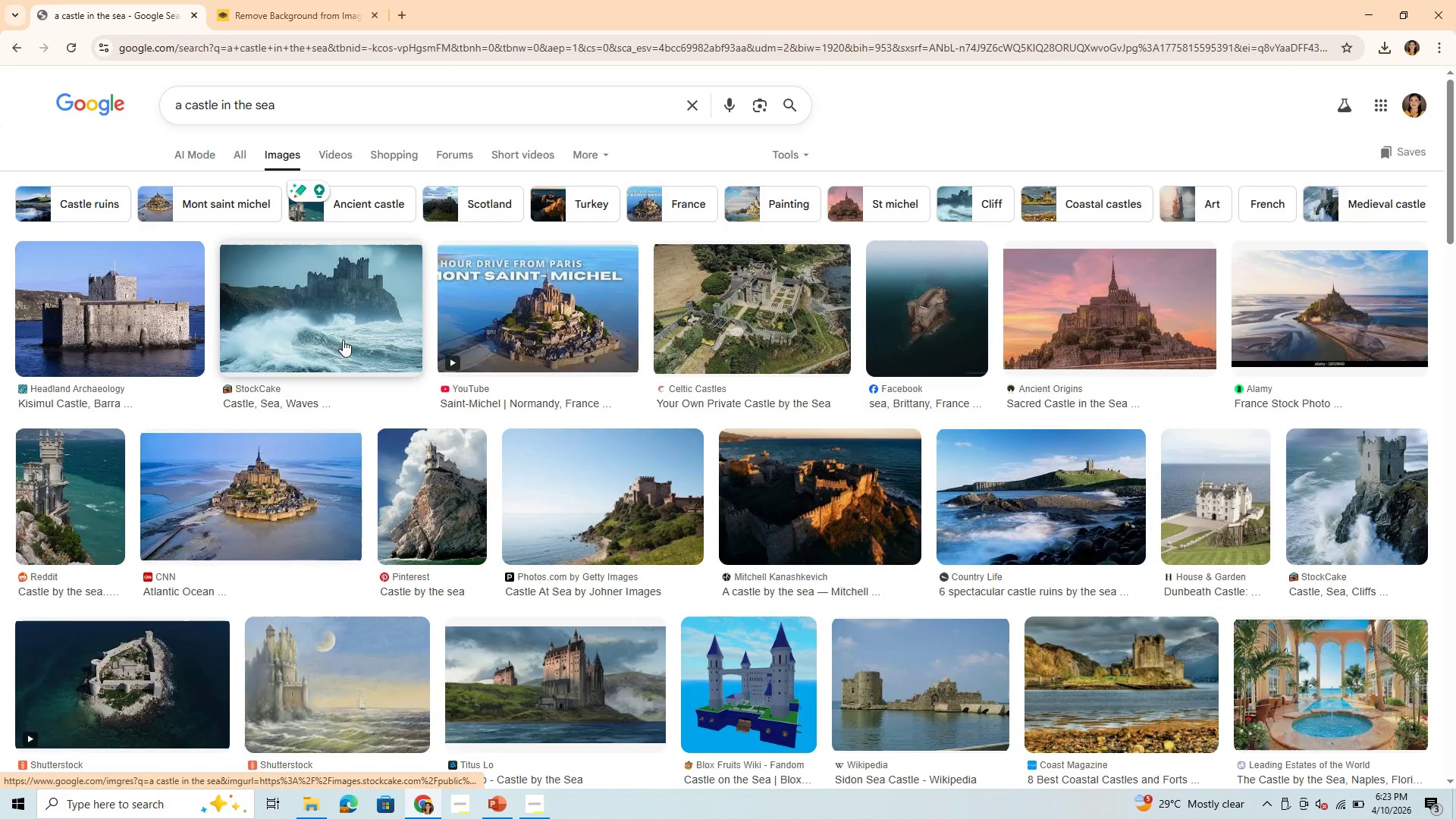 
wait(8.7)
 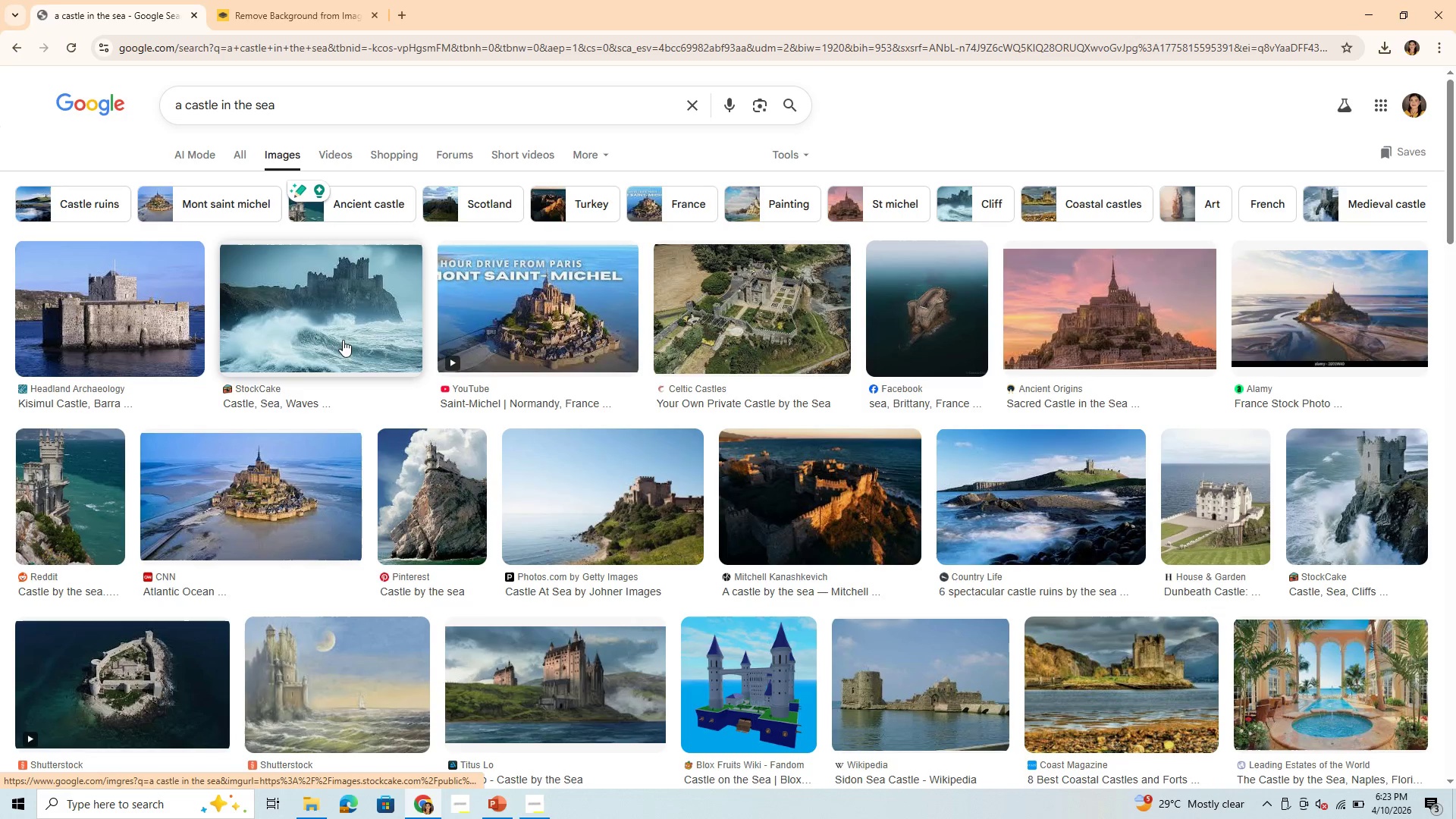 
scroll: coordinate [340, 516], scroll_direction: down, amount: 5.0
 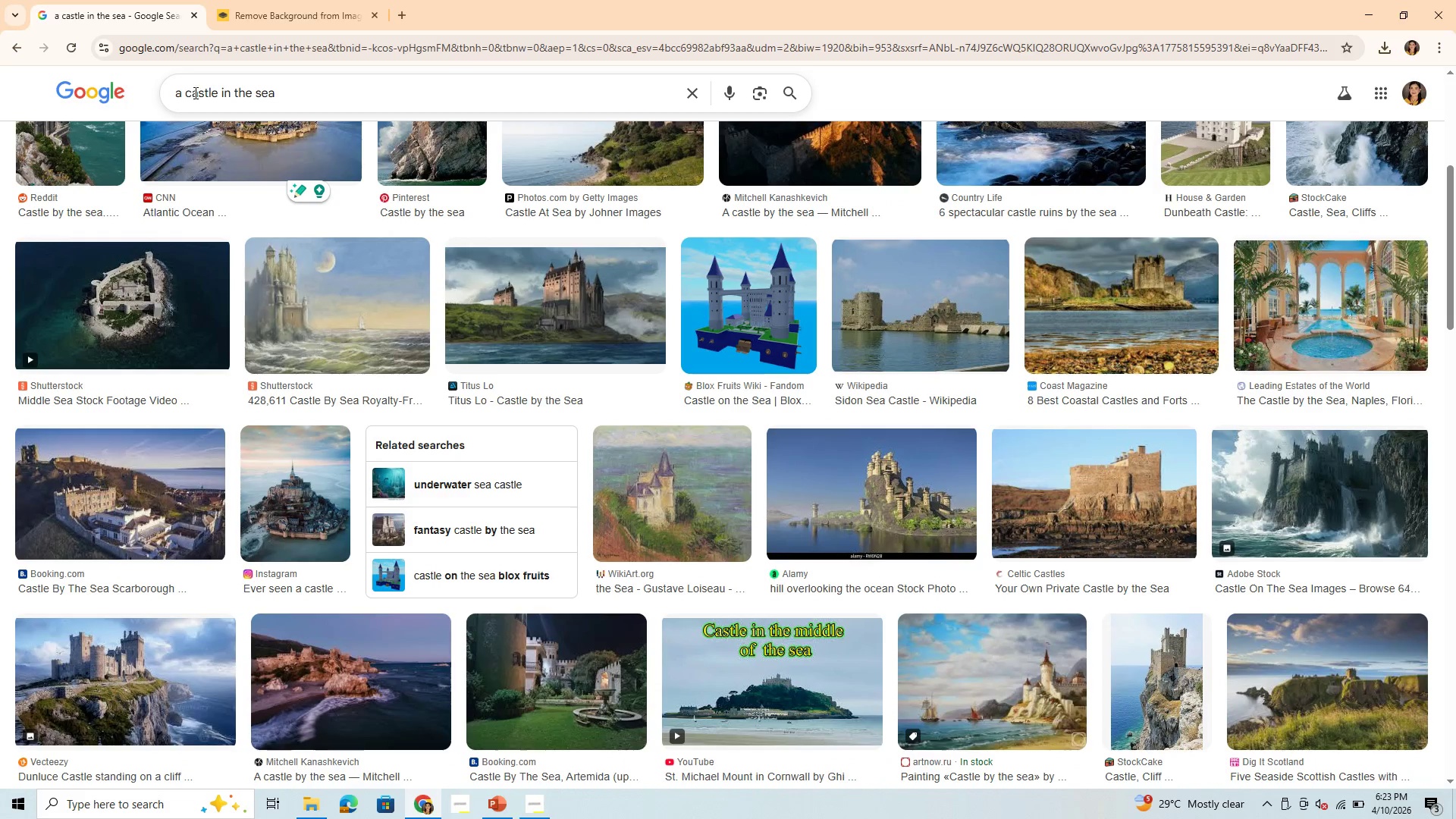 
left_click([189, 93])
 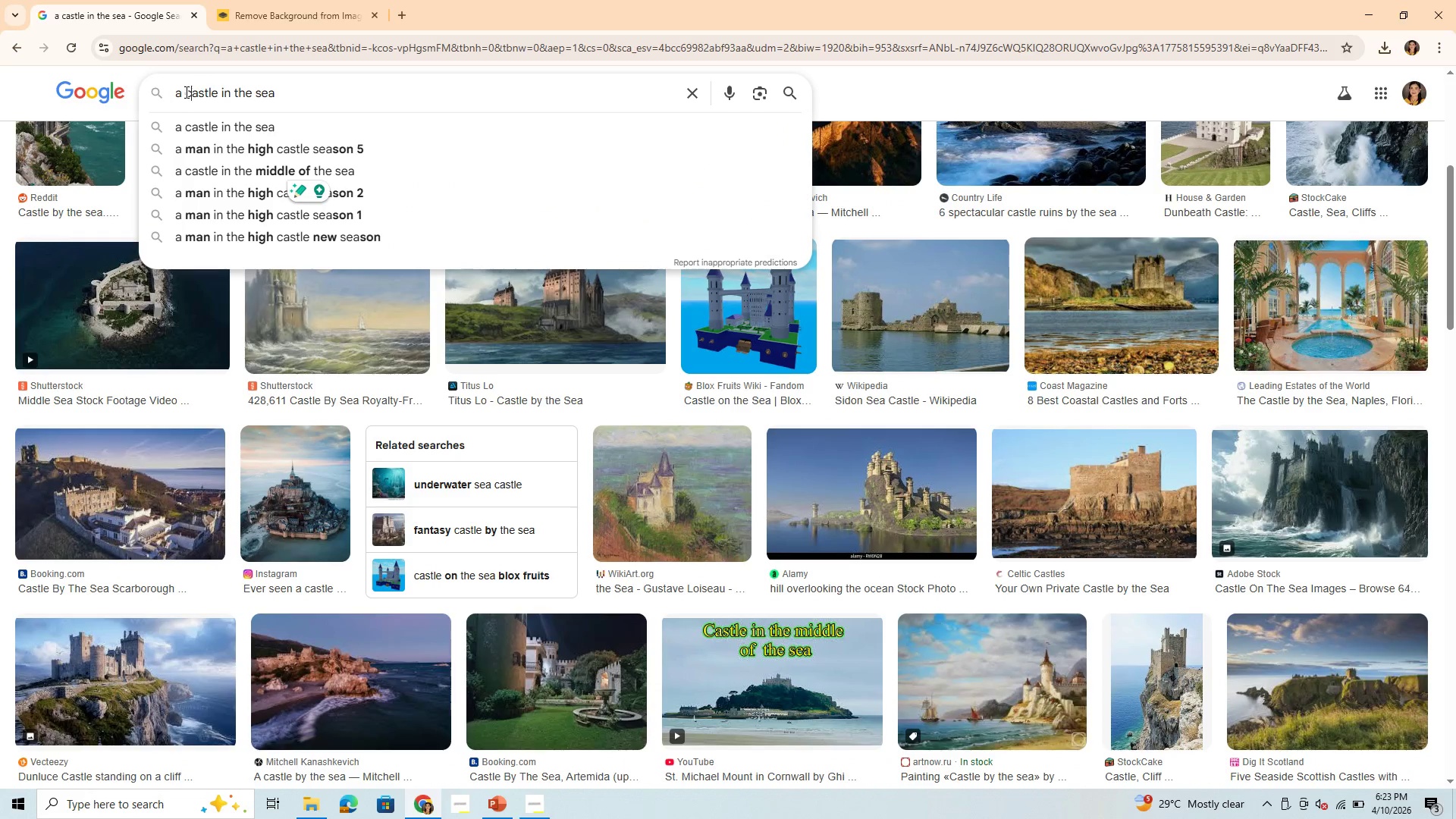 
left_click([185, 92])
 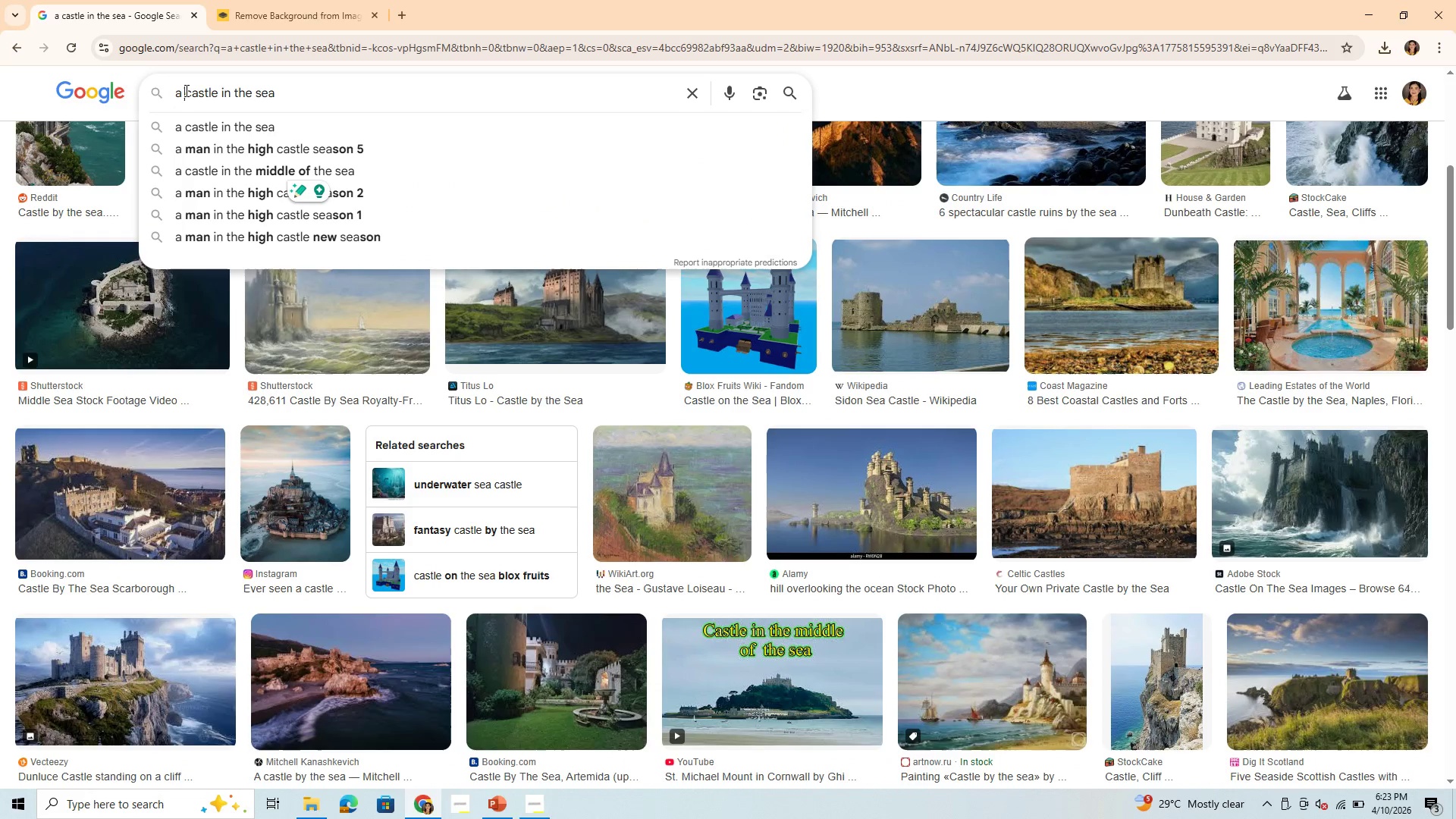 
type(ge)
key(Backspace)
key(Backspace)
type(heritage )
 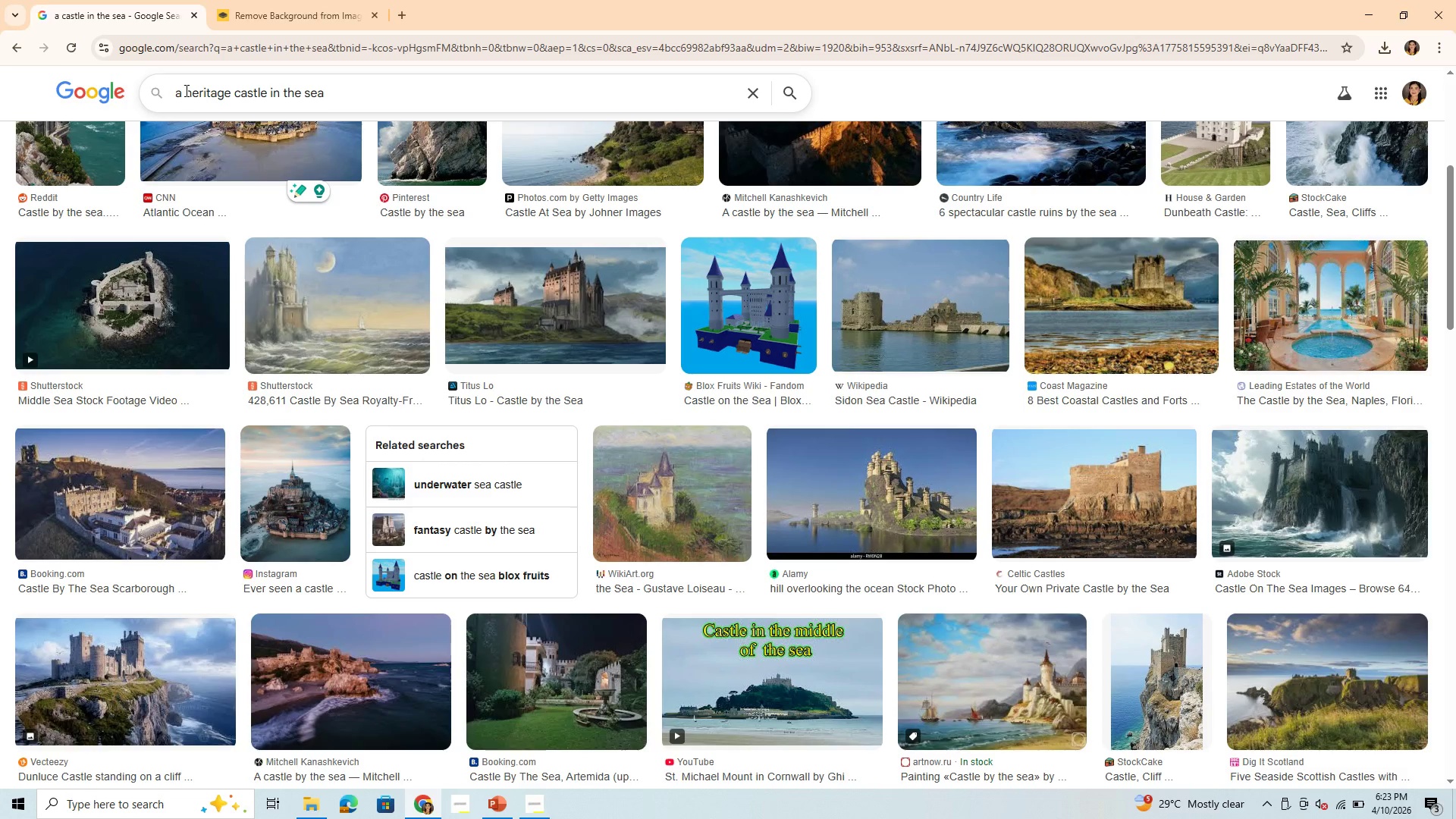 
key(Enter)
 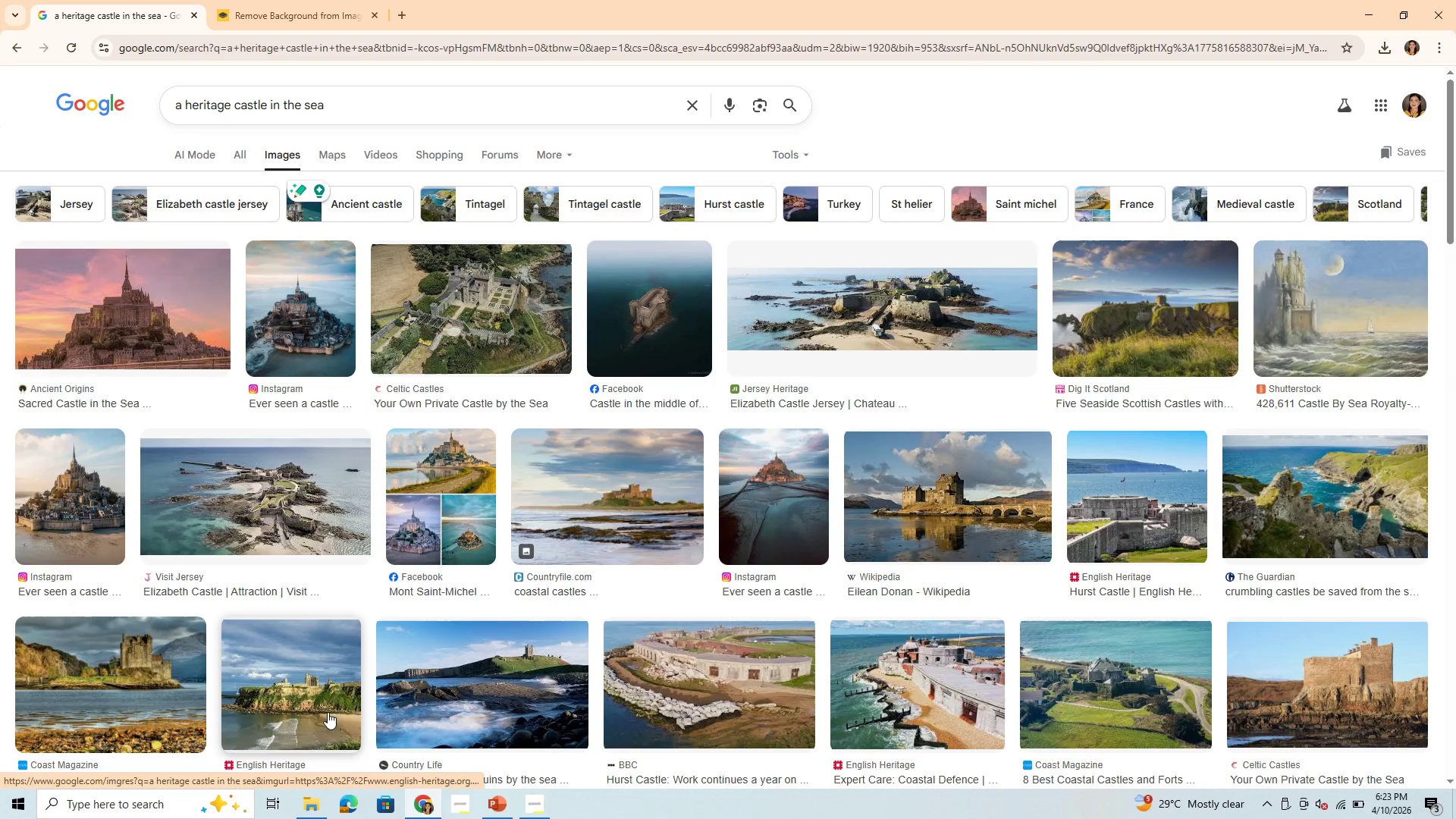 
wait(5.8)
 